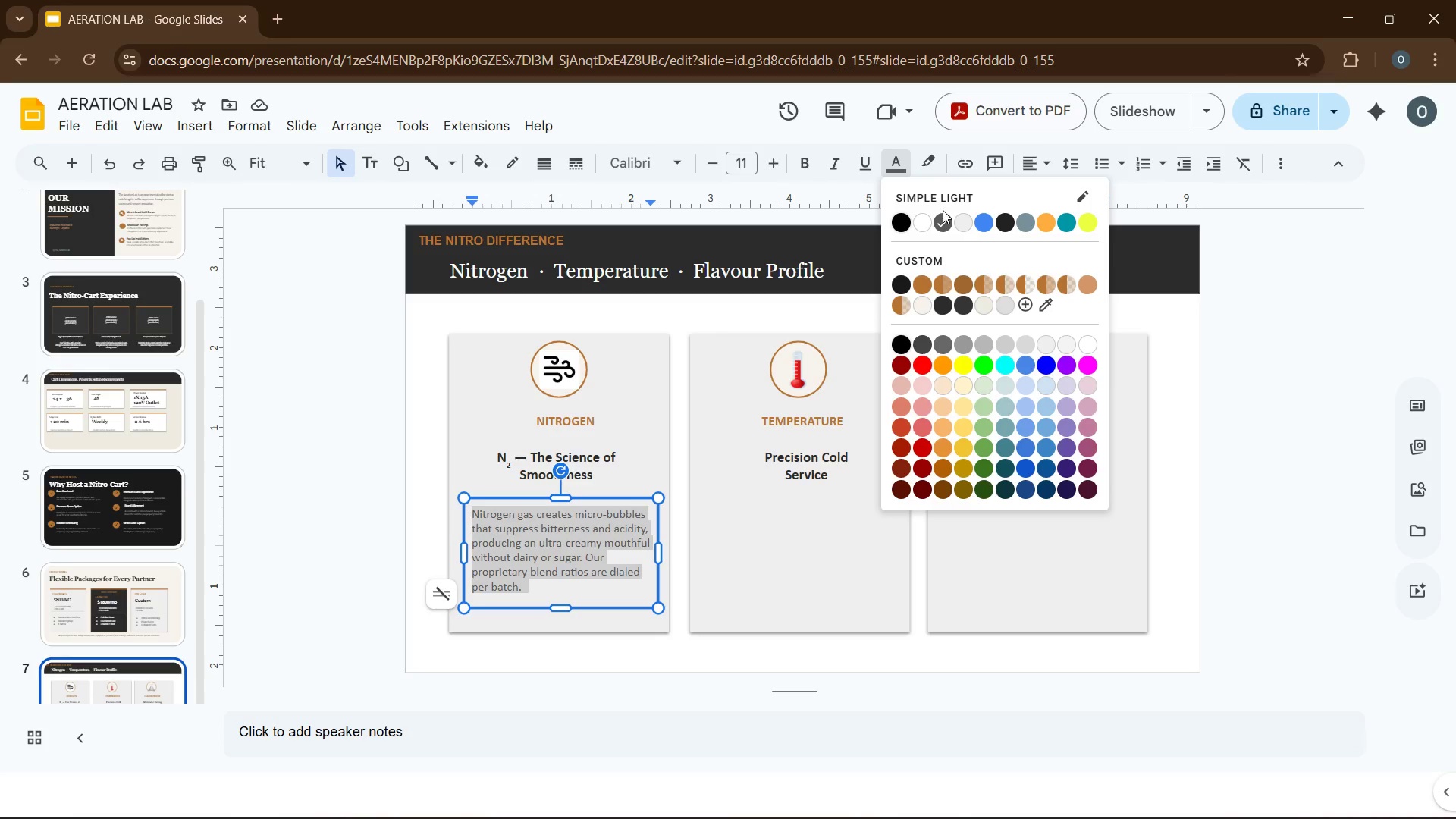 
left_click([836, 526])
 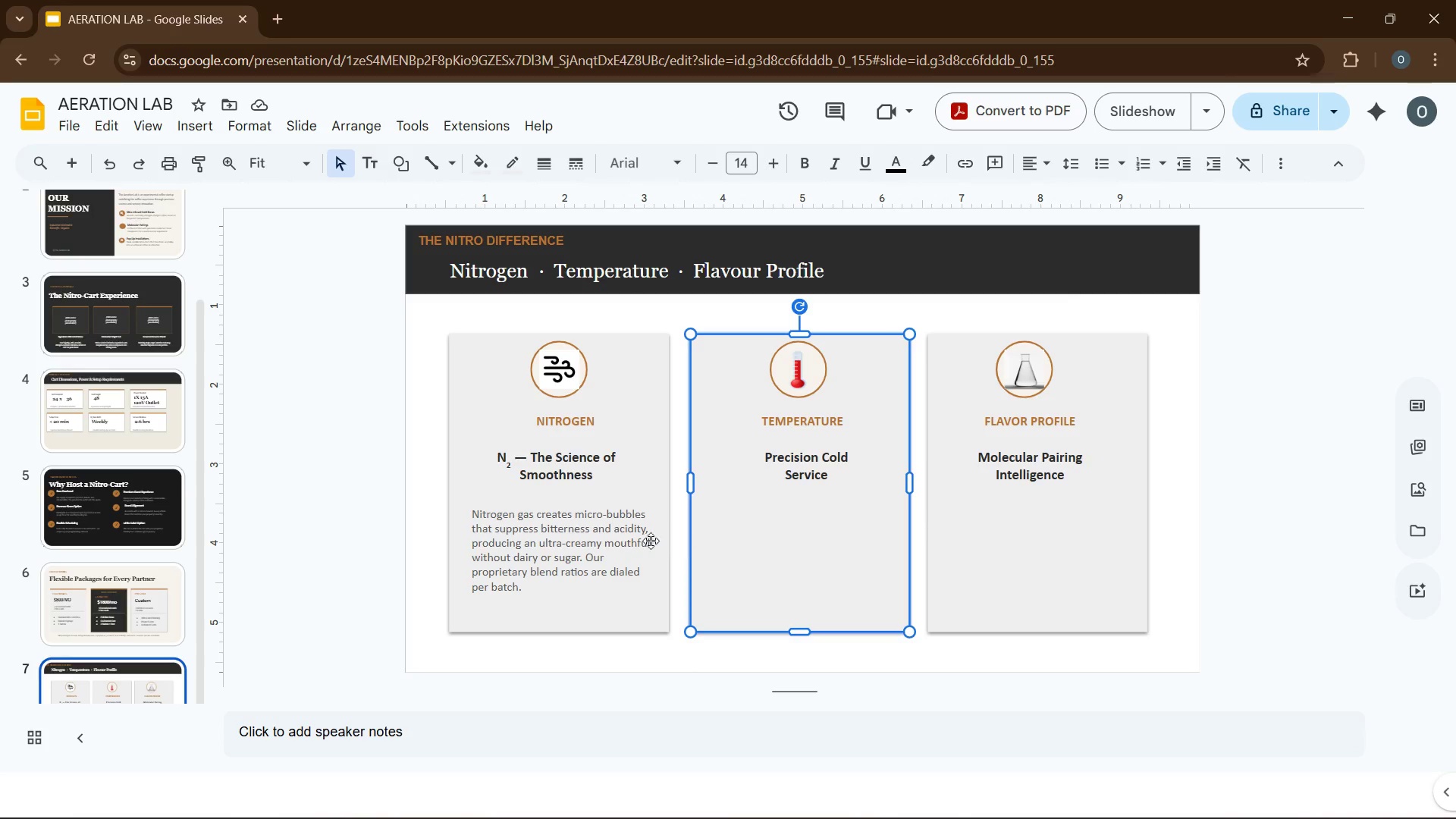 
left_click([626, 541])
 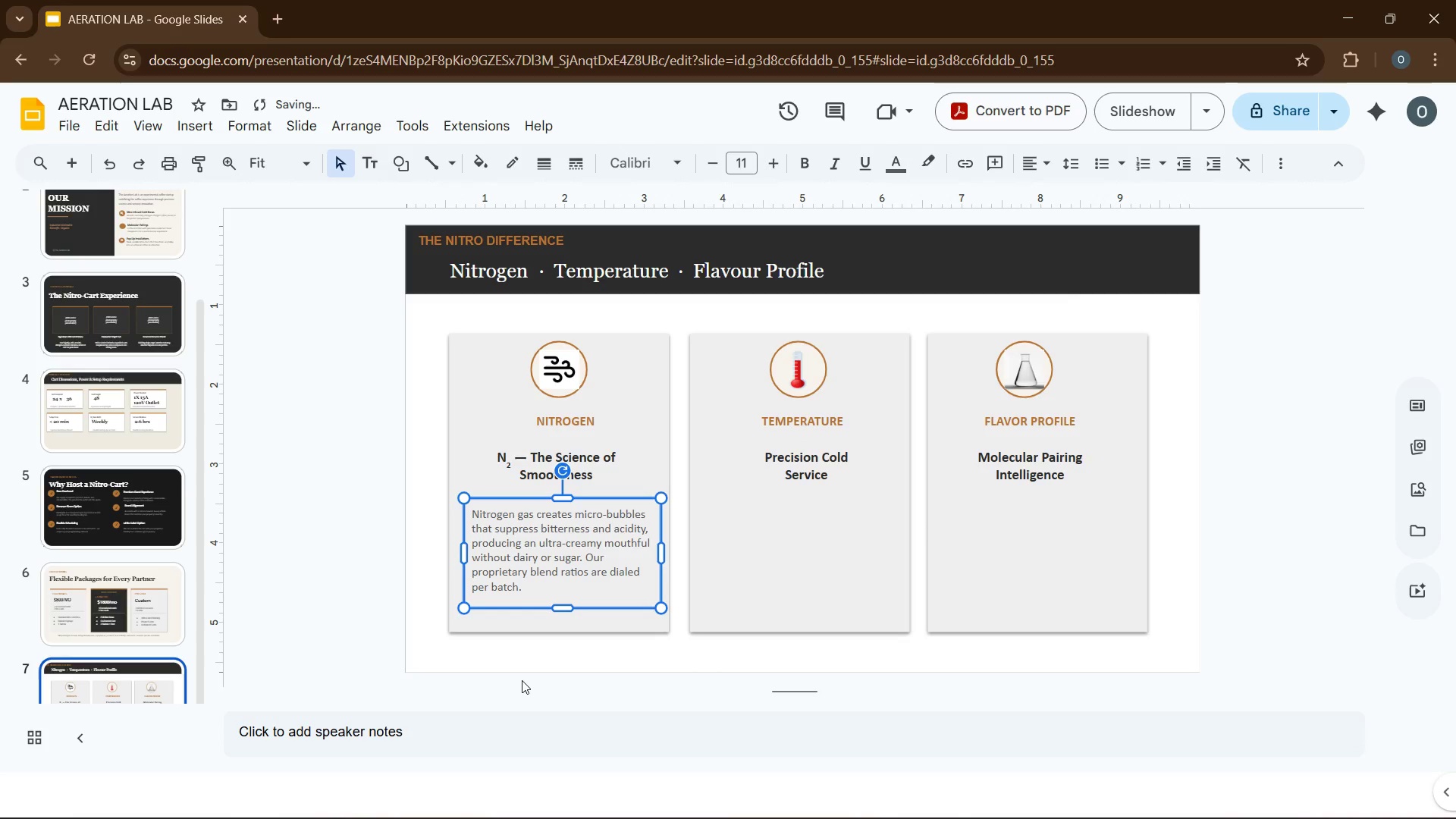 
wait(5.91)
 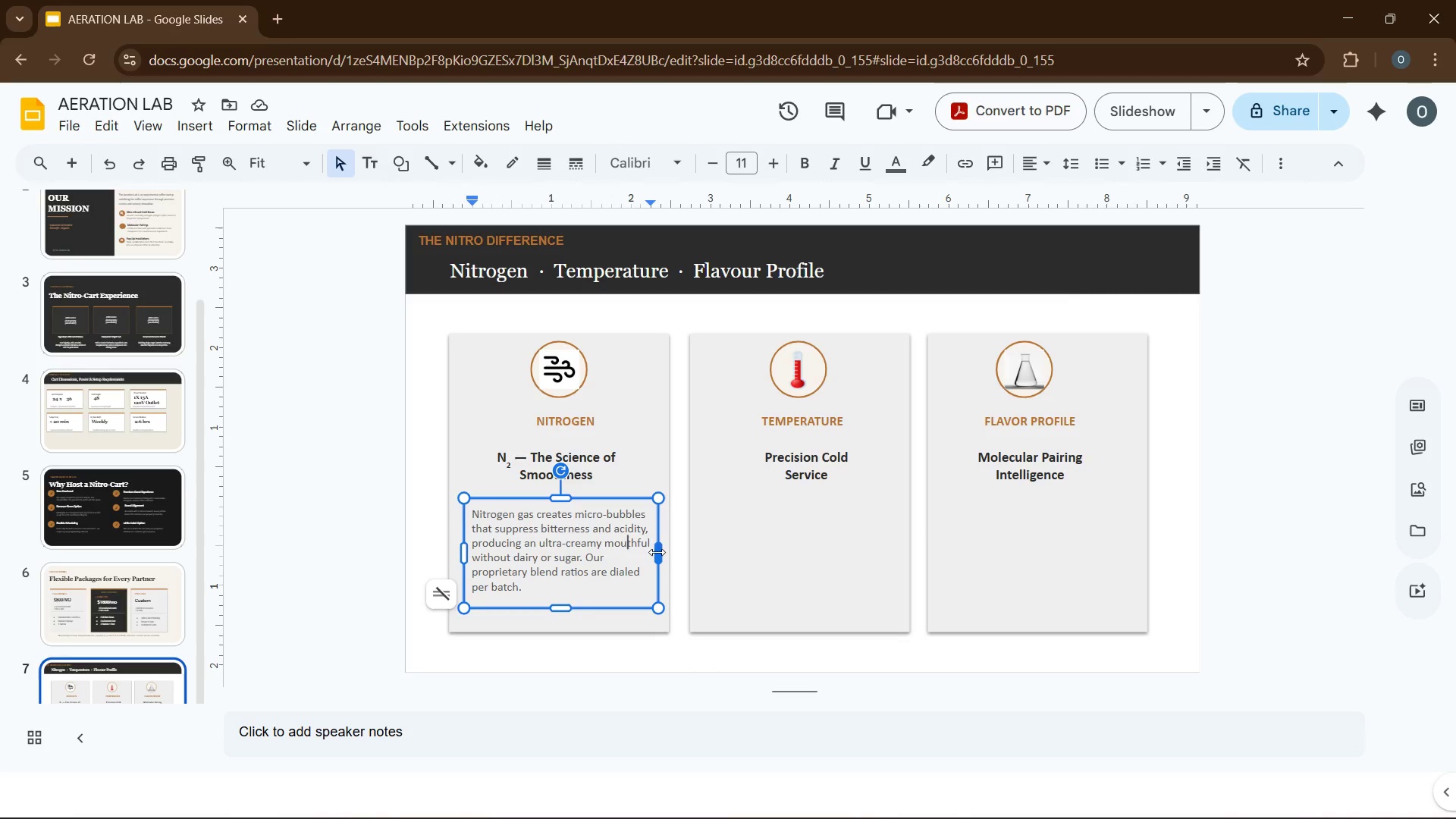 
left_click_drag(start_coordinate=[462, 554], to_coordinate=[454, 552])
 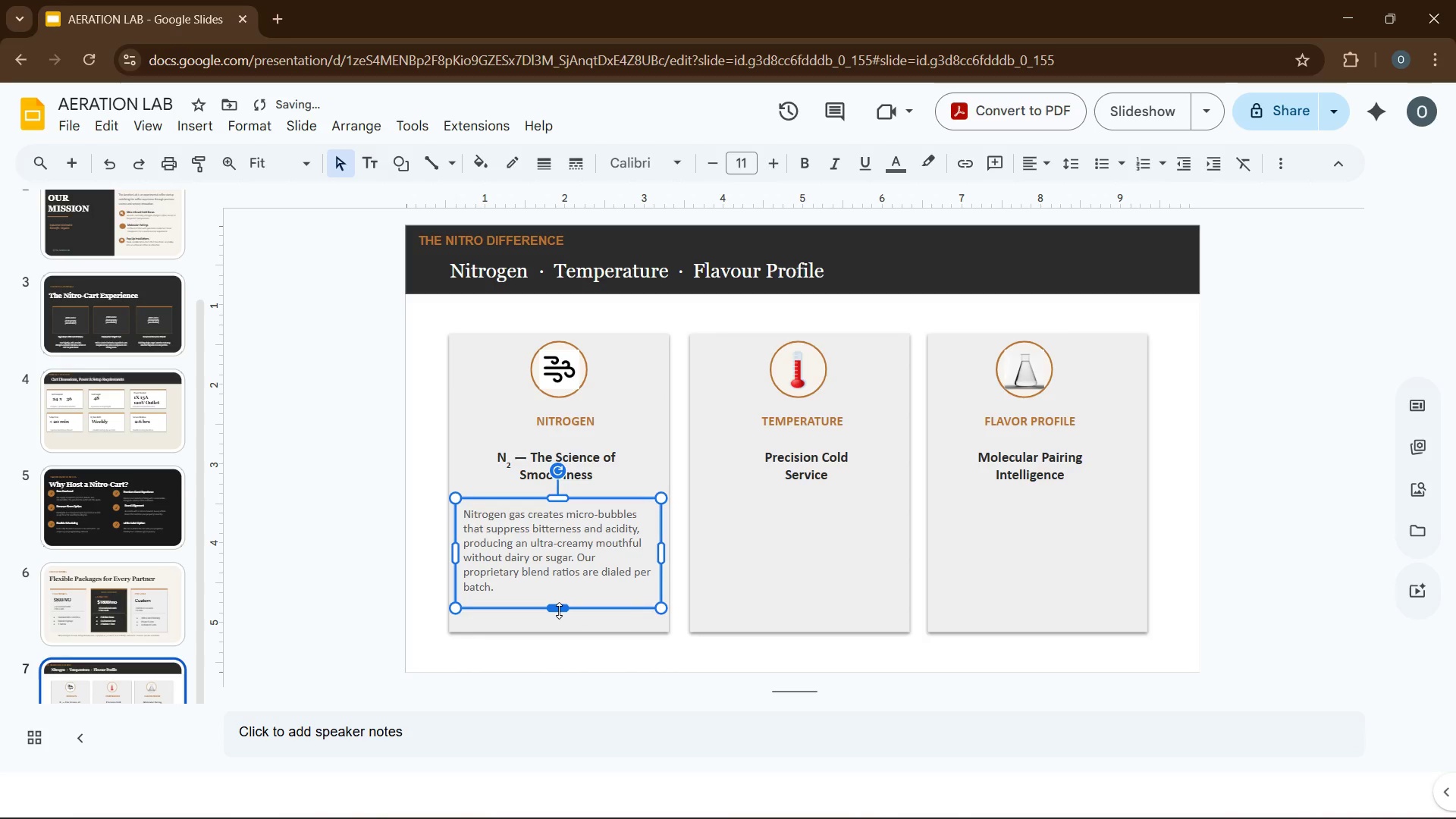 
left_click_drag(start_coordinate=[559, 610], to_coordinate=[560, 606])
 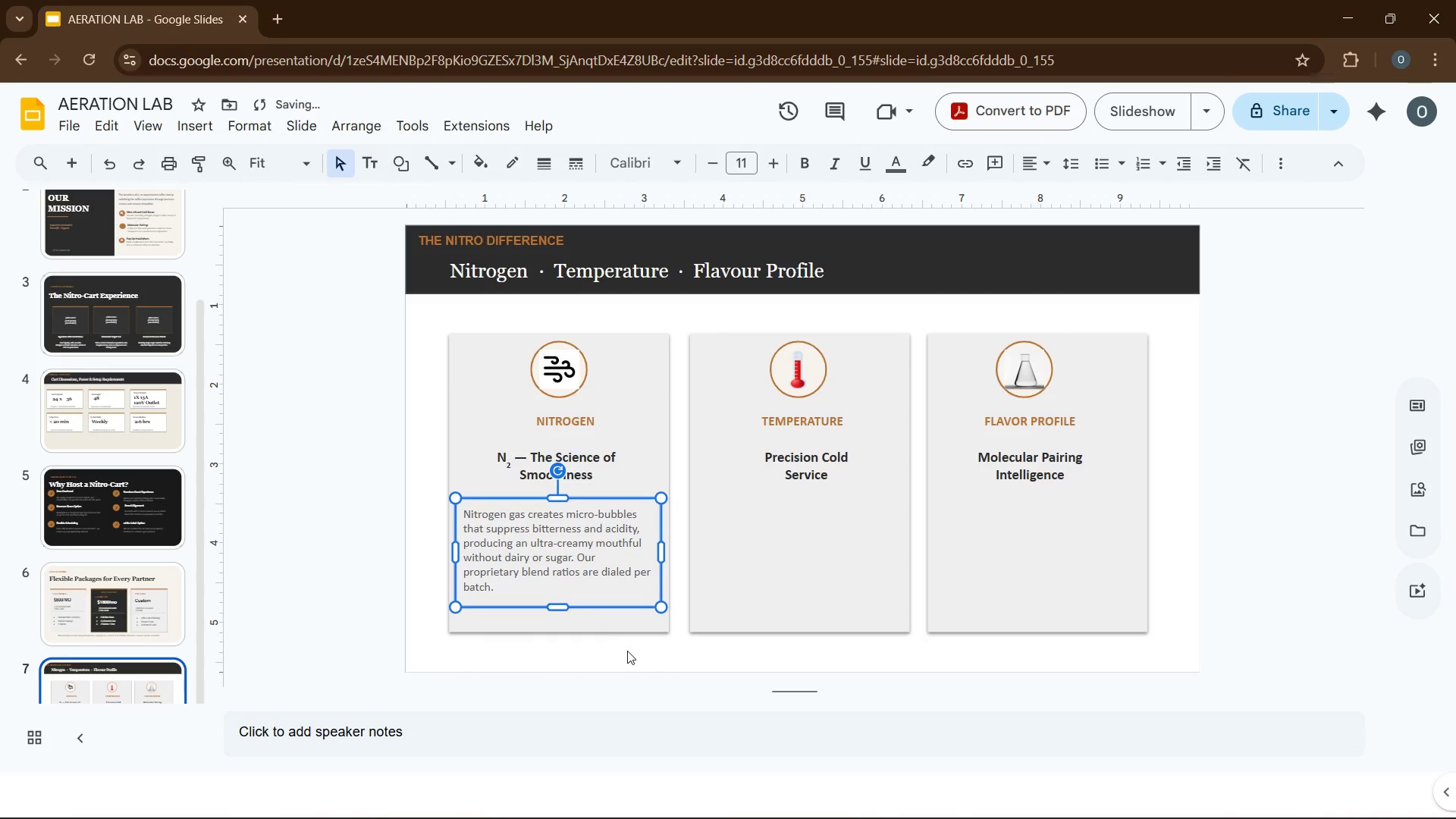 
left_click([628, 652])
 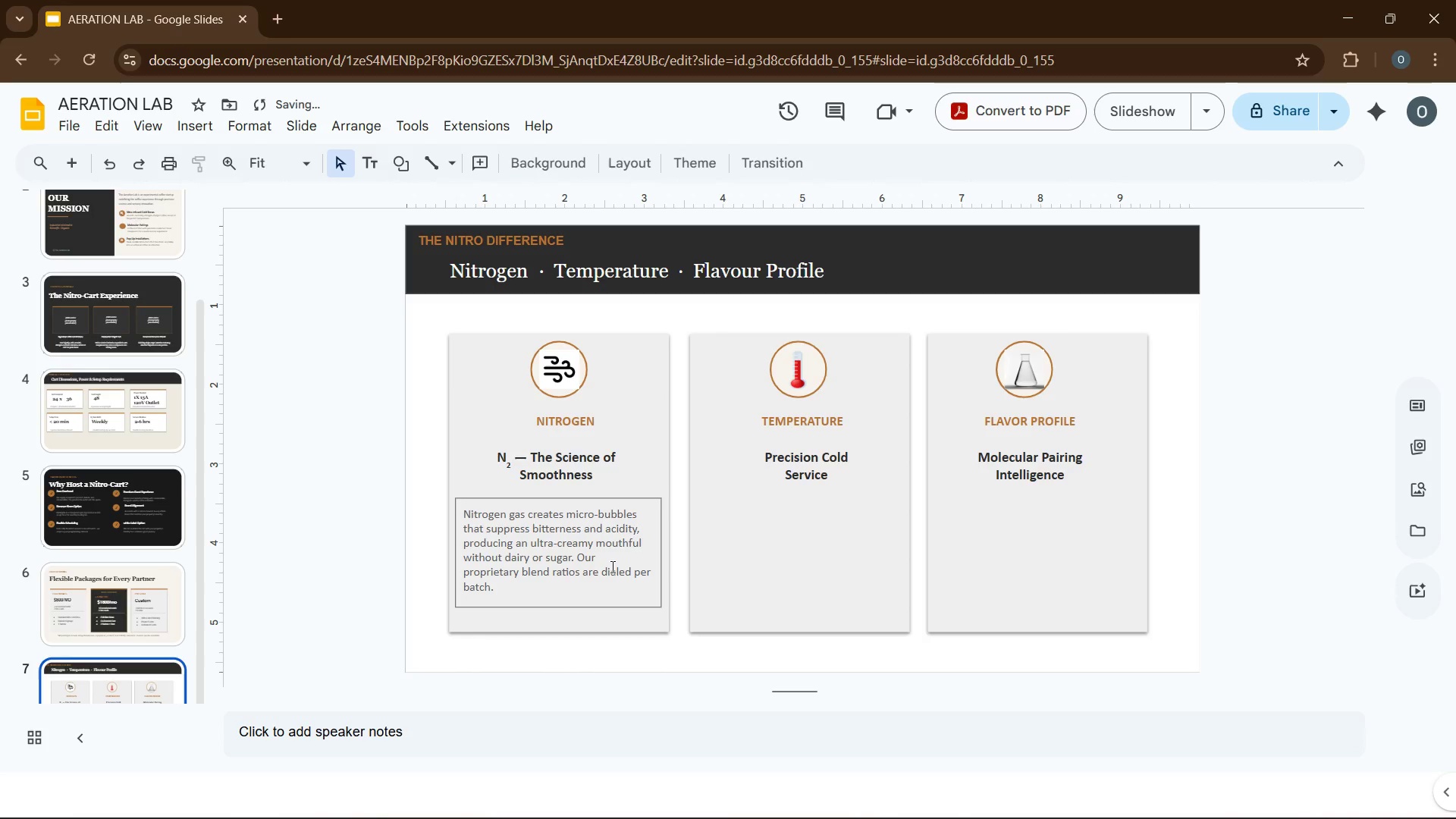 
left_click([611, 564])
 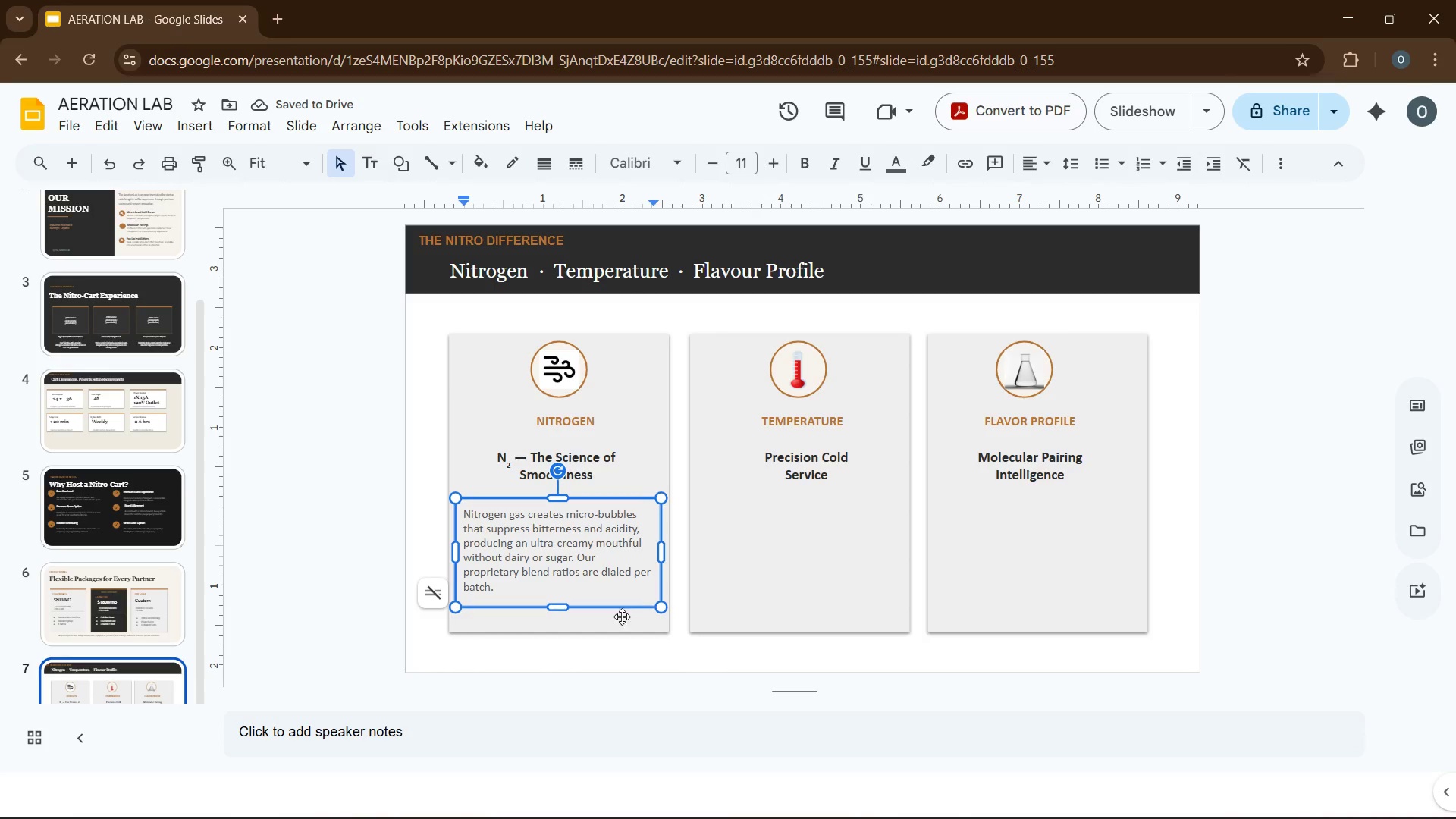 
left_click([620, 621])
 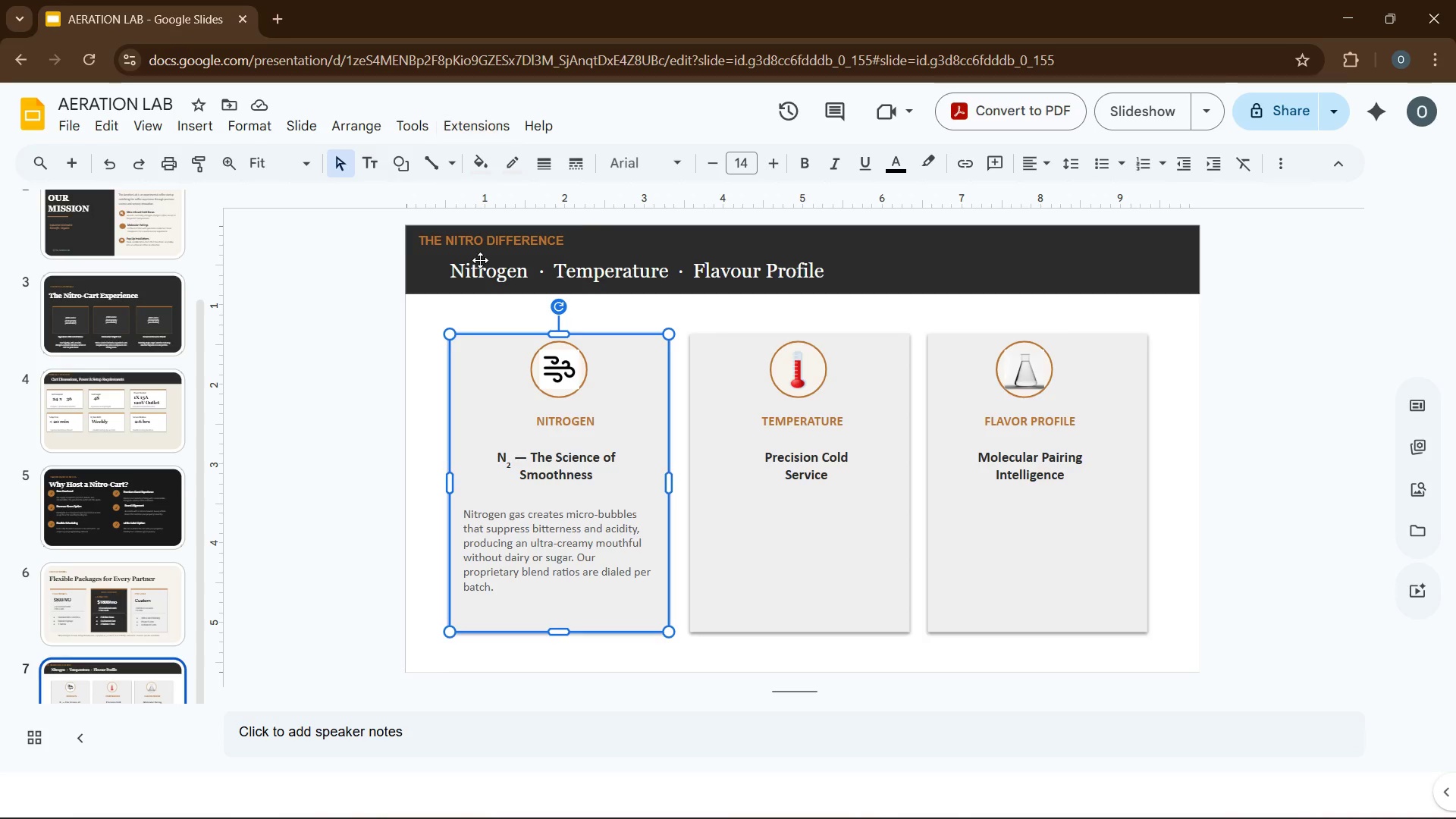 
wait(104.62)
 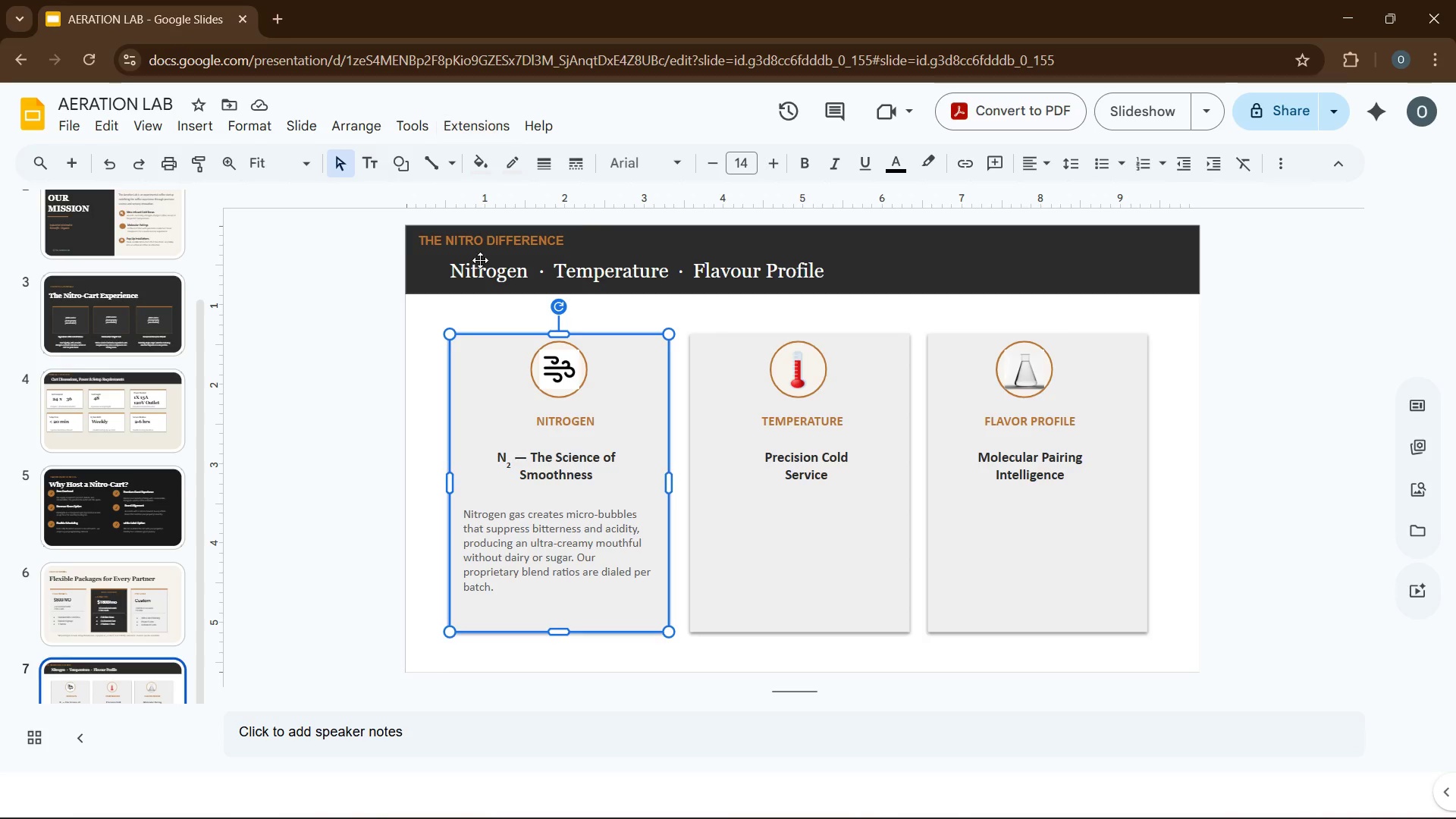 
left_click([592, 526])
 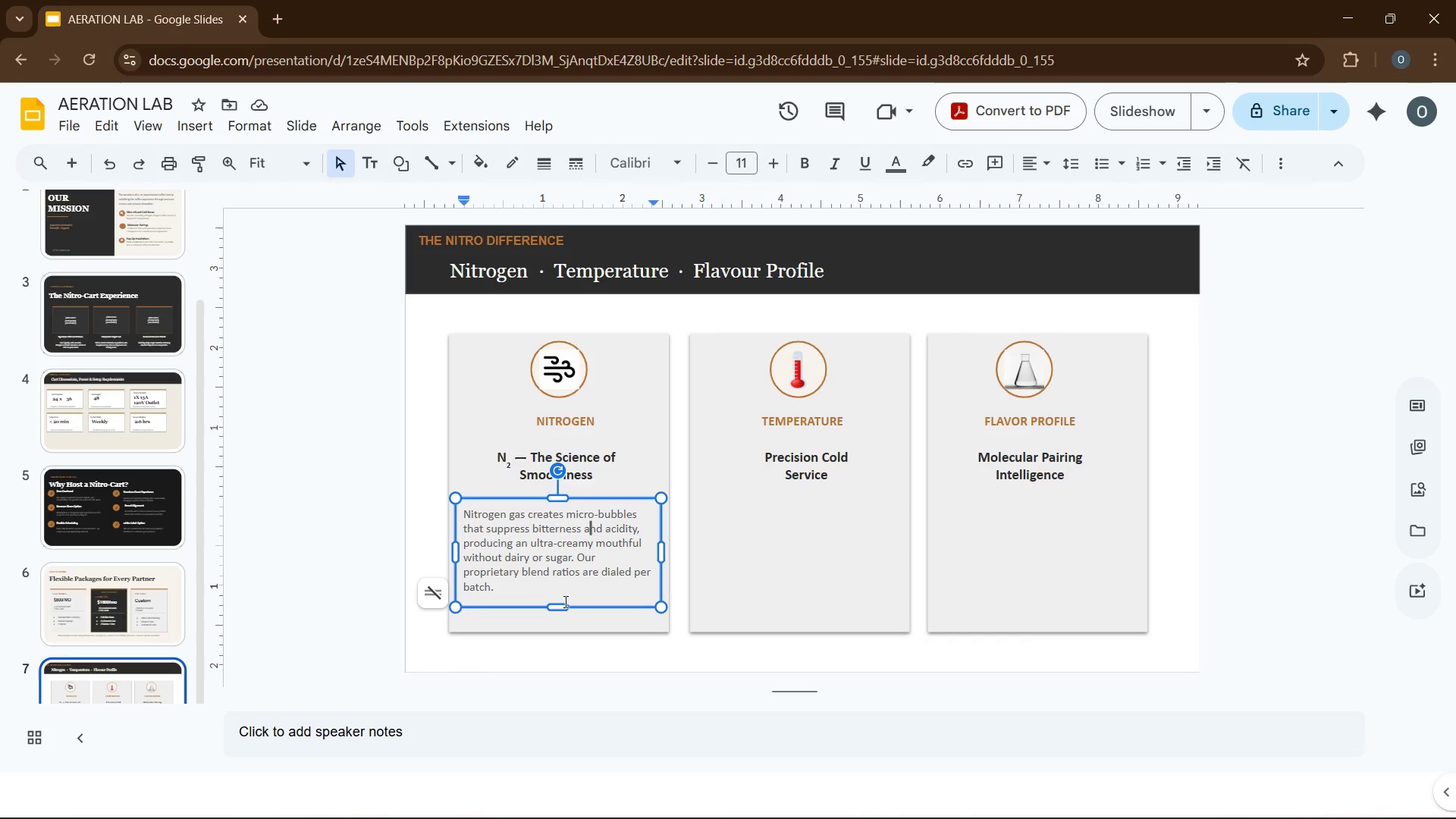 
left_click_drag(start_coordinate=[563, 604], to_coordinate=[564, 598])
 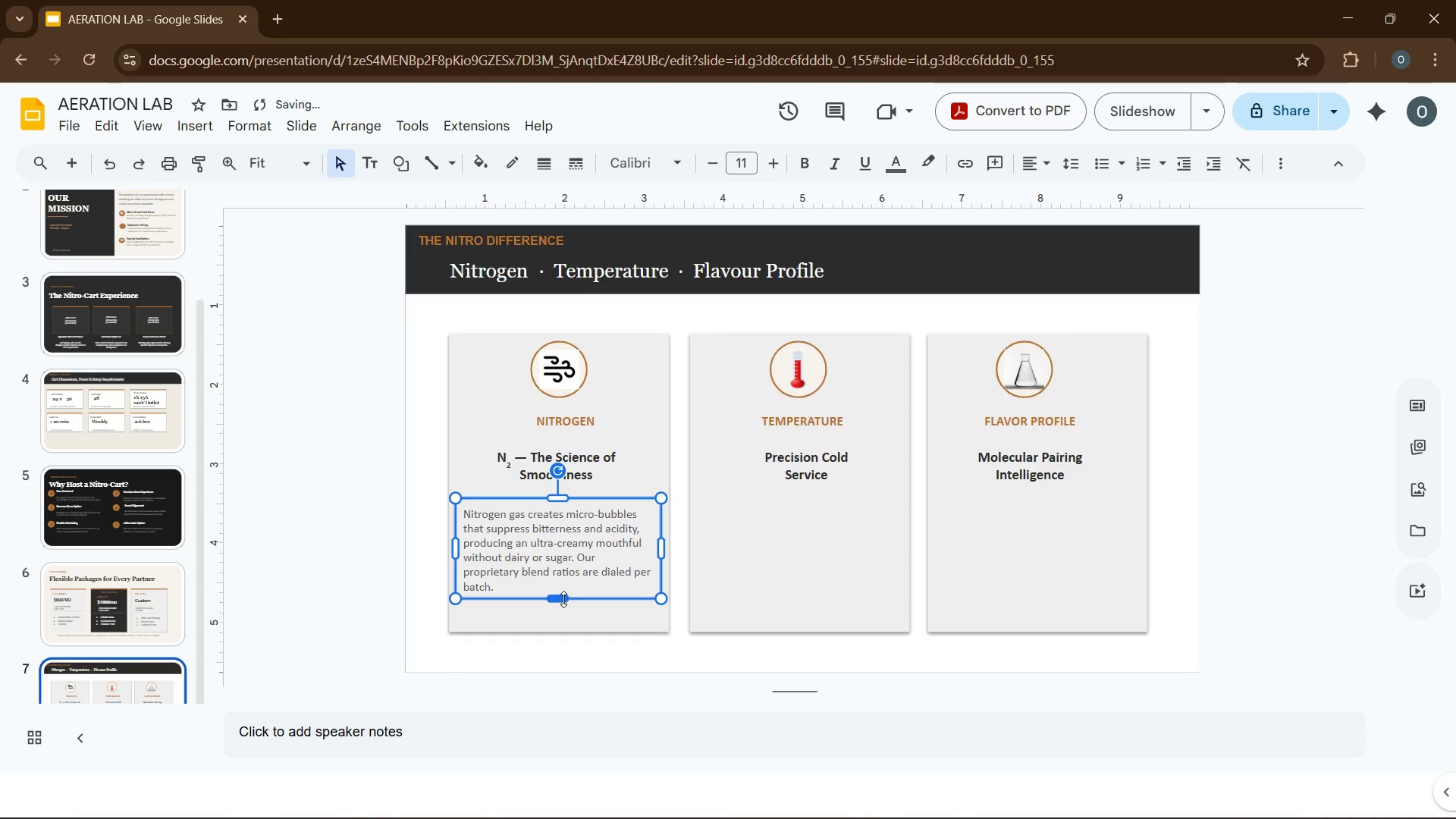 
left_click_drag(start_coordinate=[563, 598], to_coordinate=[561, 612])
 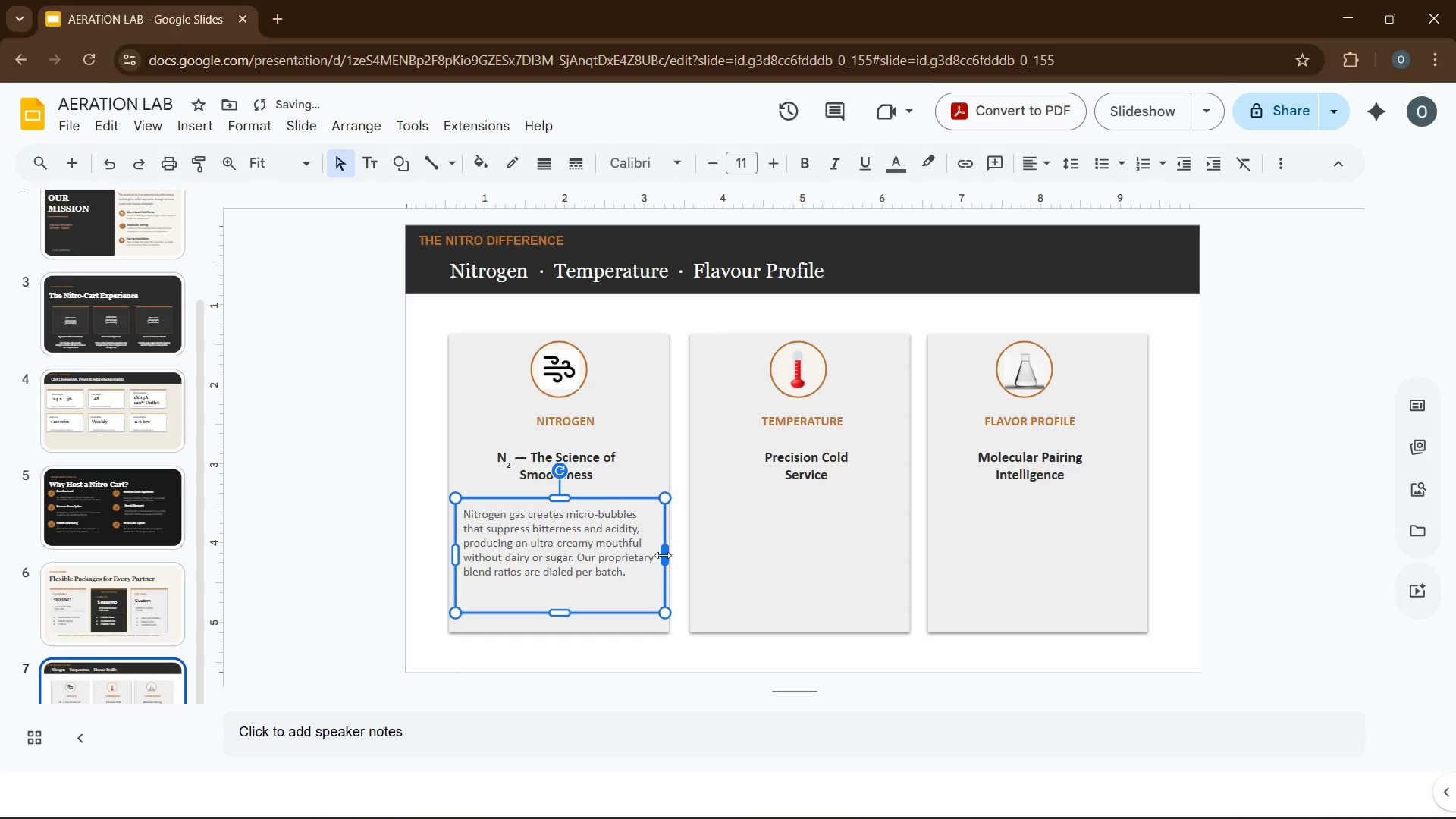 
left_click([617, 591])
 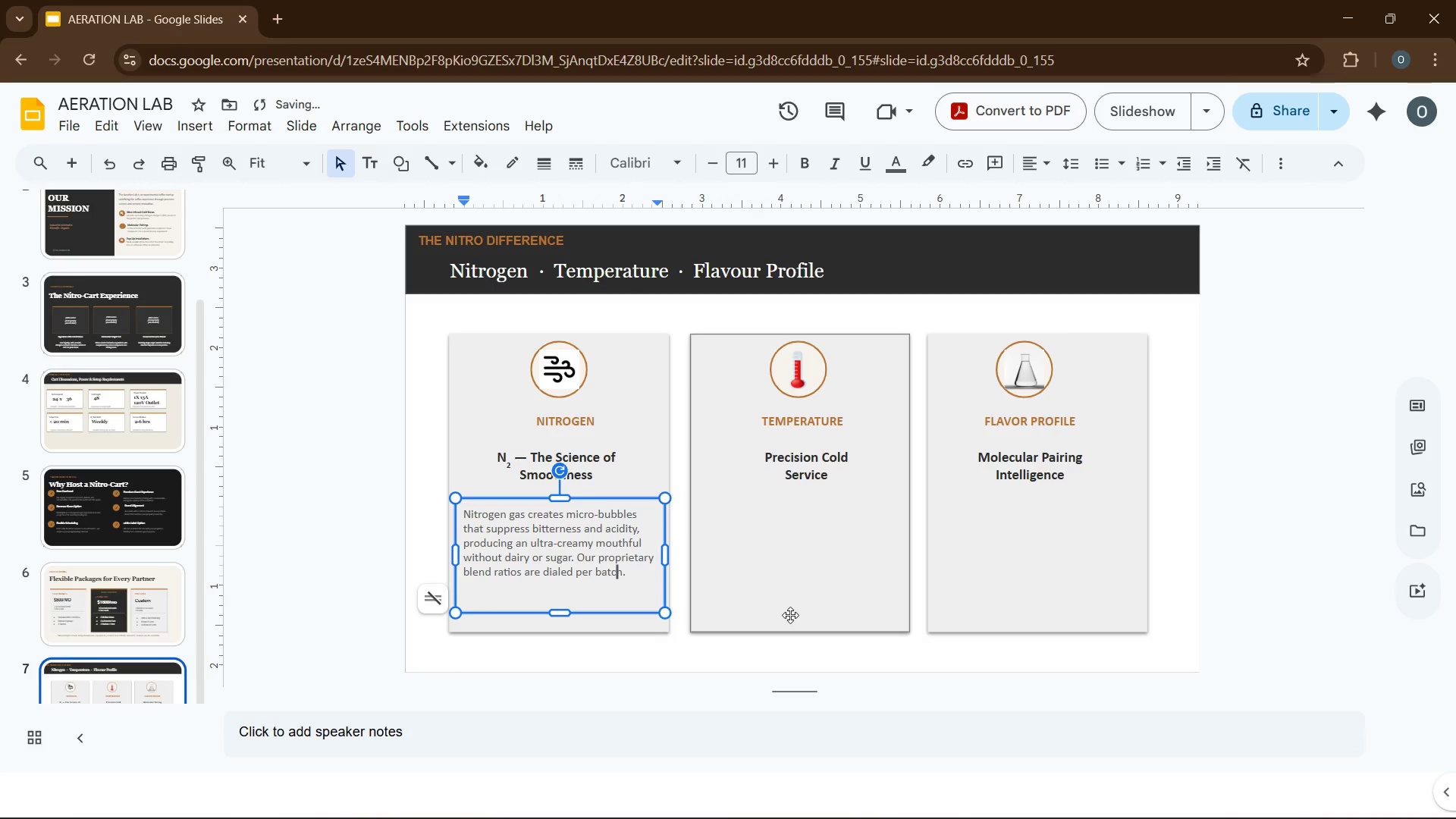 
left_click([792, 613])
 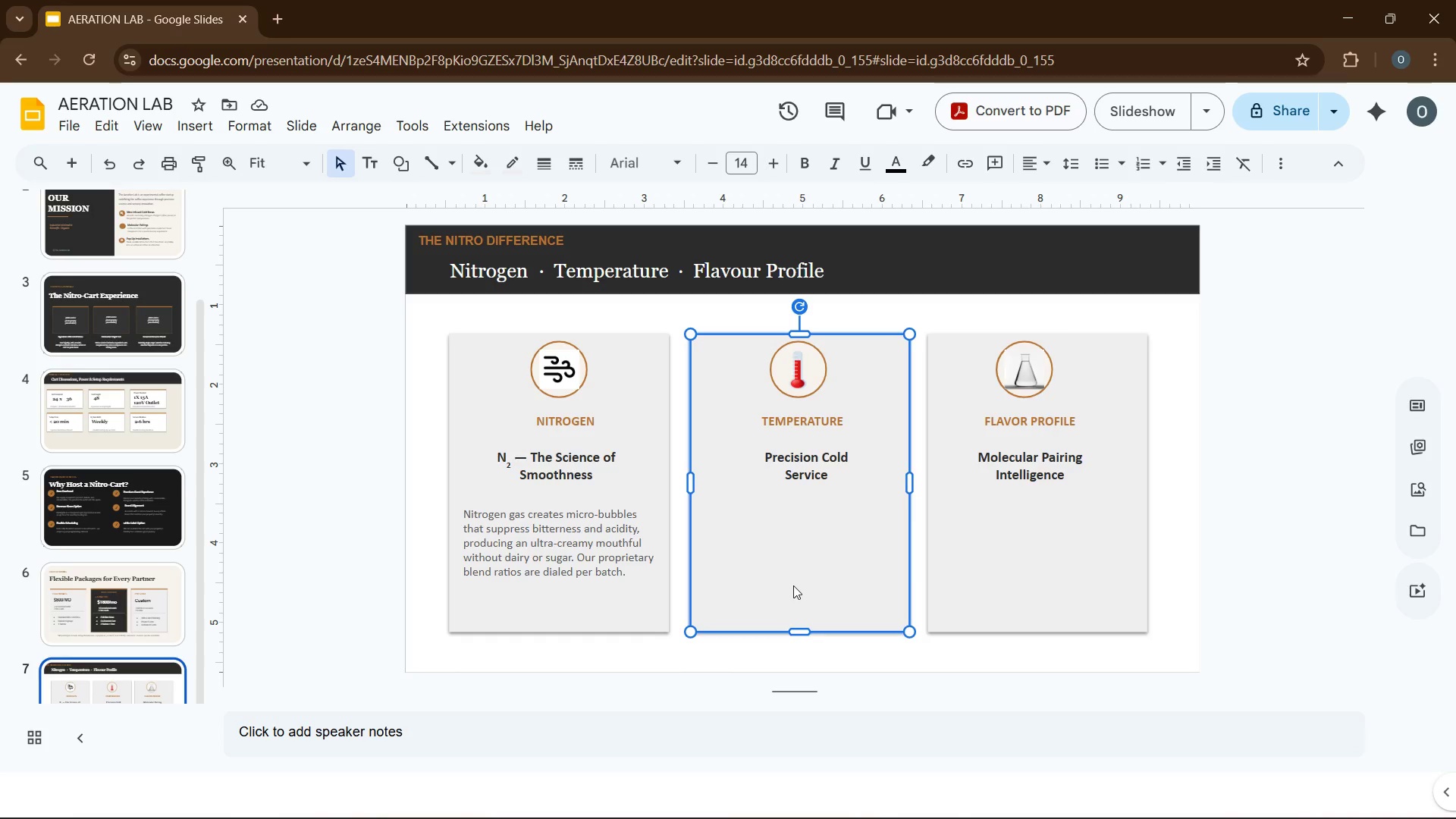 
wait(5.84)
 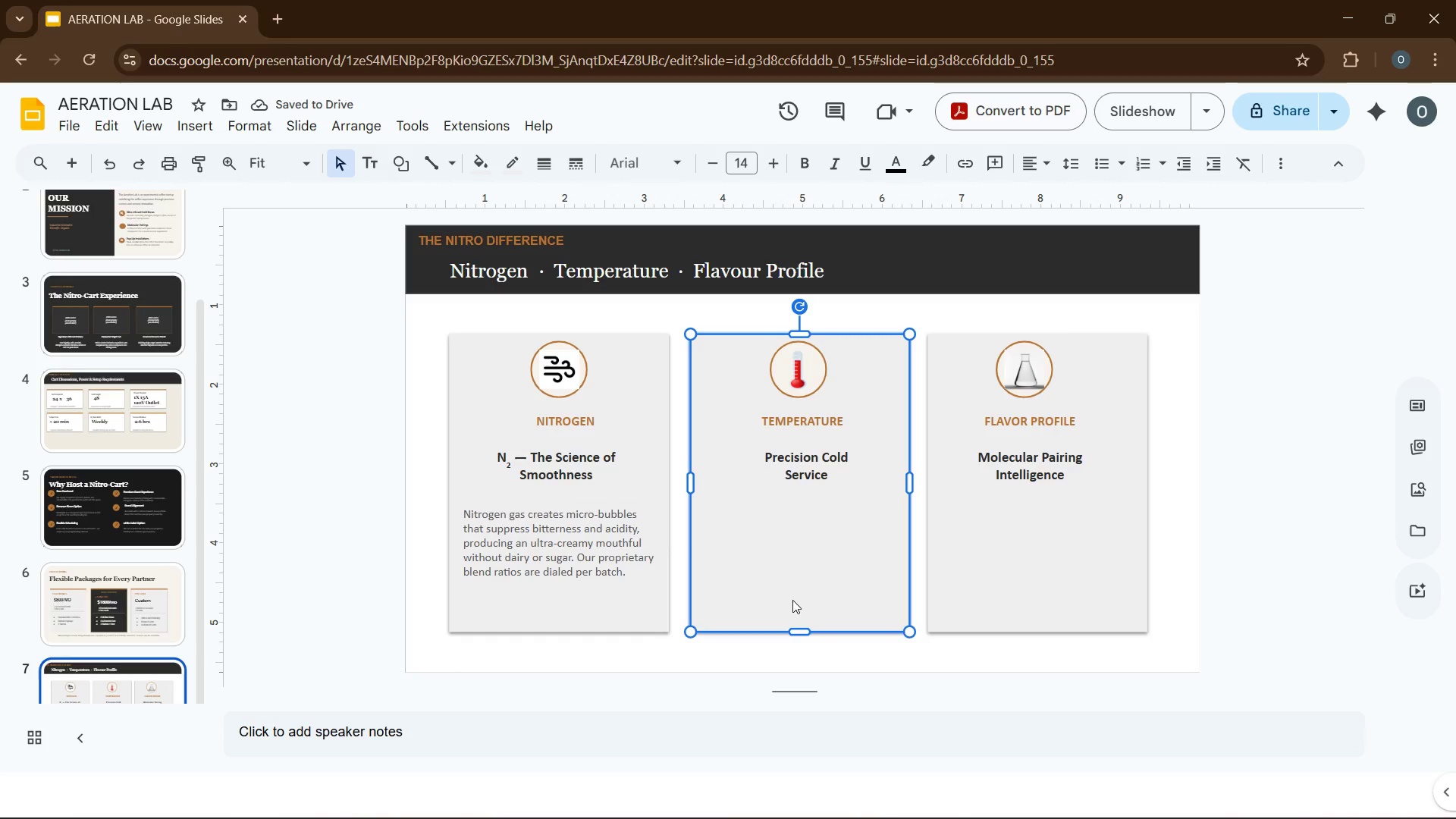 
left_click([641, 559])
 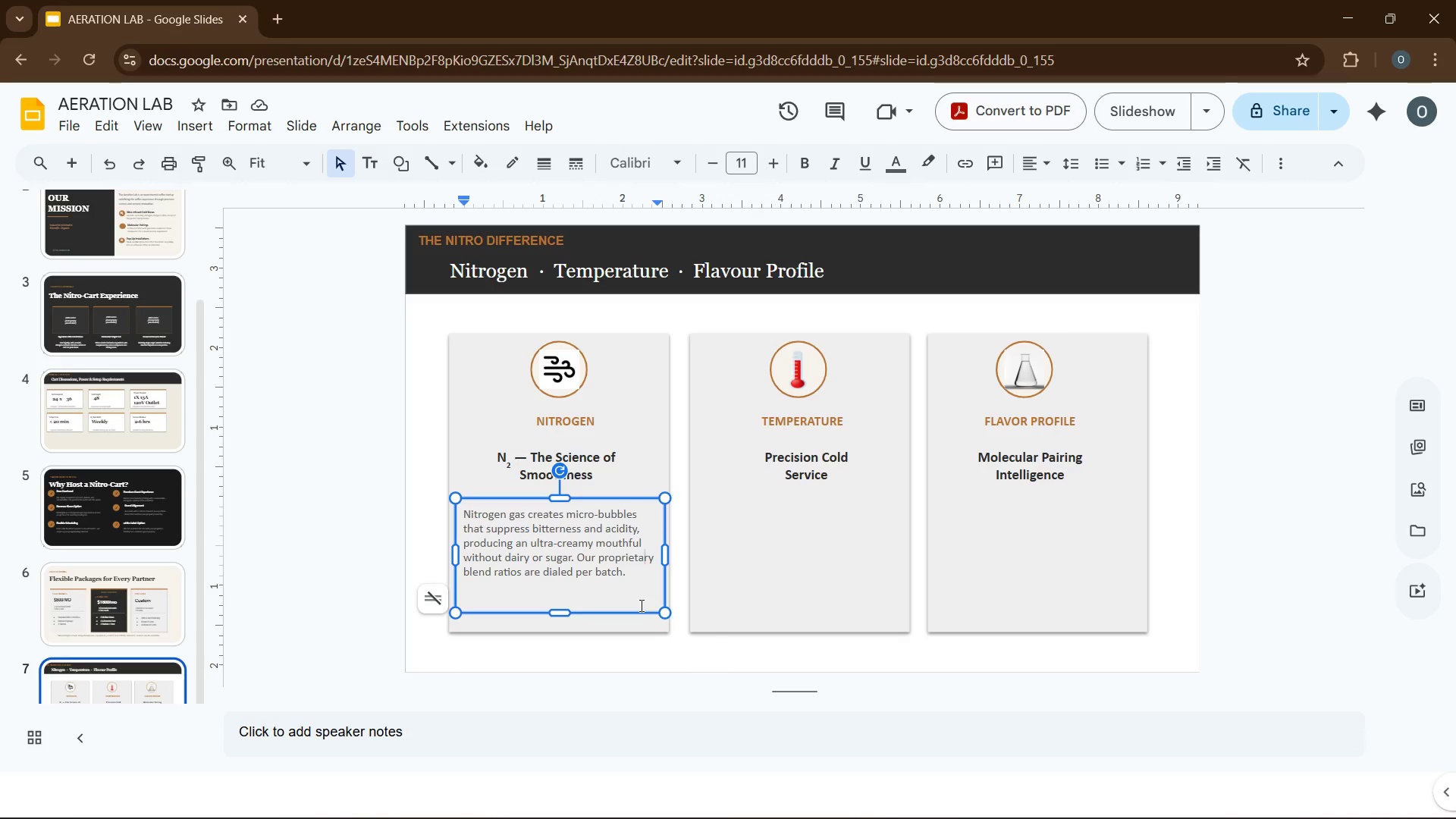 
left_click([640, 605])
 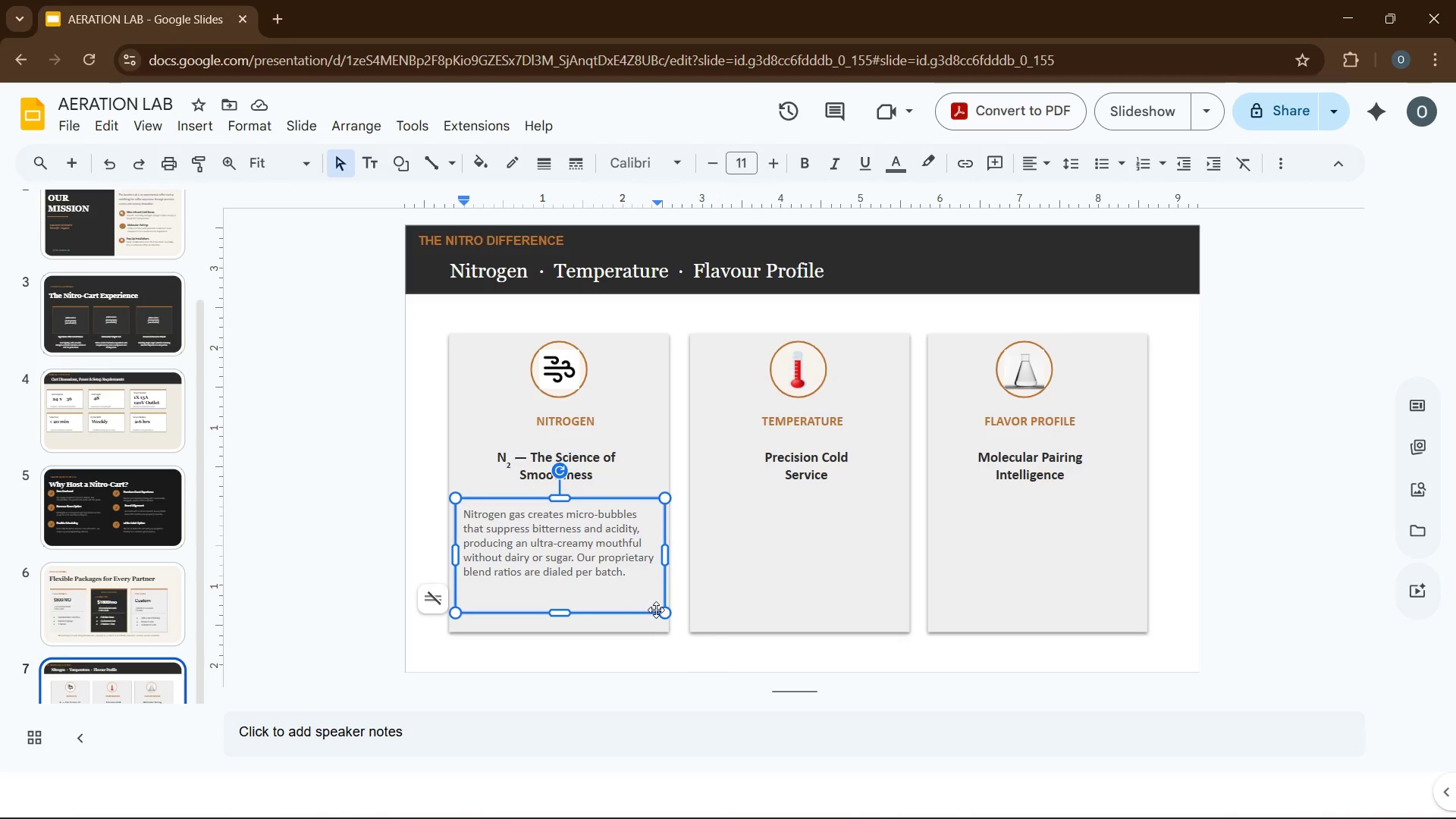 
left_click([657, 610])
 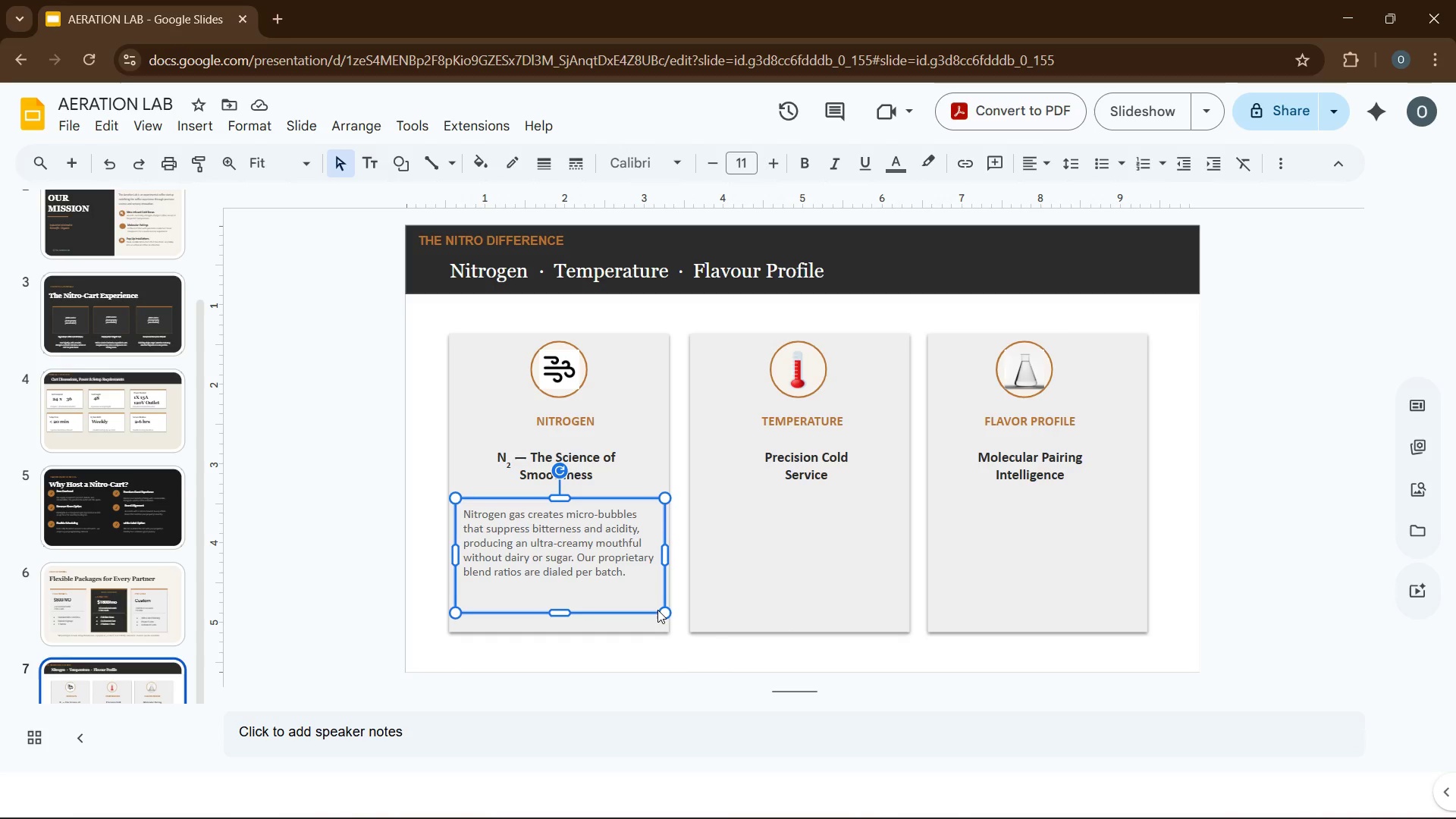 
key(Control+D)
 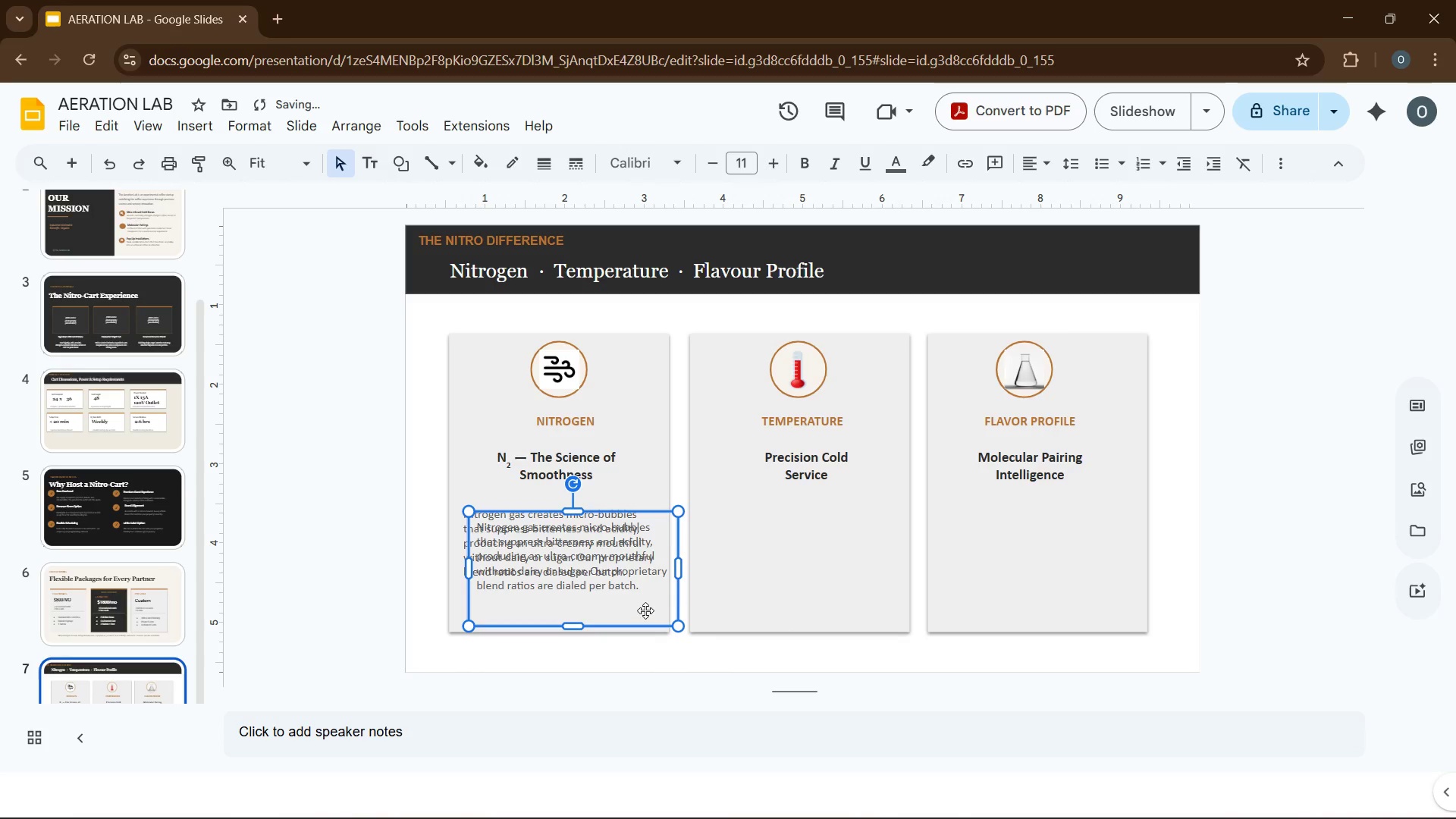 
left_click_drag(start_coordinate=[645, 610], to_coordinate=[876, 598])
 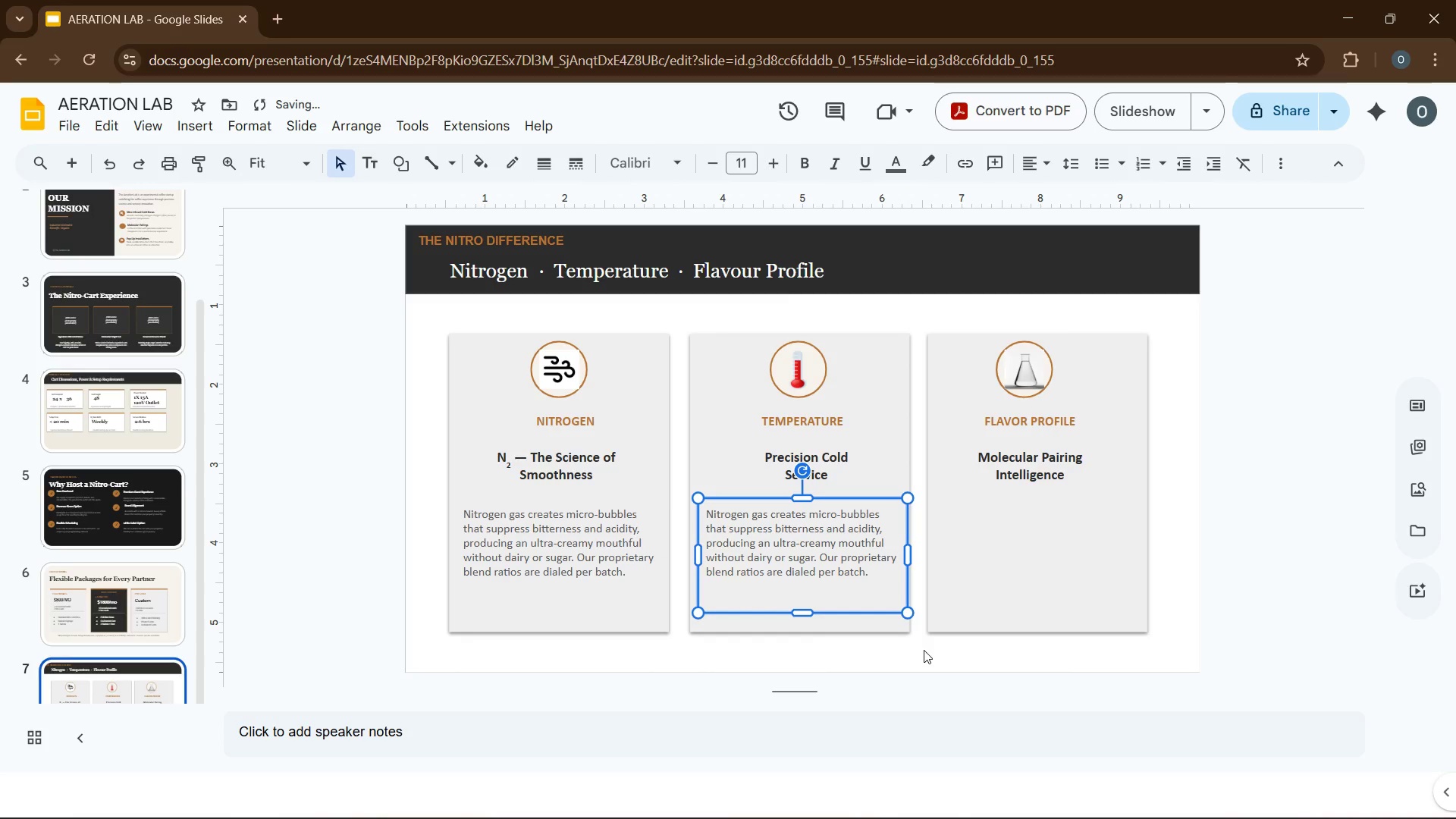 
key(ArrowLeft)
 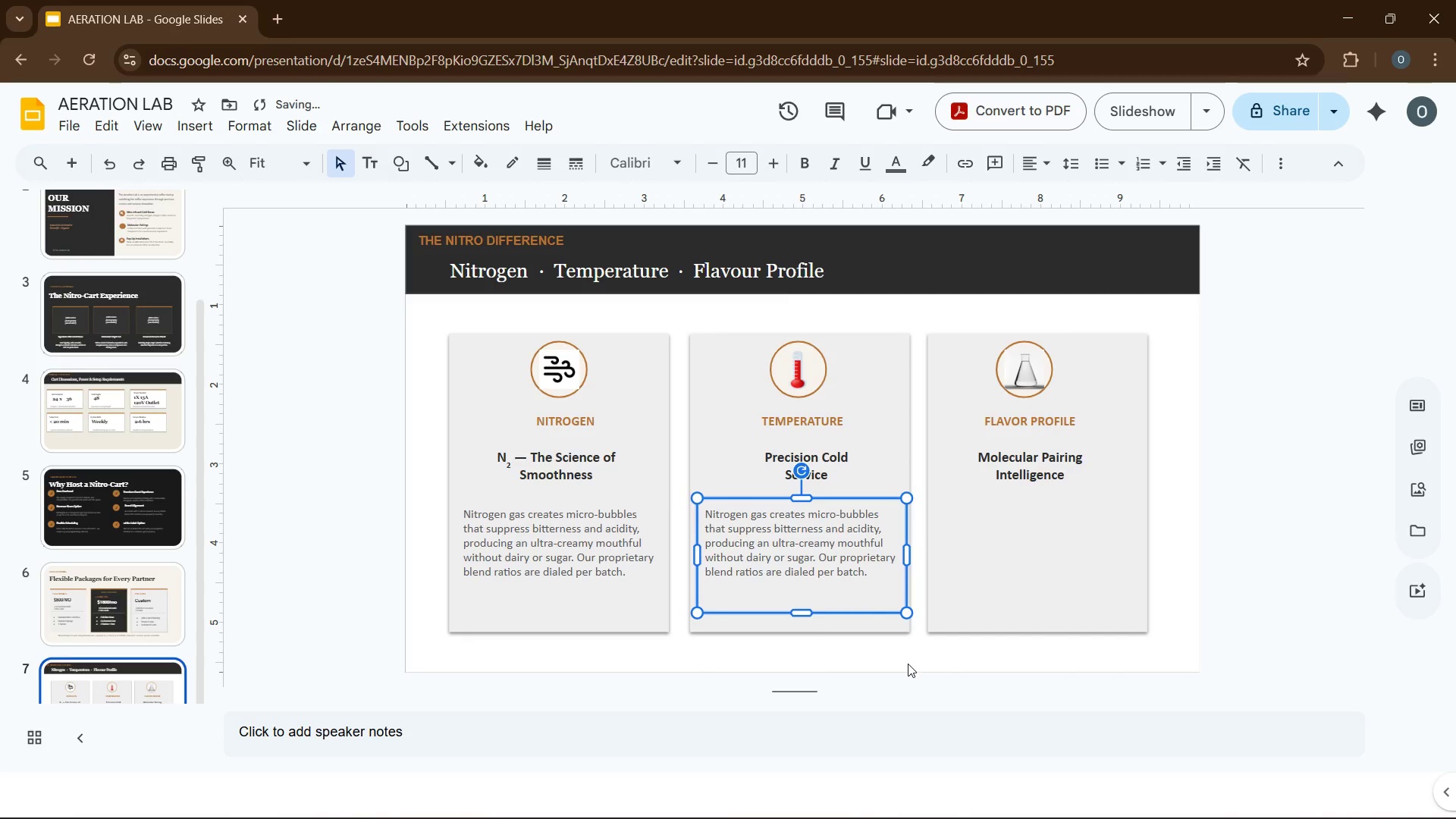 
left_click([908, 658])
 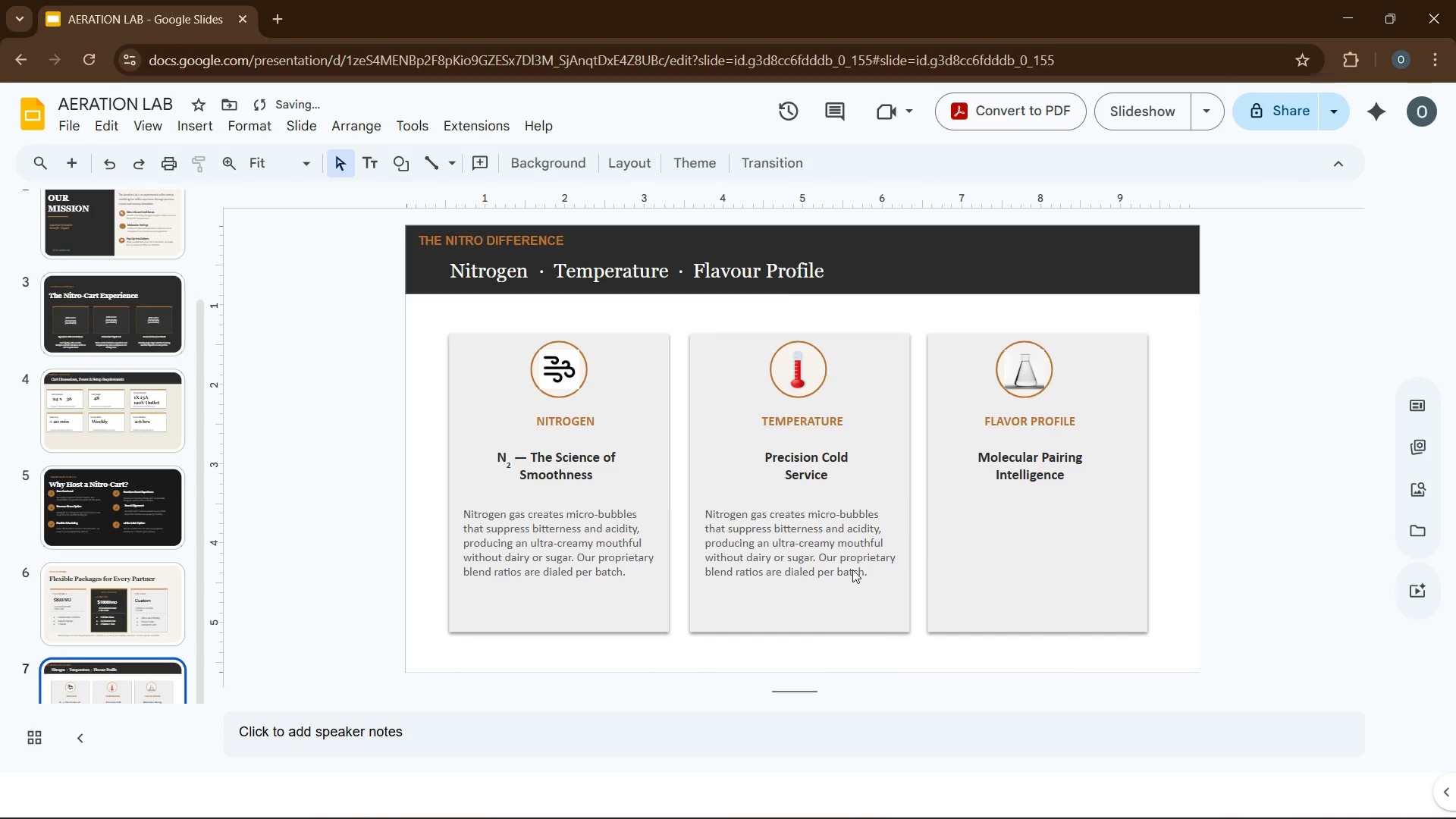 
left_click([849, 559])
 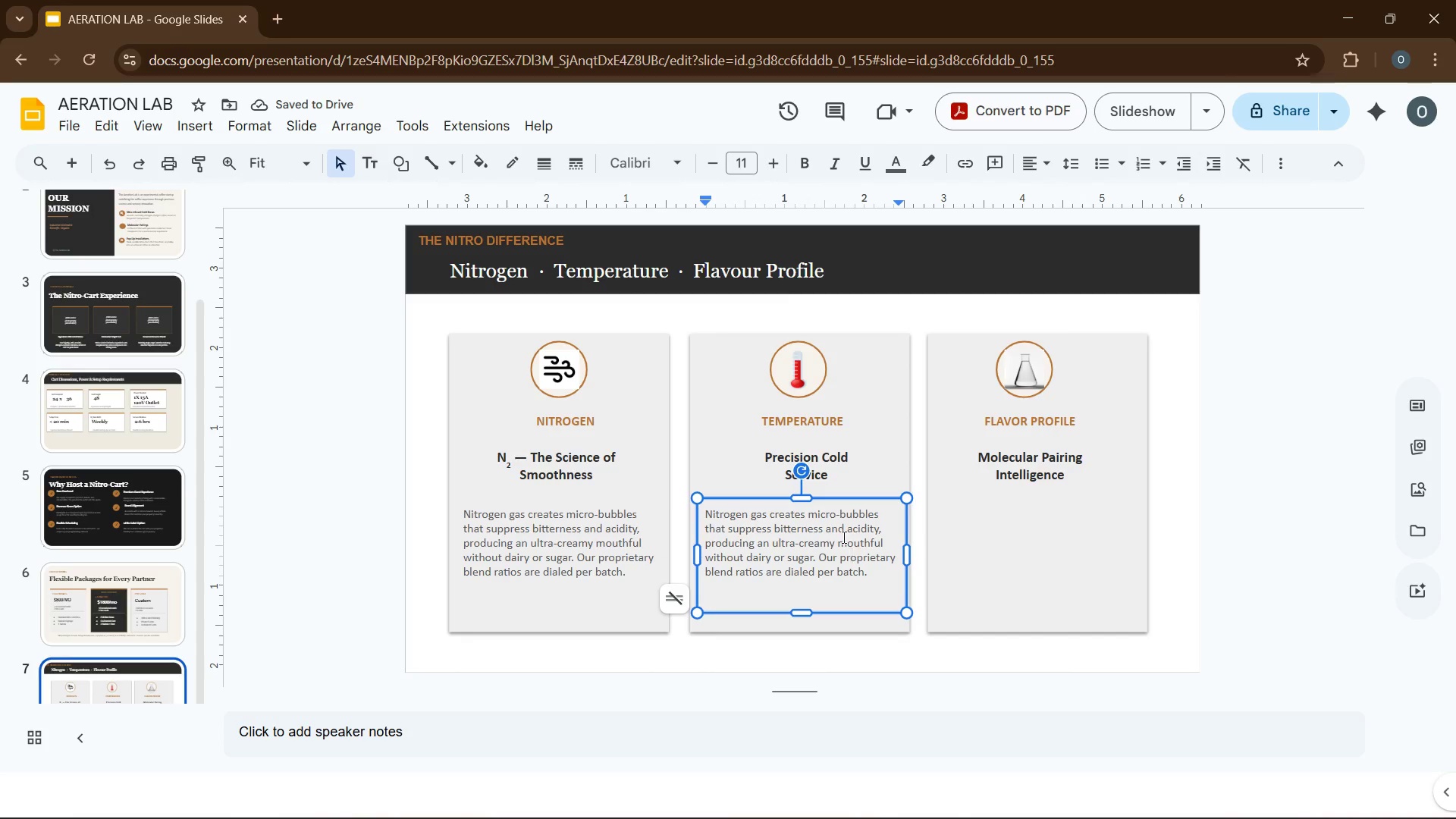 
hold_key(key=ControlLeft, duration=1.36)
 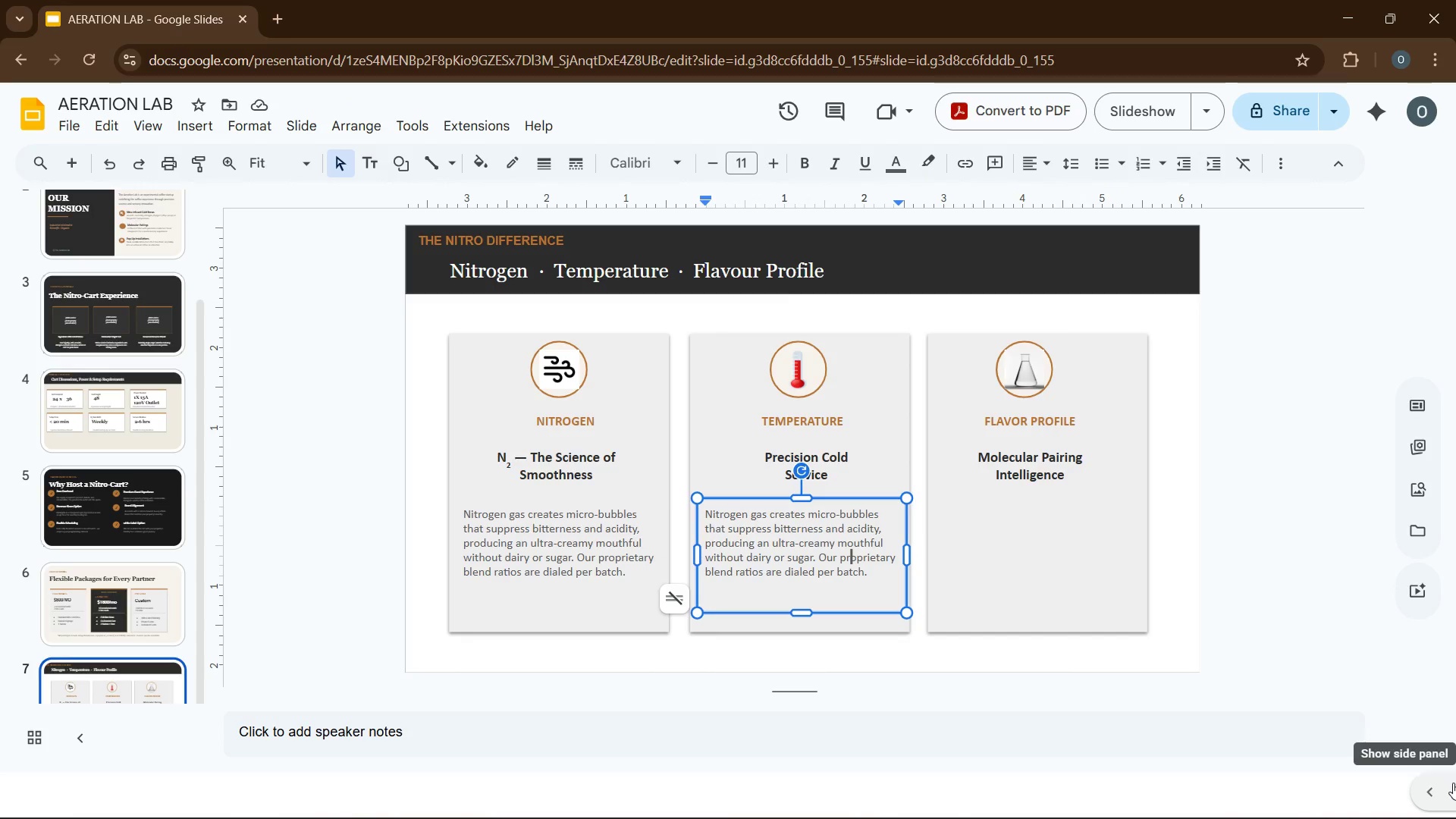 
key(Control+A)
 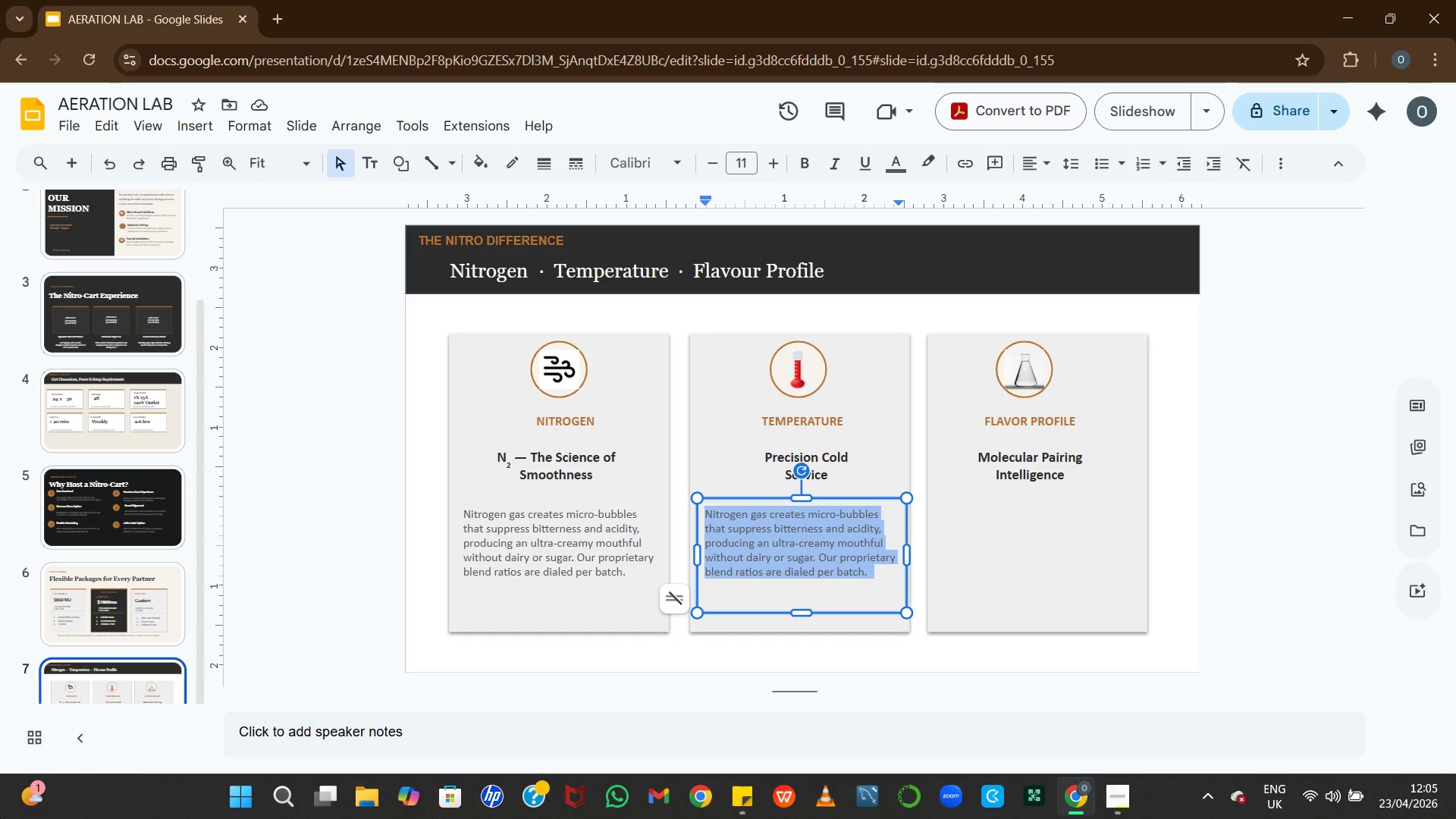 
type(every pour is served at exactly 34)
 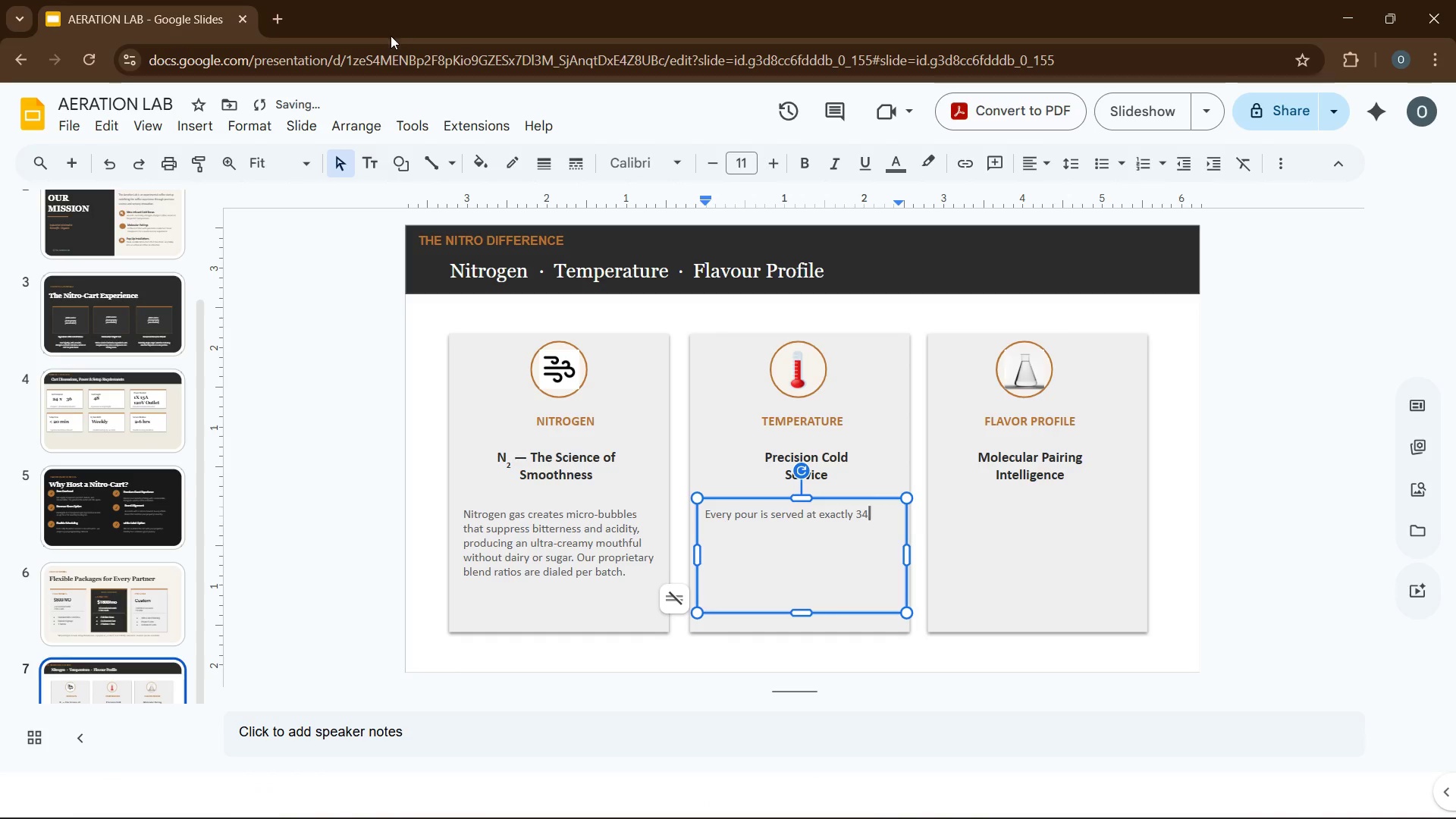 
left_click([194, 126])
 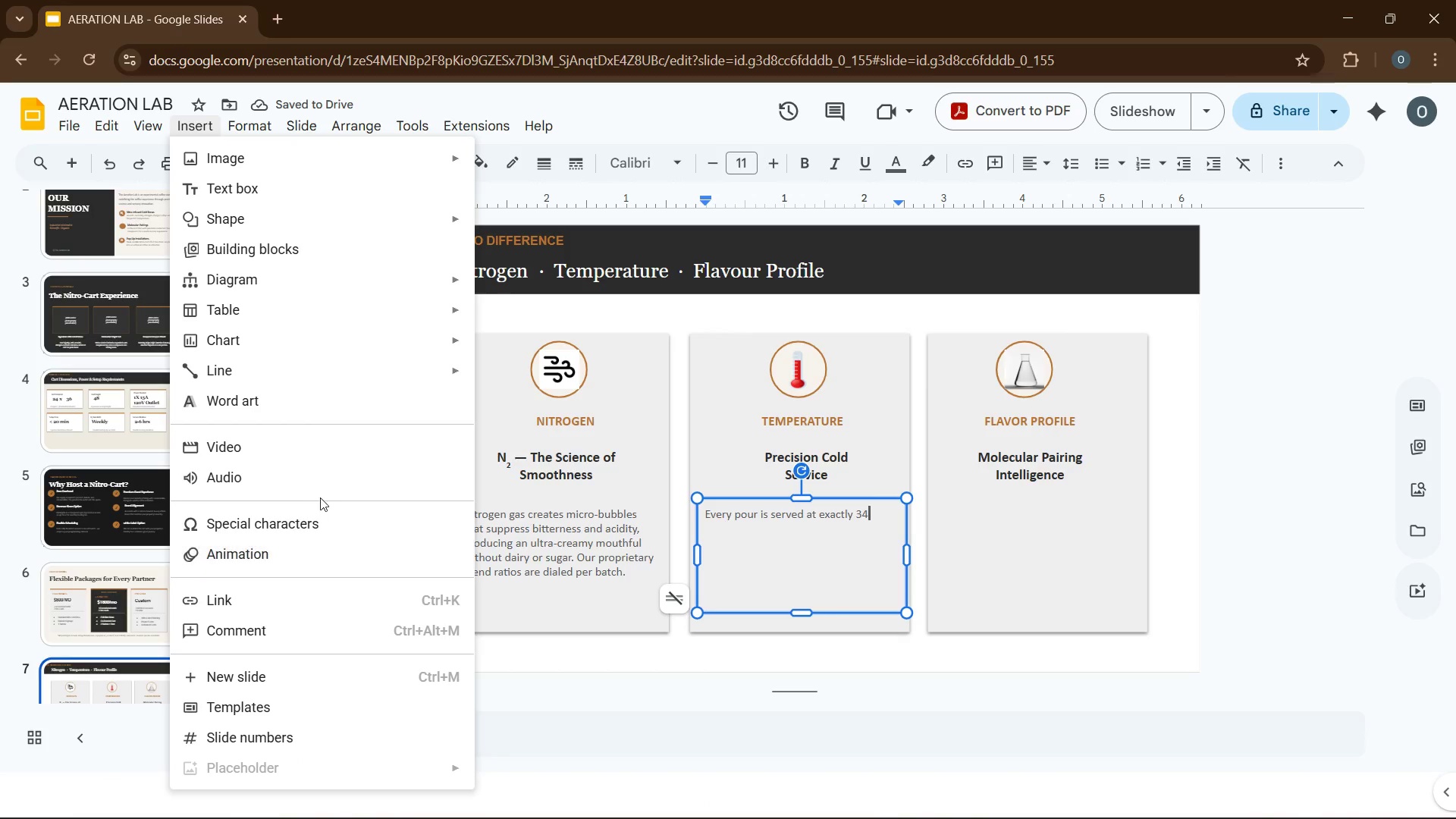 
left_click([326, 519])
 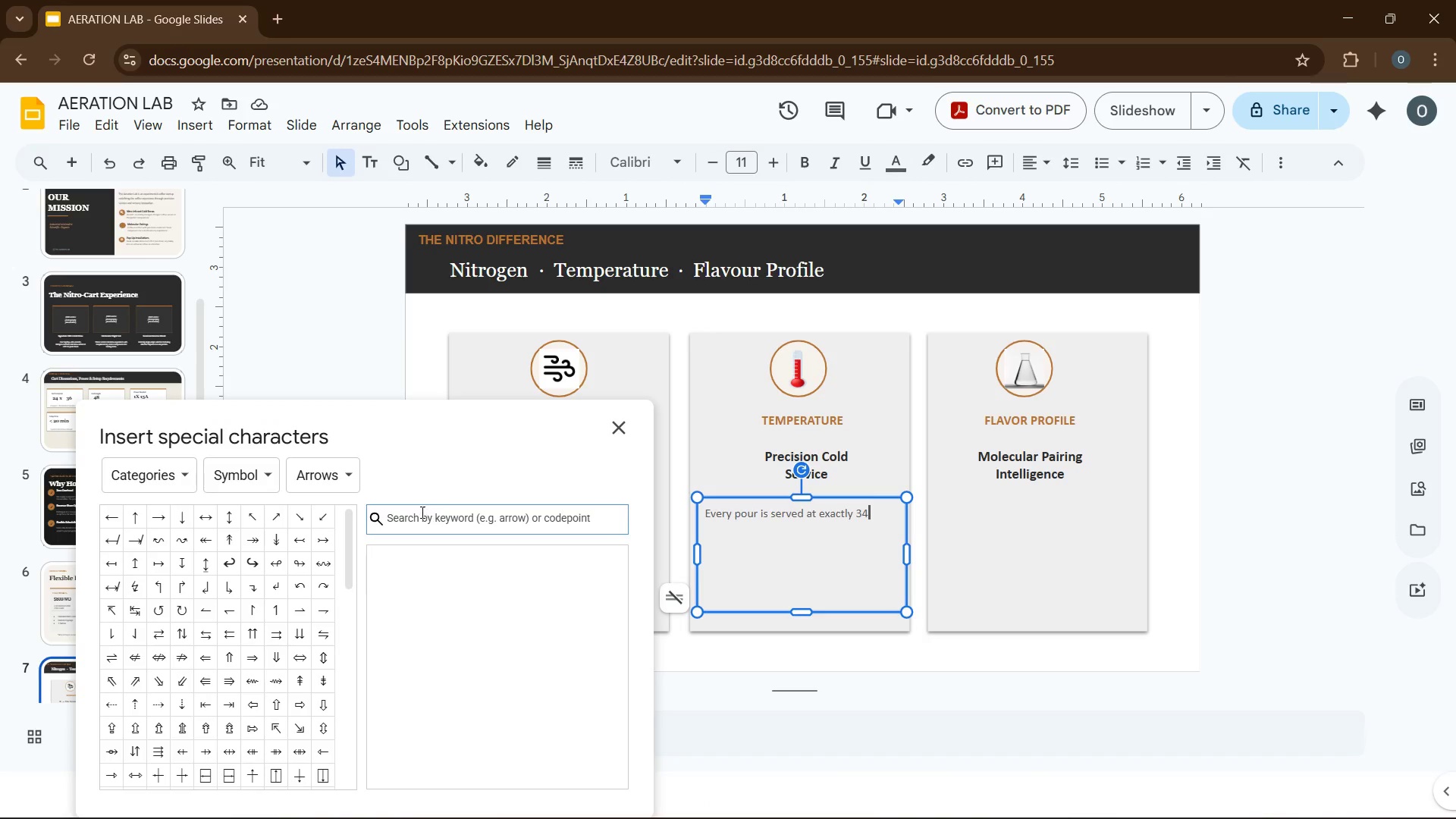 
left_click([421, 513])
 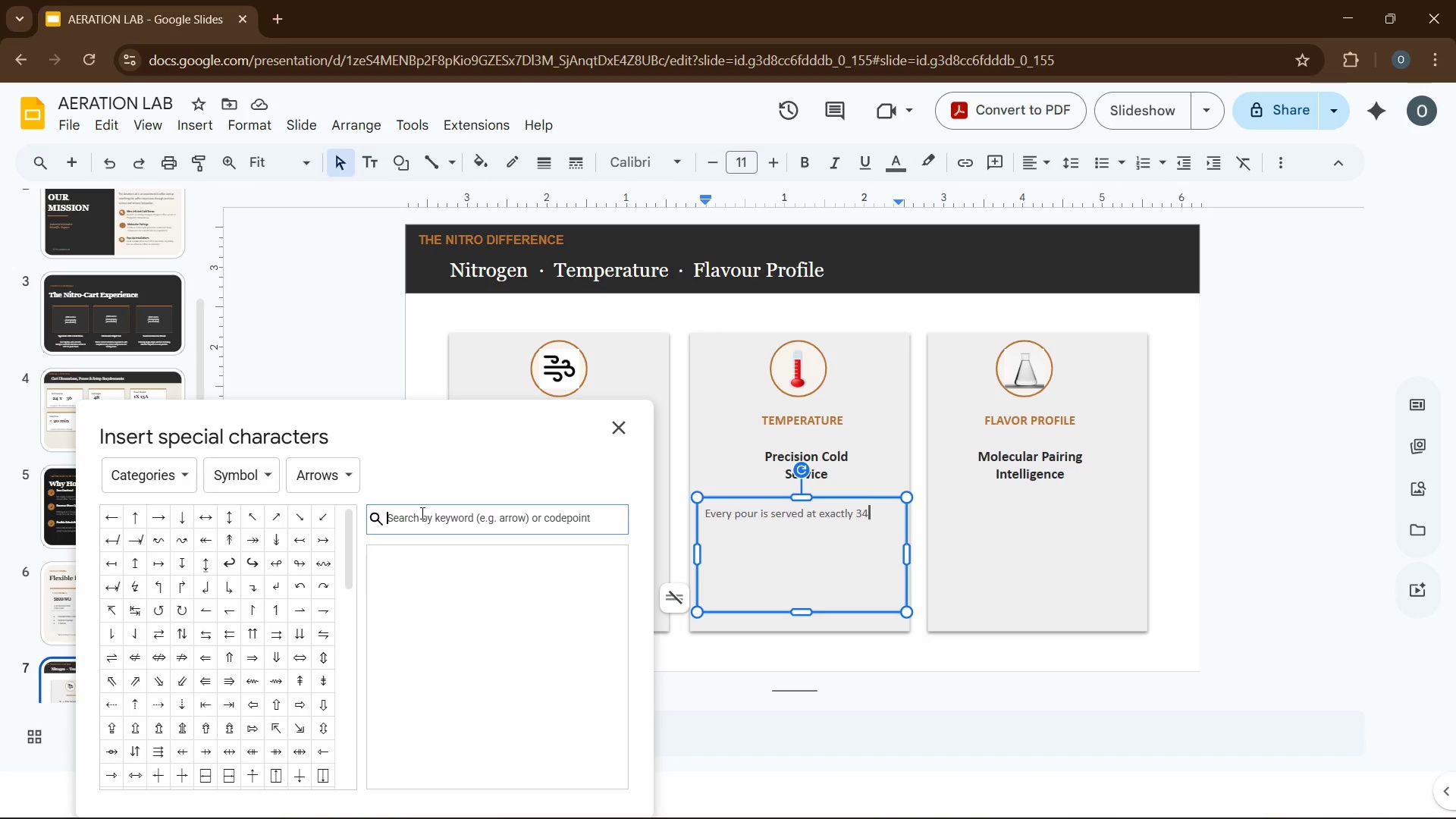 
type(degree)
 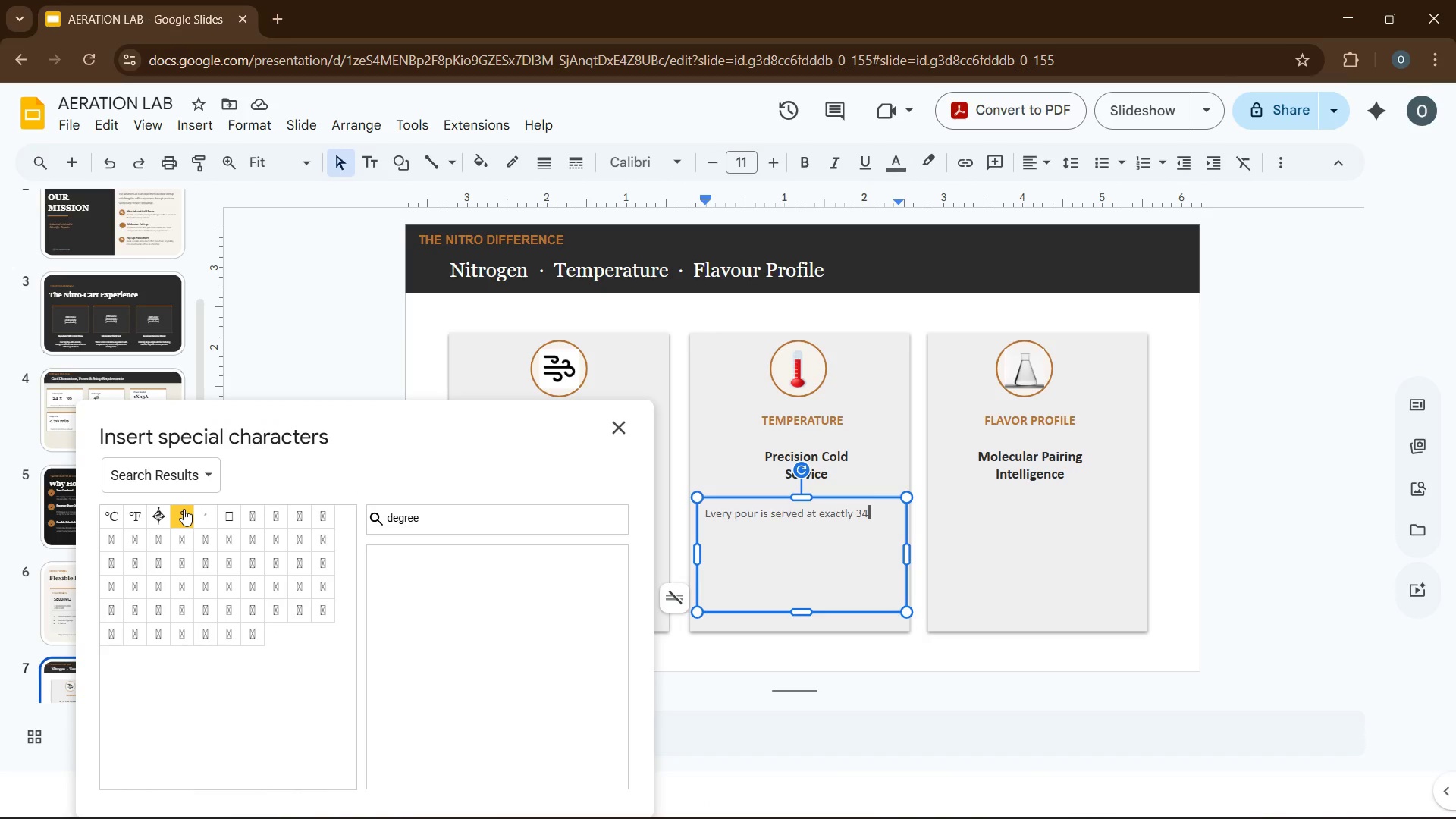 
left_click([184, 509])
 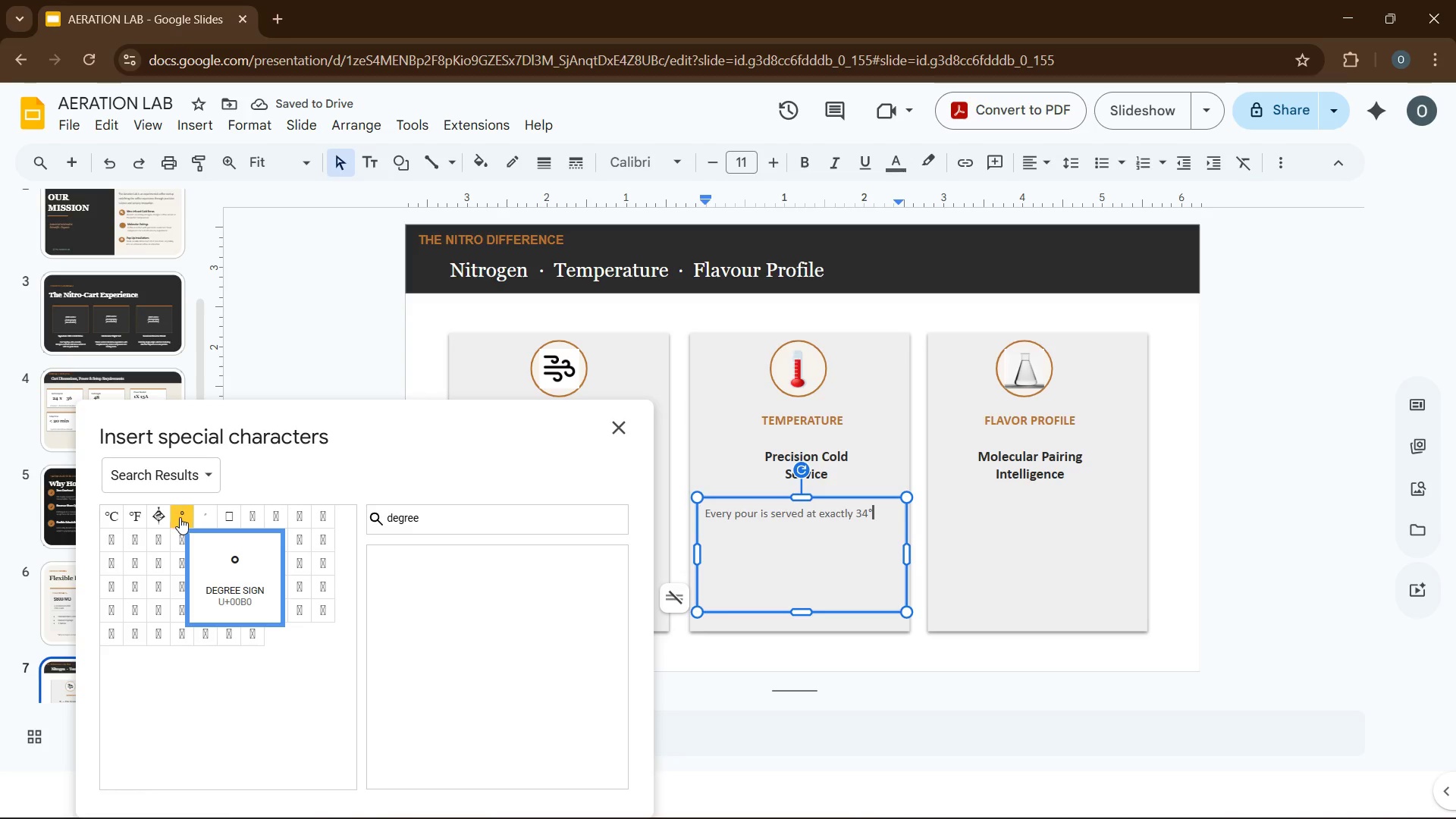 
left_click([143, 520])
 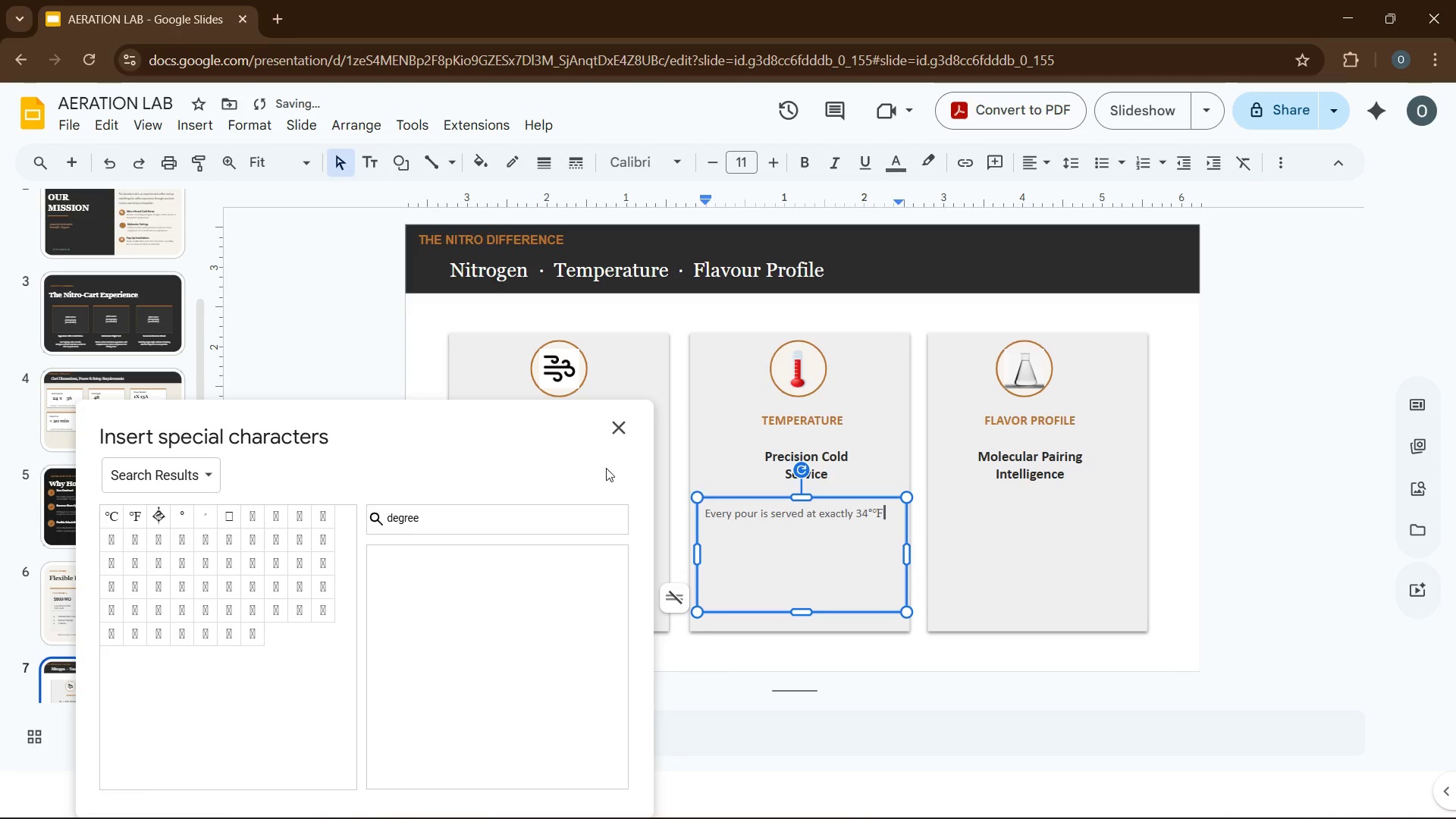 
left_click([620, 441])
 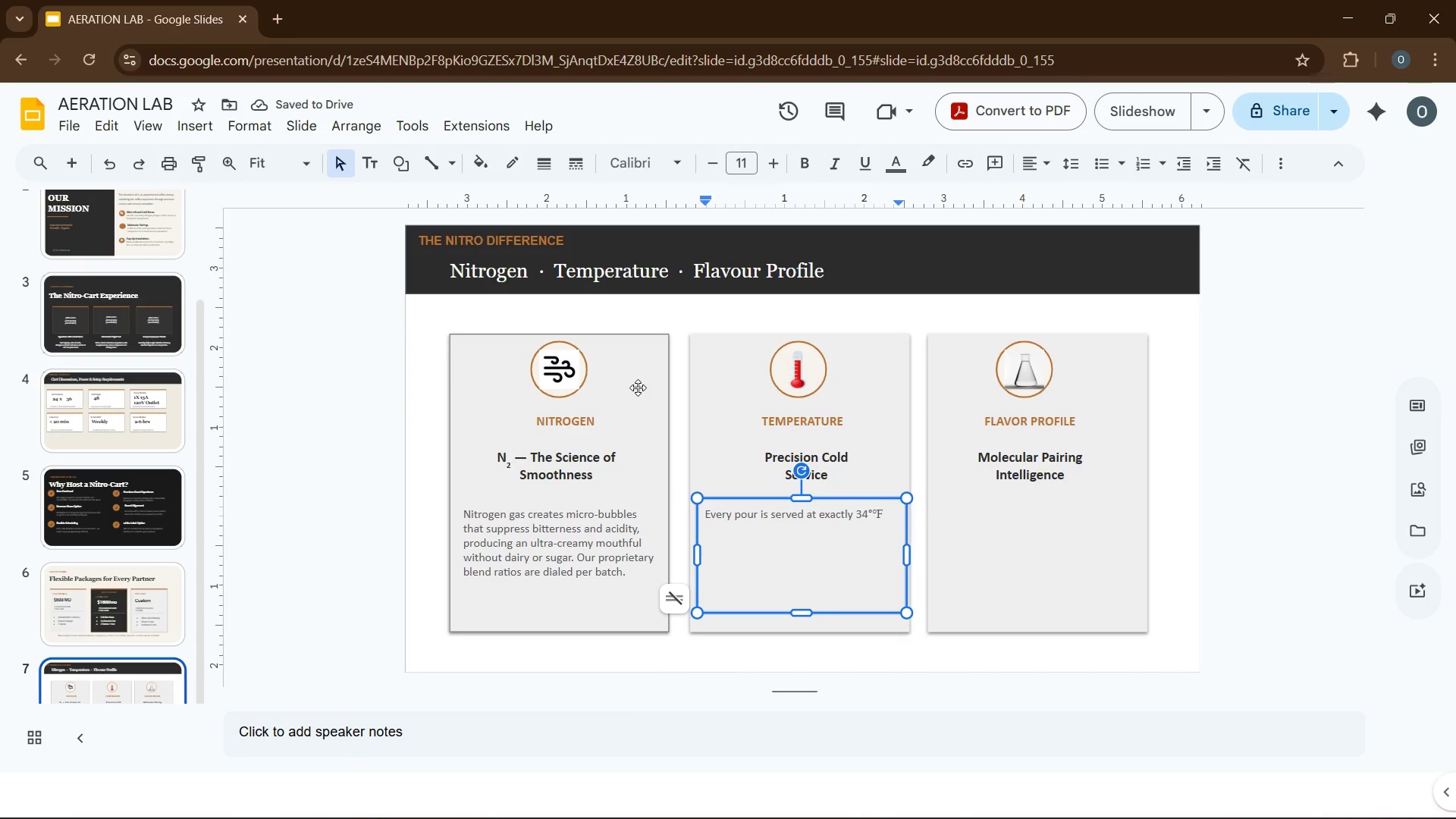 
key(ArrowLeft)
 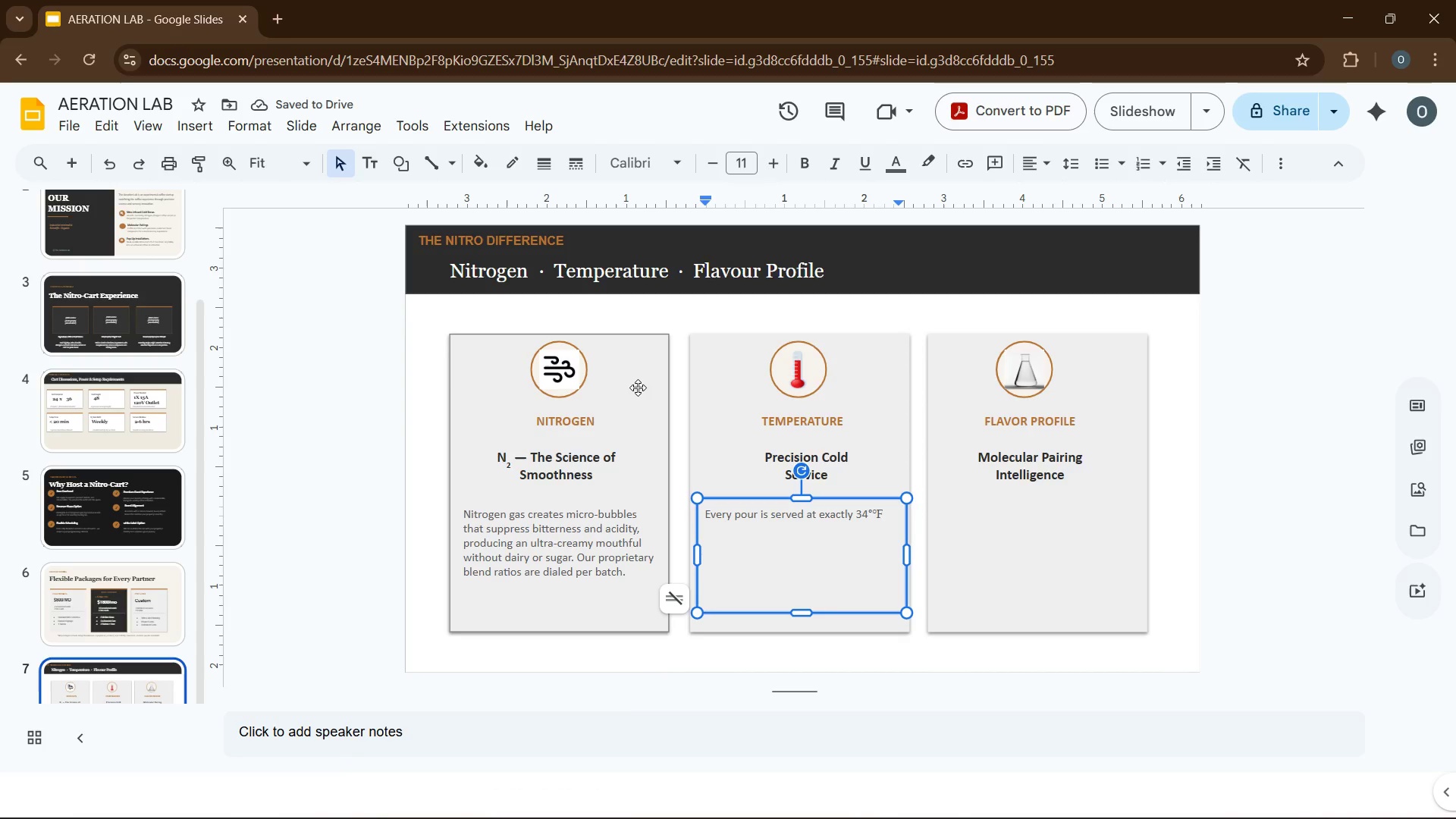 
key(Backspace)
 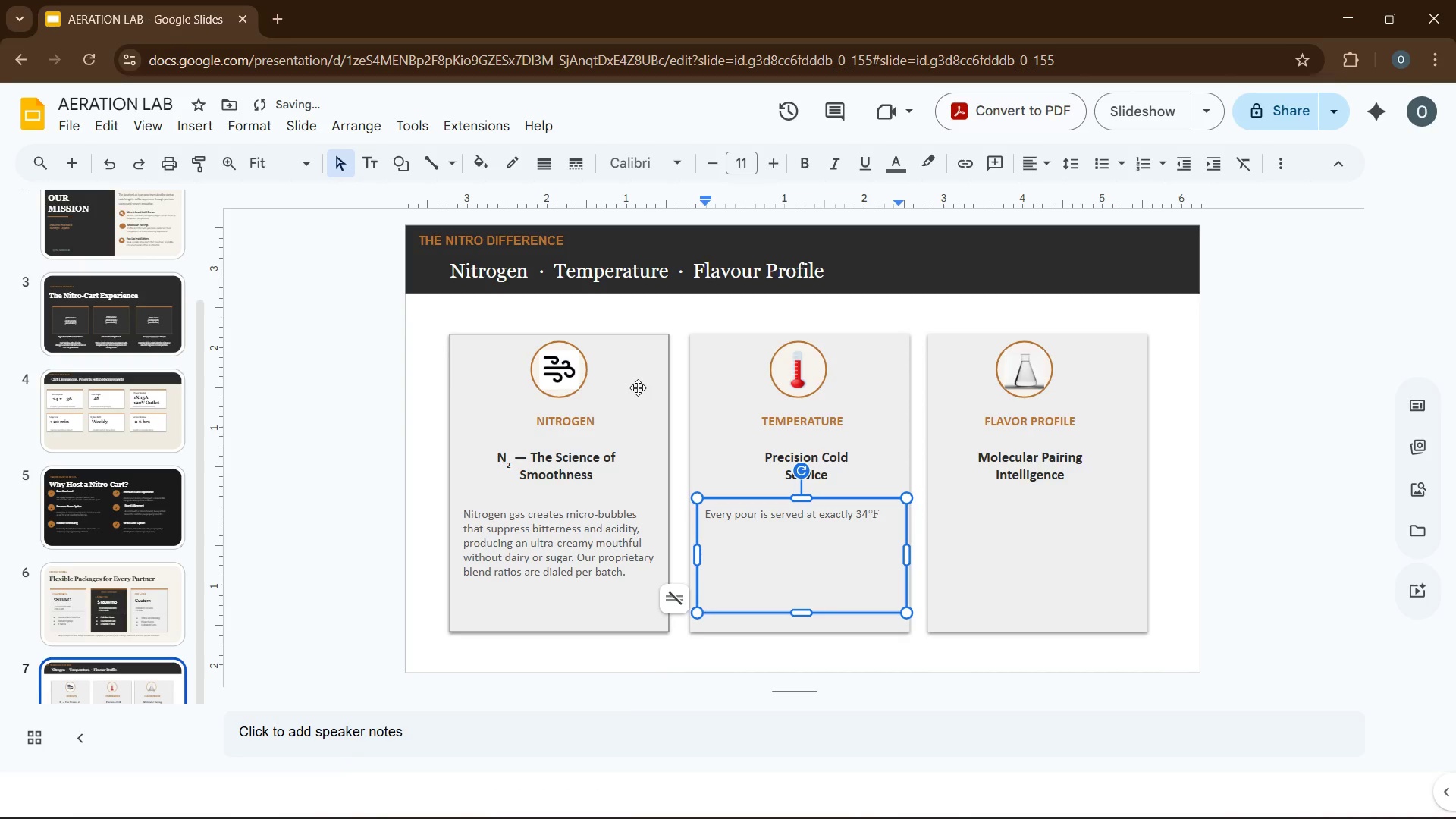 
key(ArrowRight)
 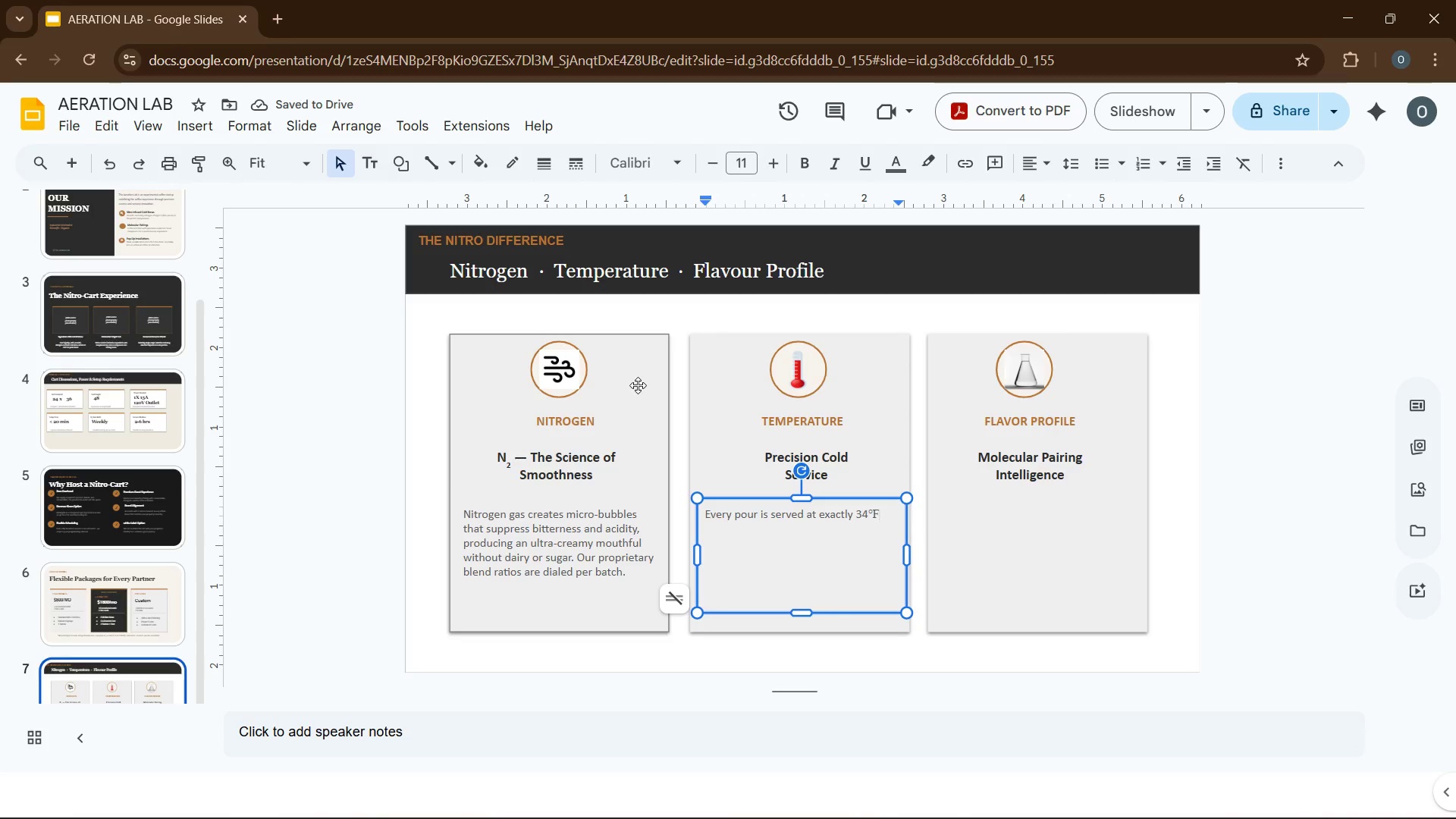 
key(Space)
 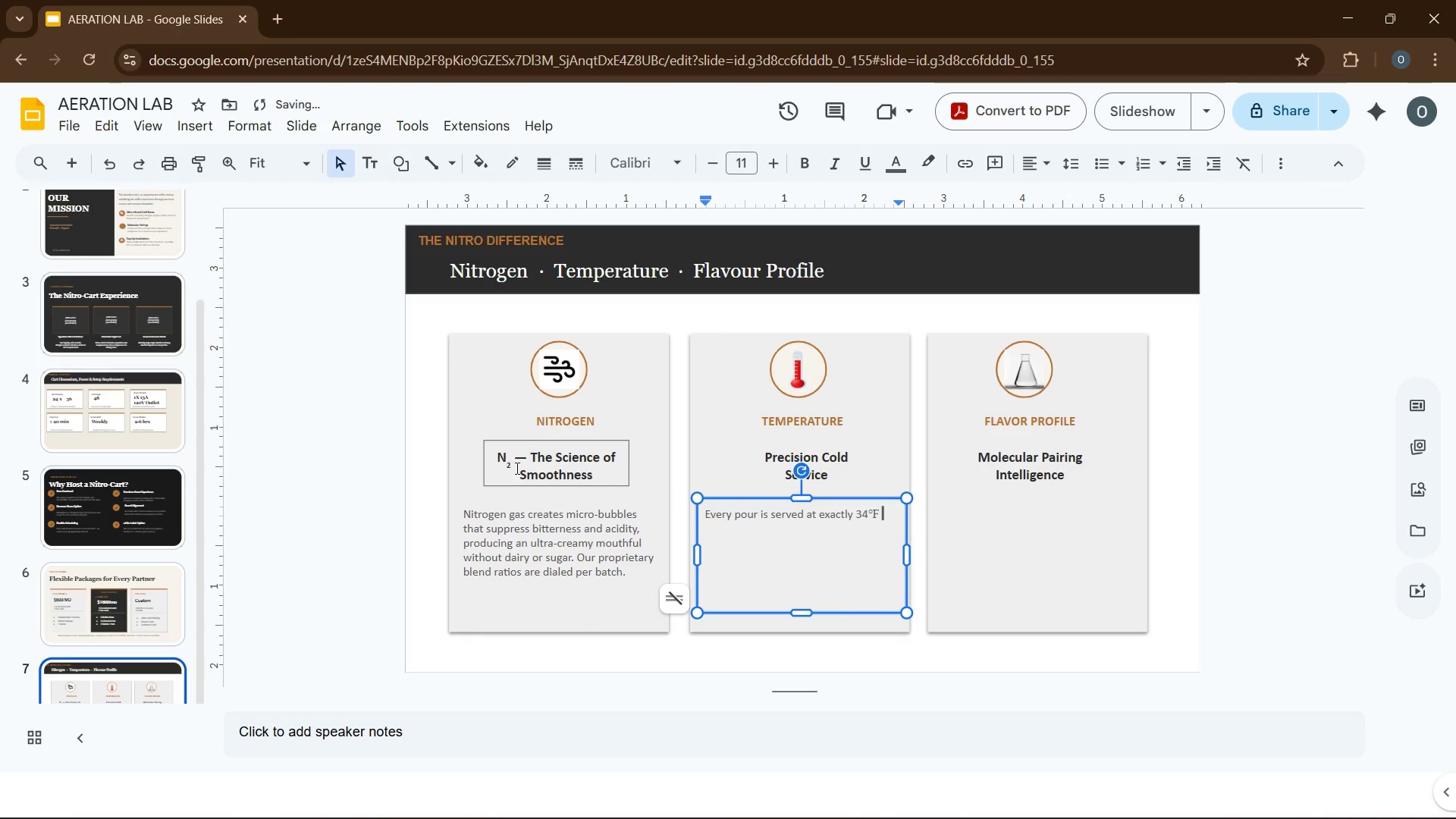 
left_click([519, 458])
 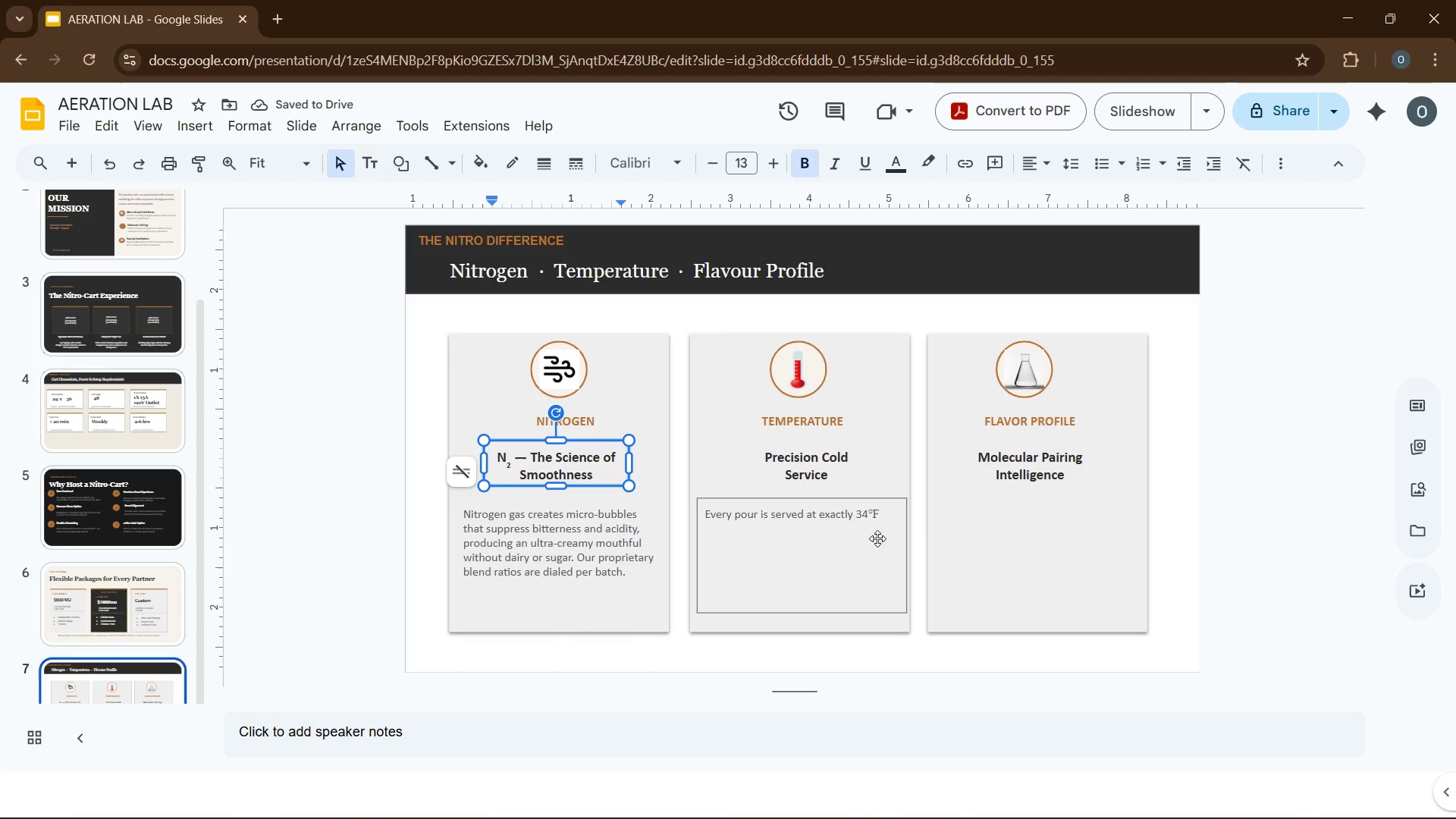 
left_click([885, 526])
 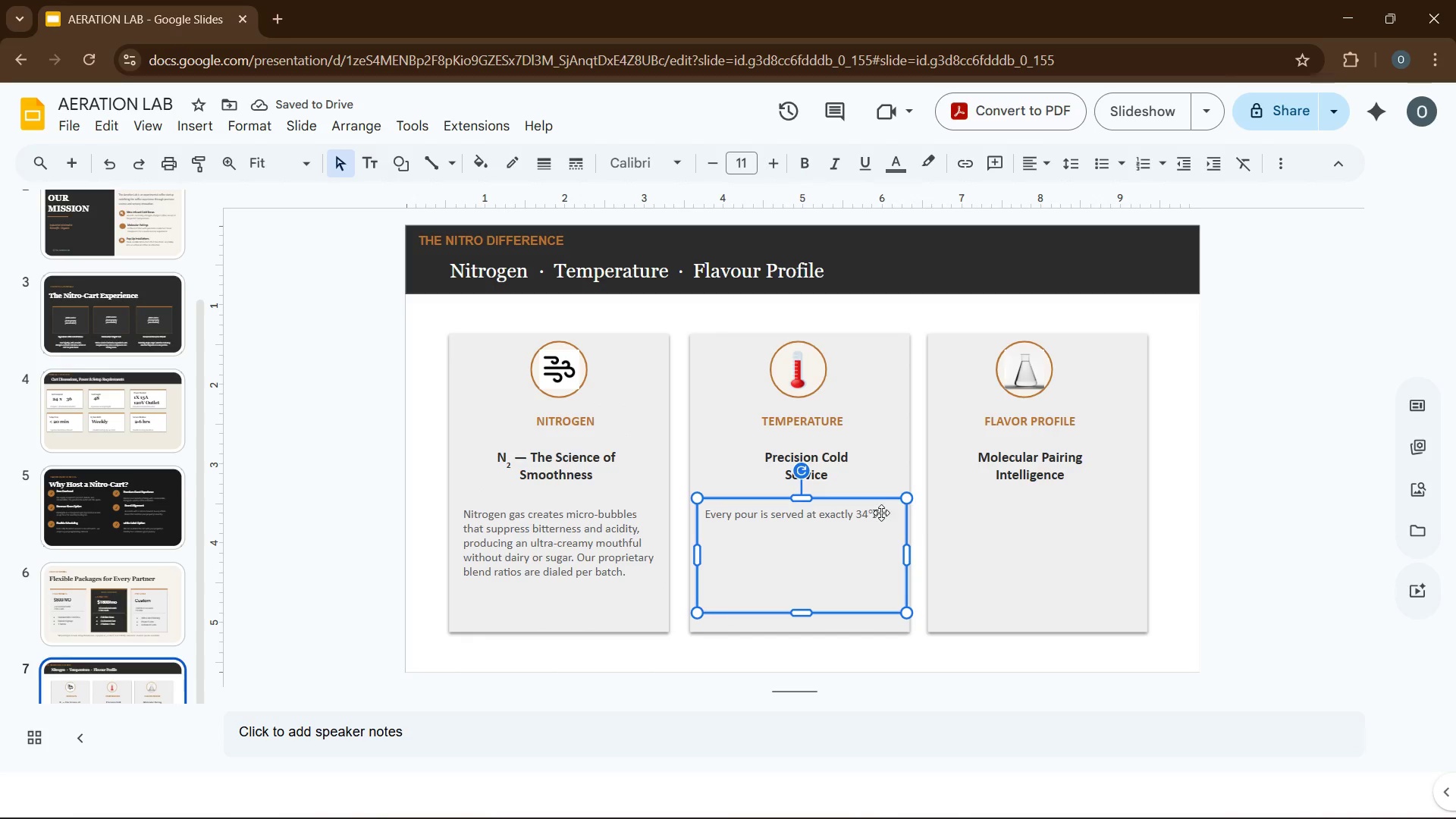 
left_click([881, 513])
 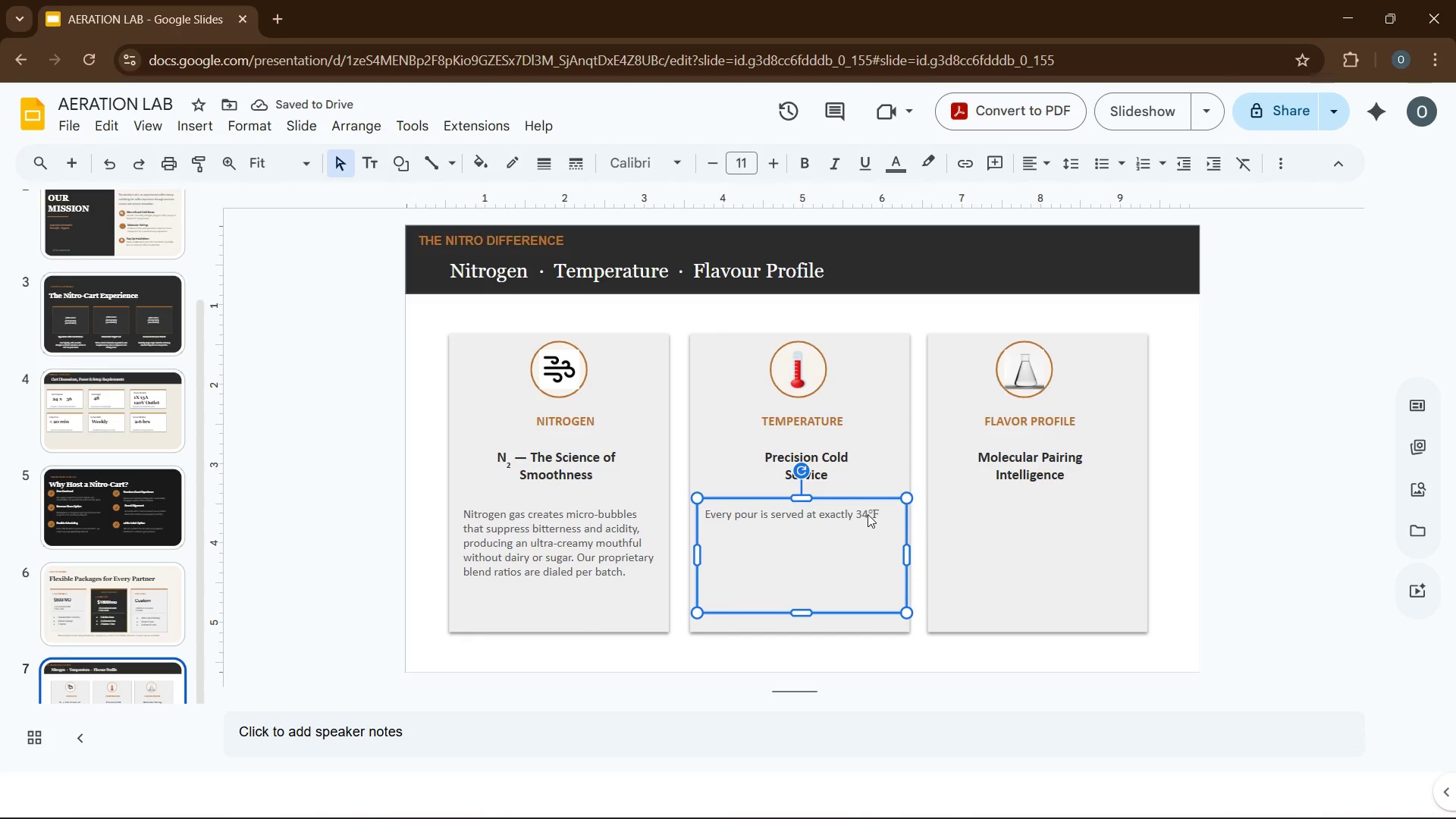 
left_click([868, 514])
 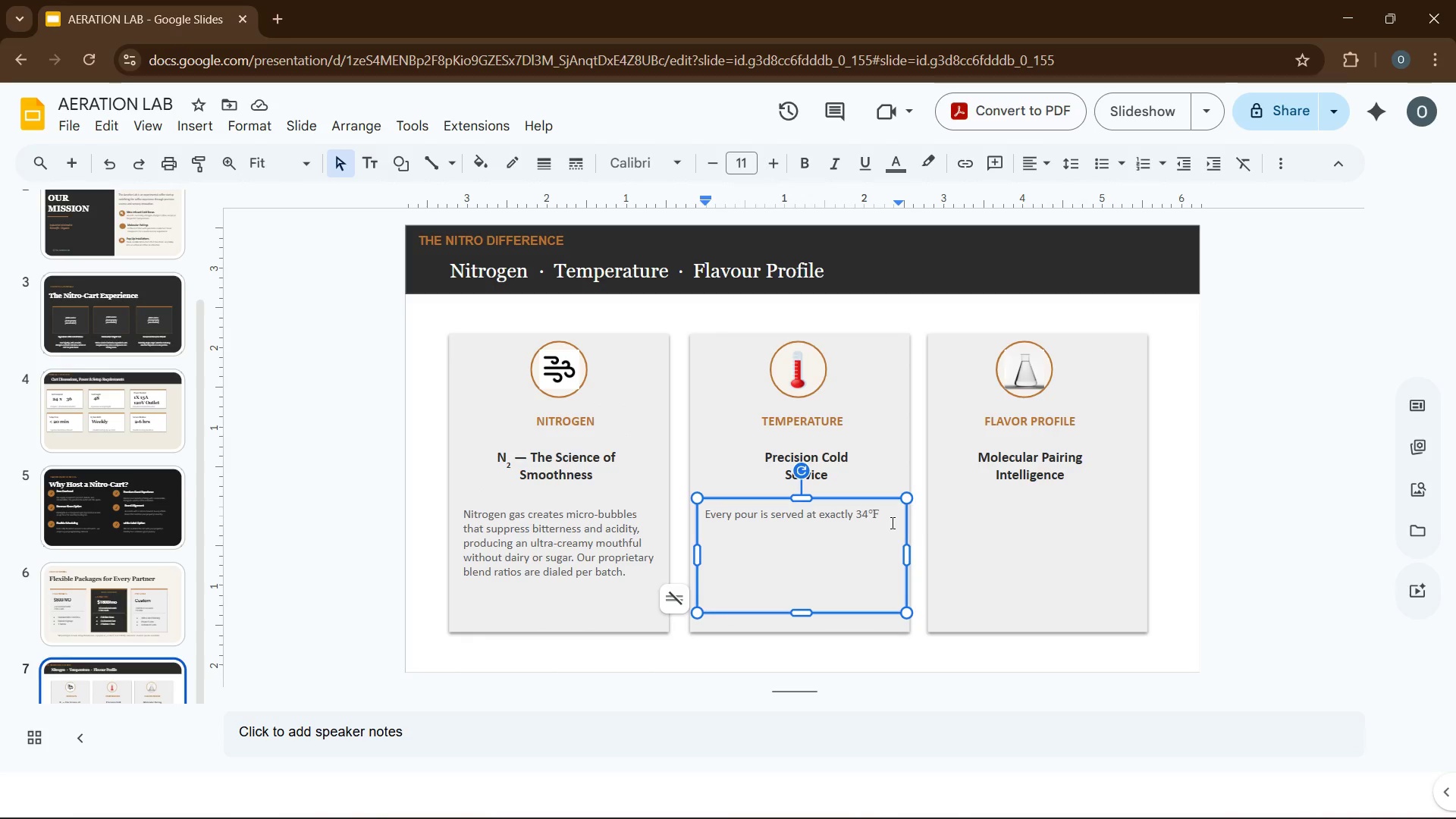 
left_click([889, 518])
 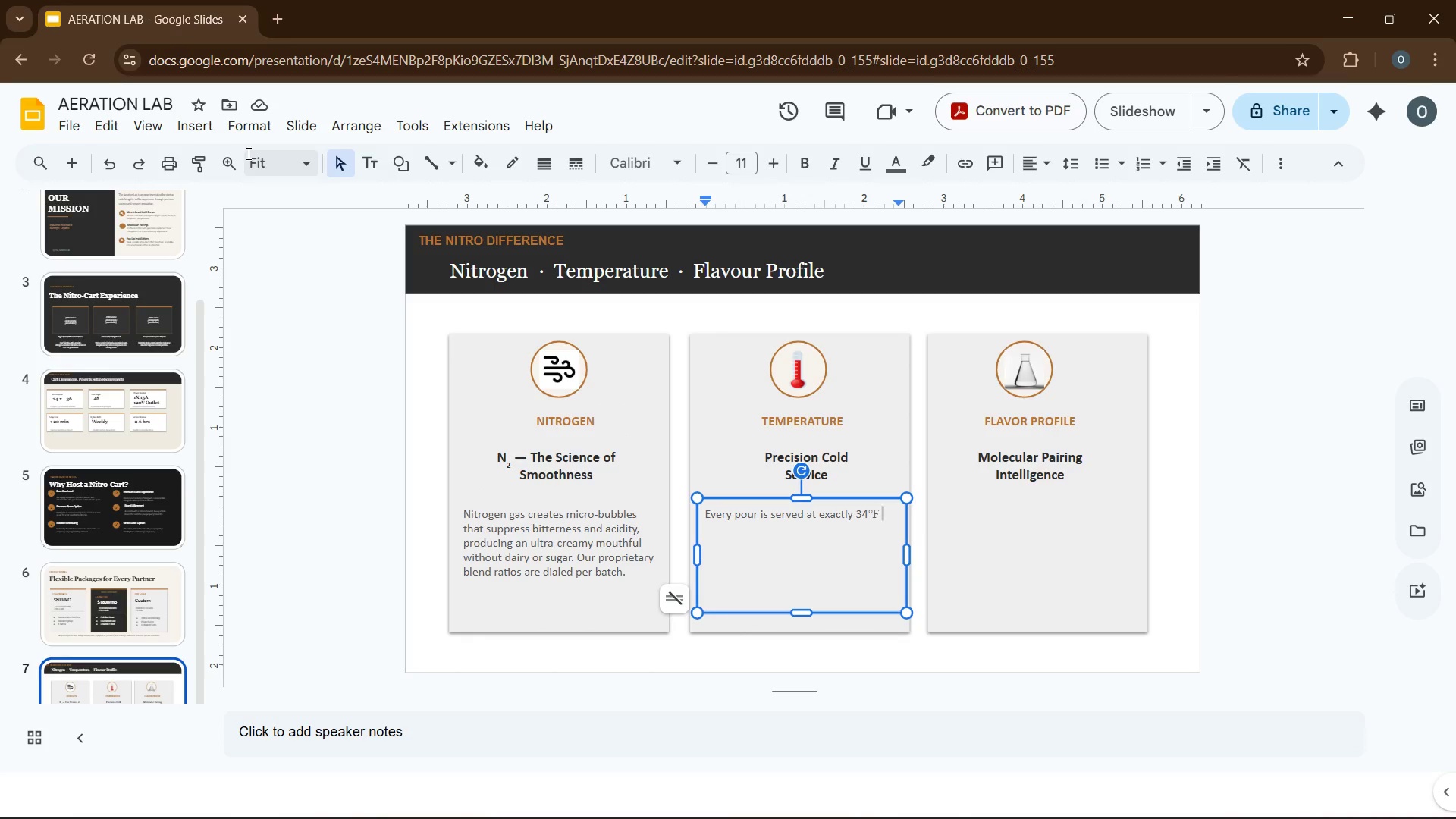 
left_click([218, 132])
 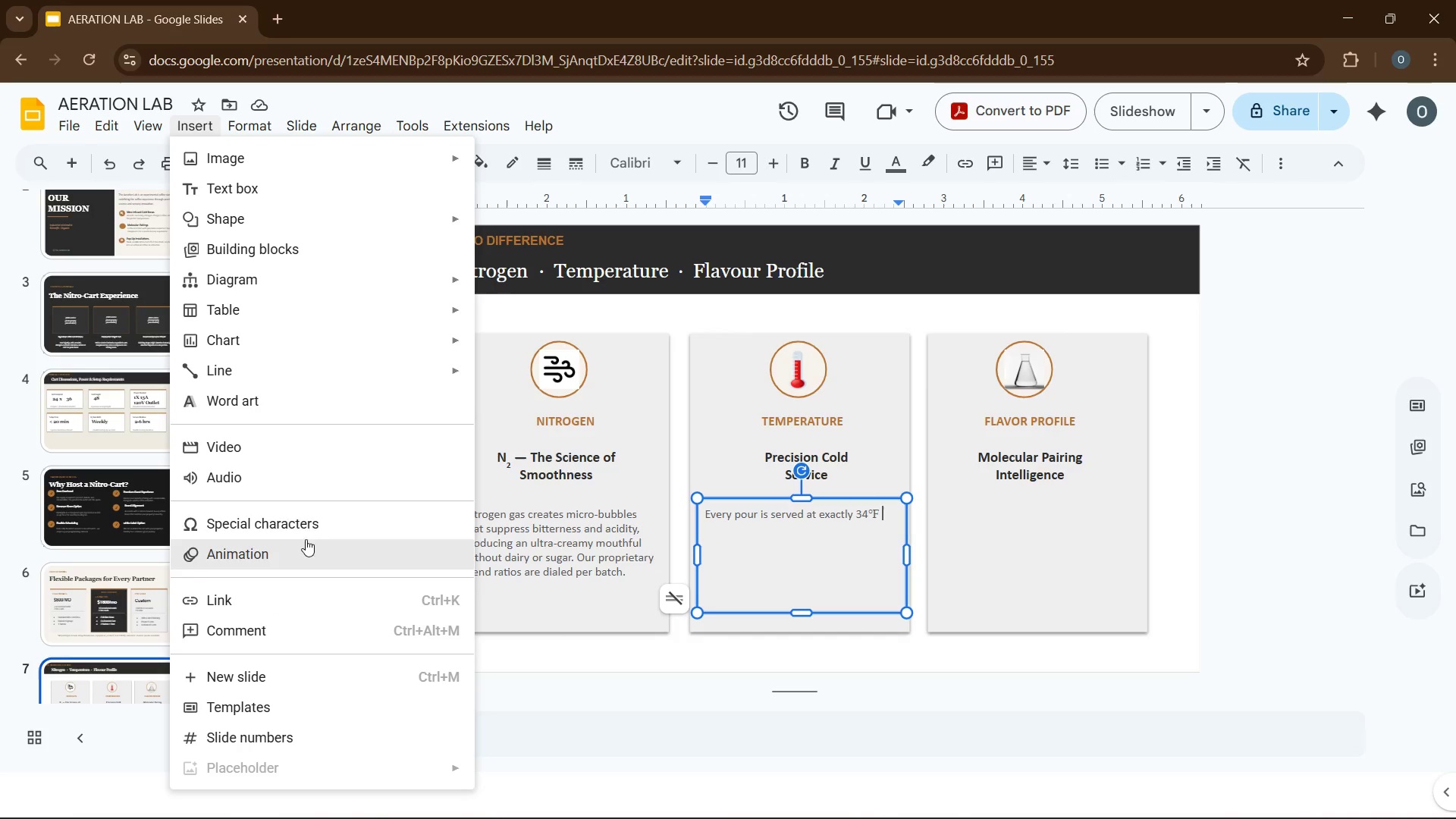 
left_click([308, 537])
 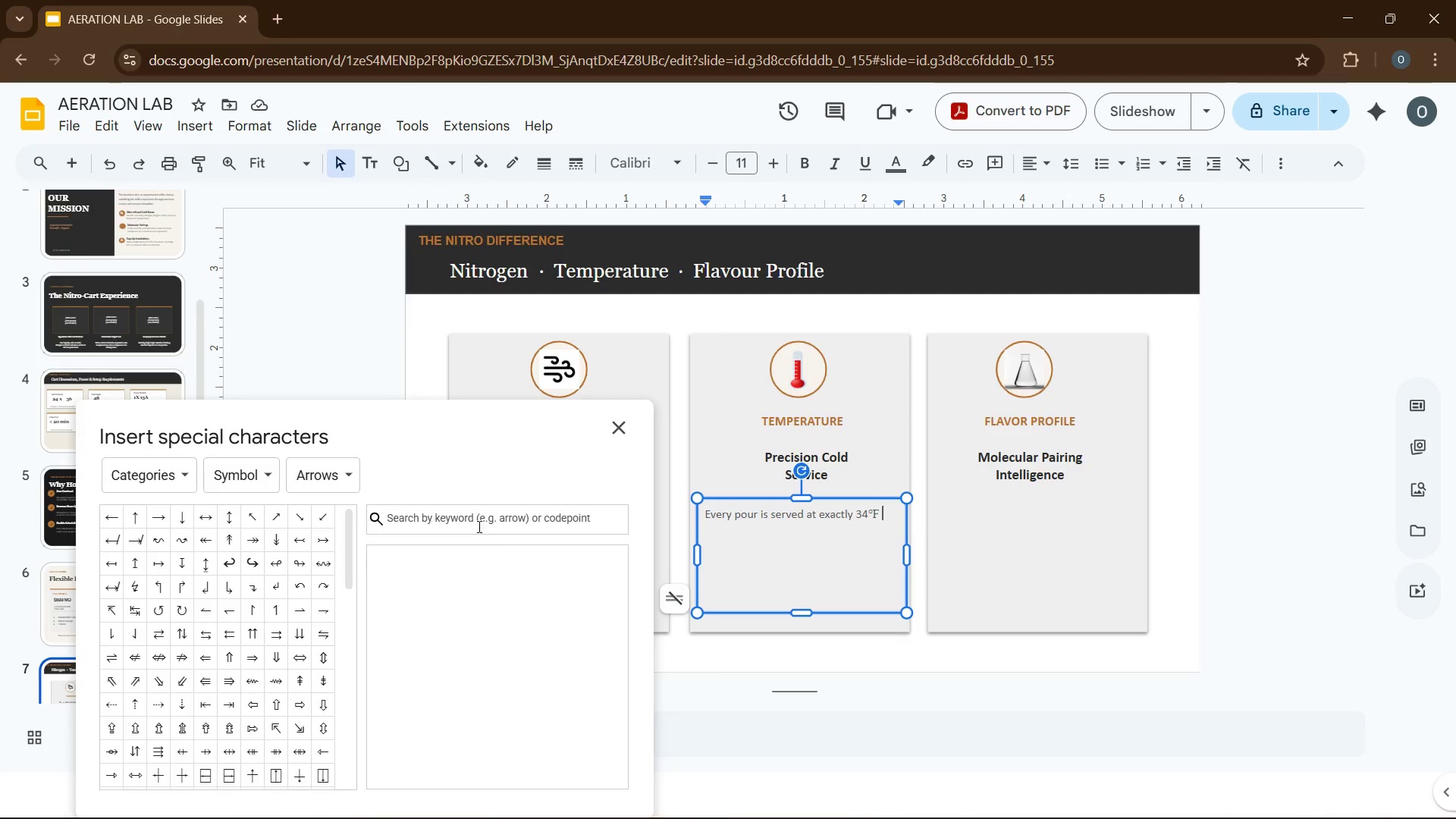 
left_click([475, 519])
 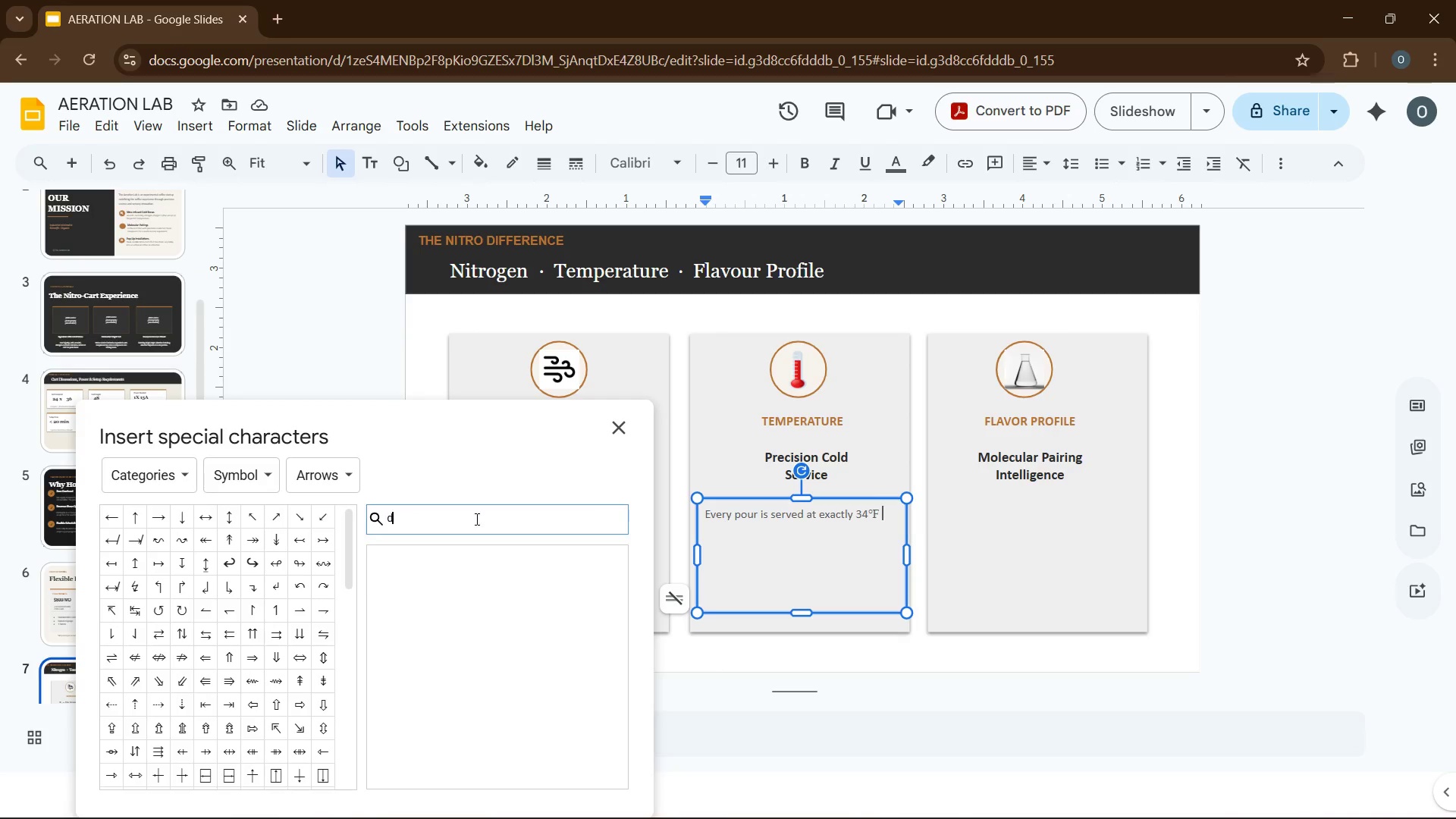 
type(dash)
 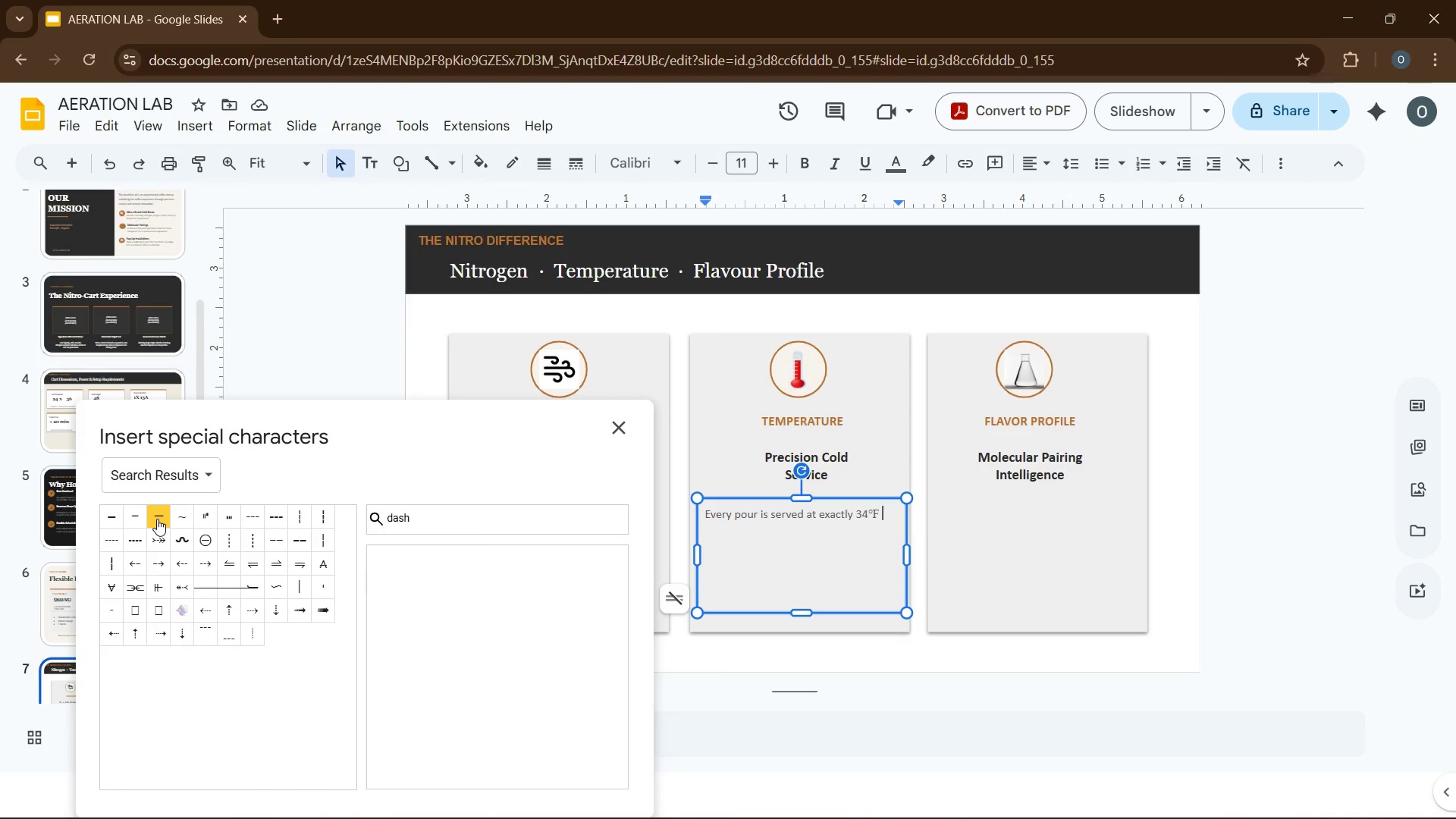 
left_click([157, 519])
 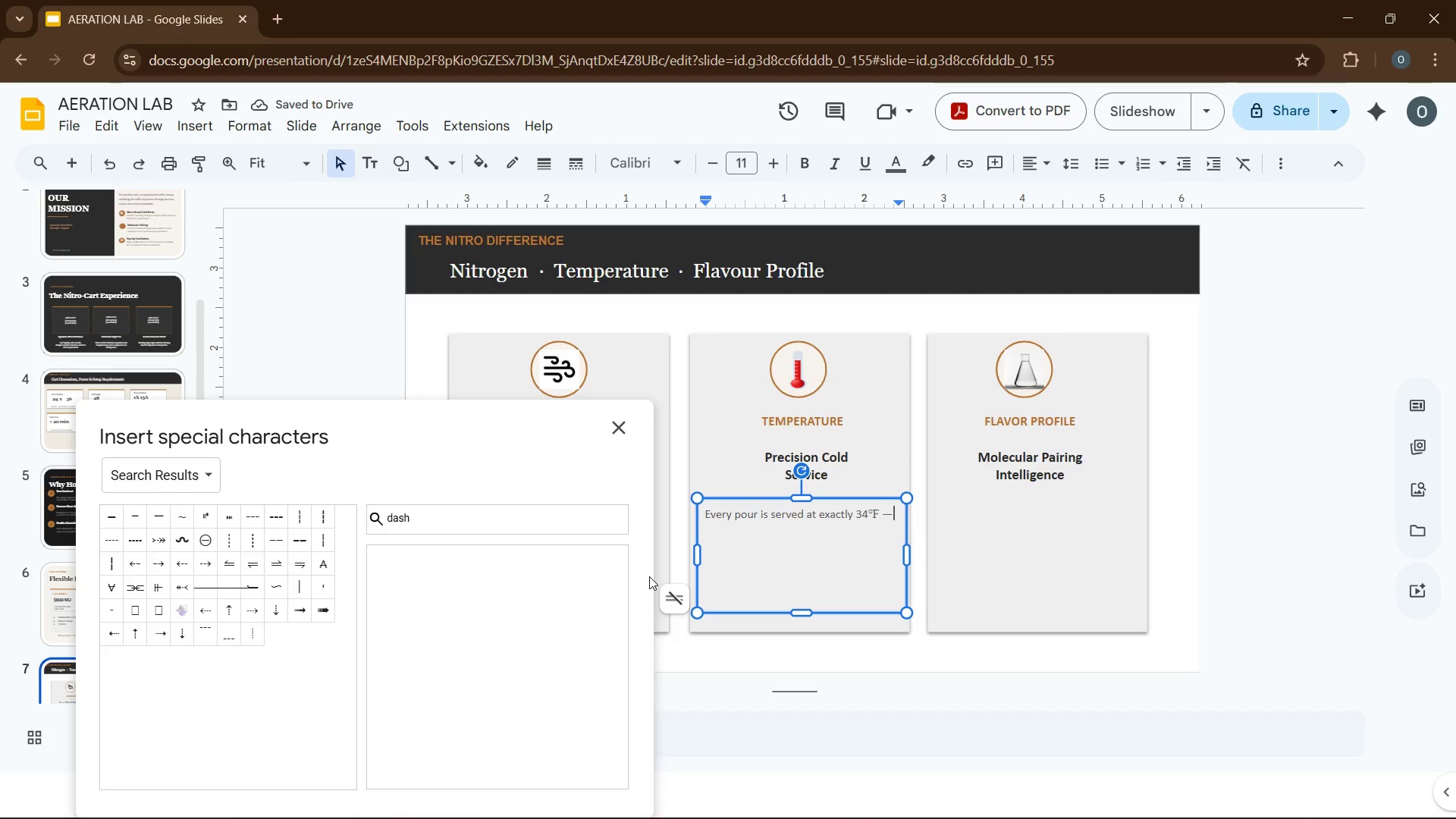 
type(the )
 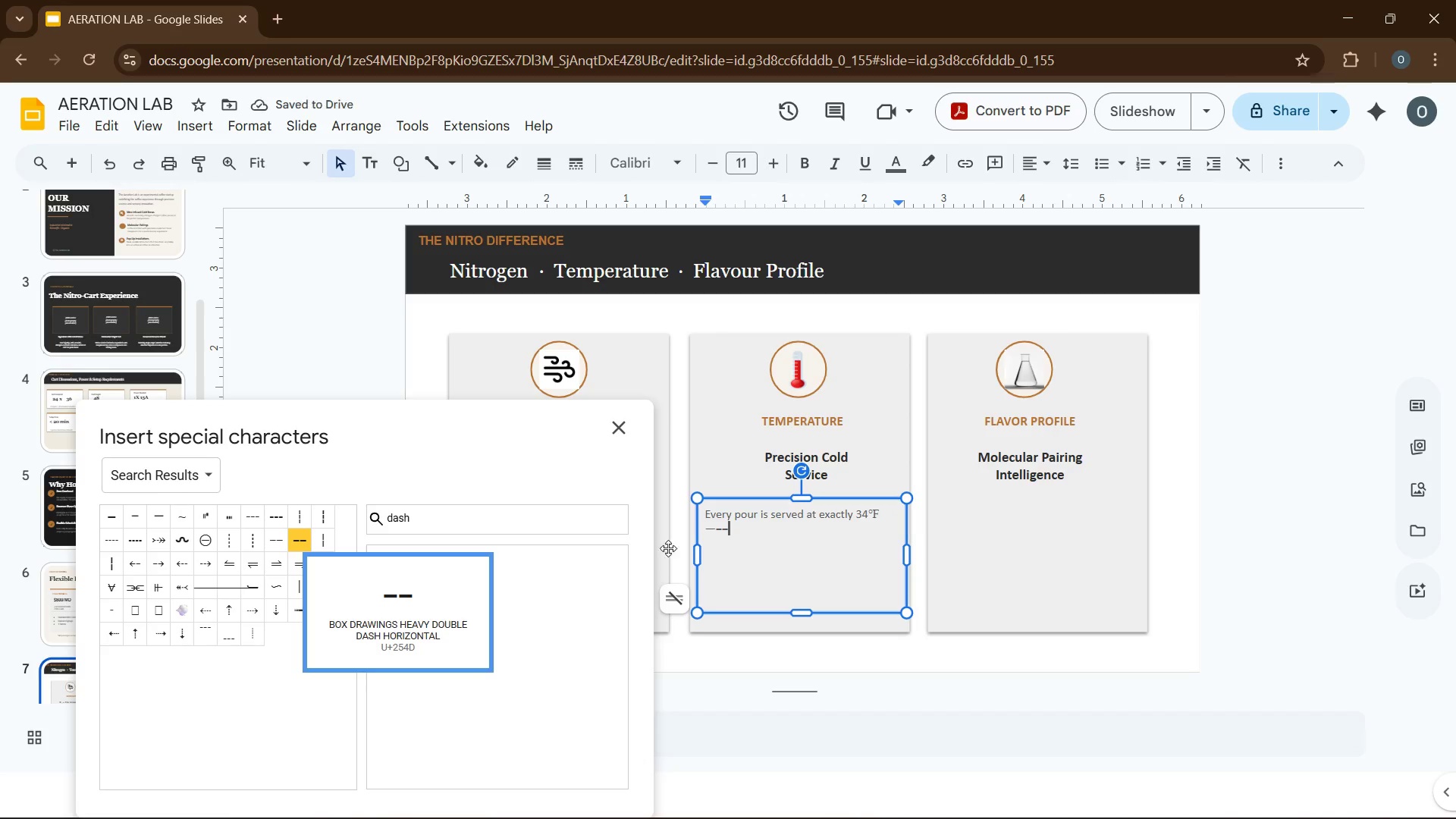 
left_click([632, 434])
 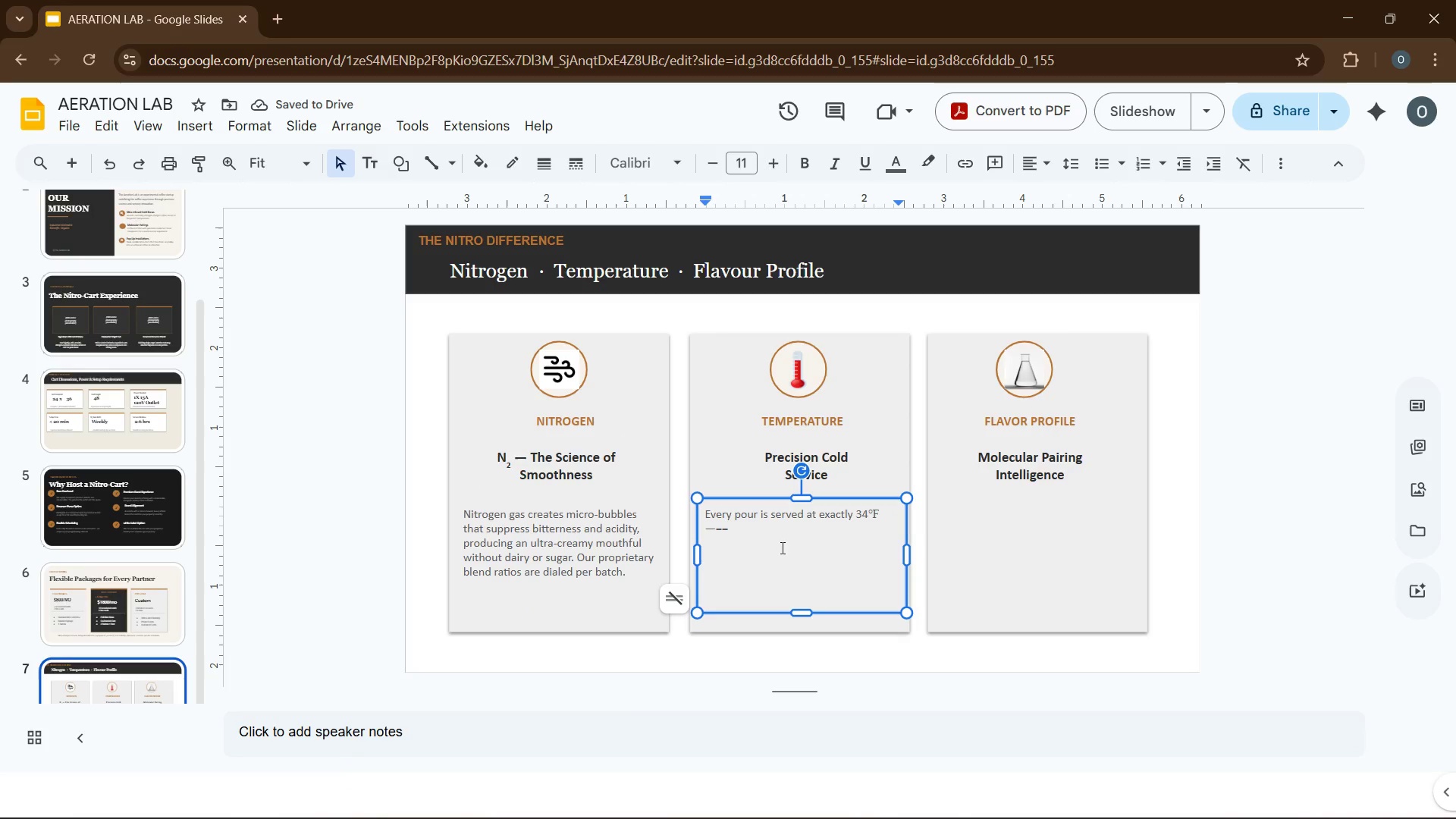 
left_click([781, 536])
 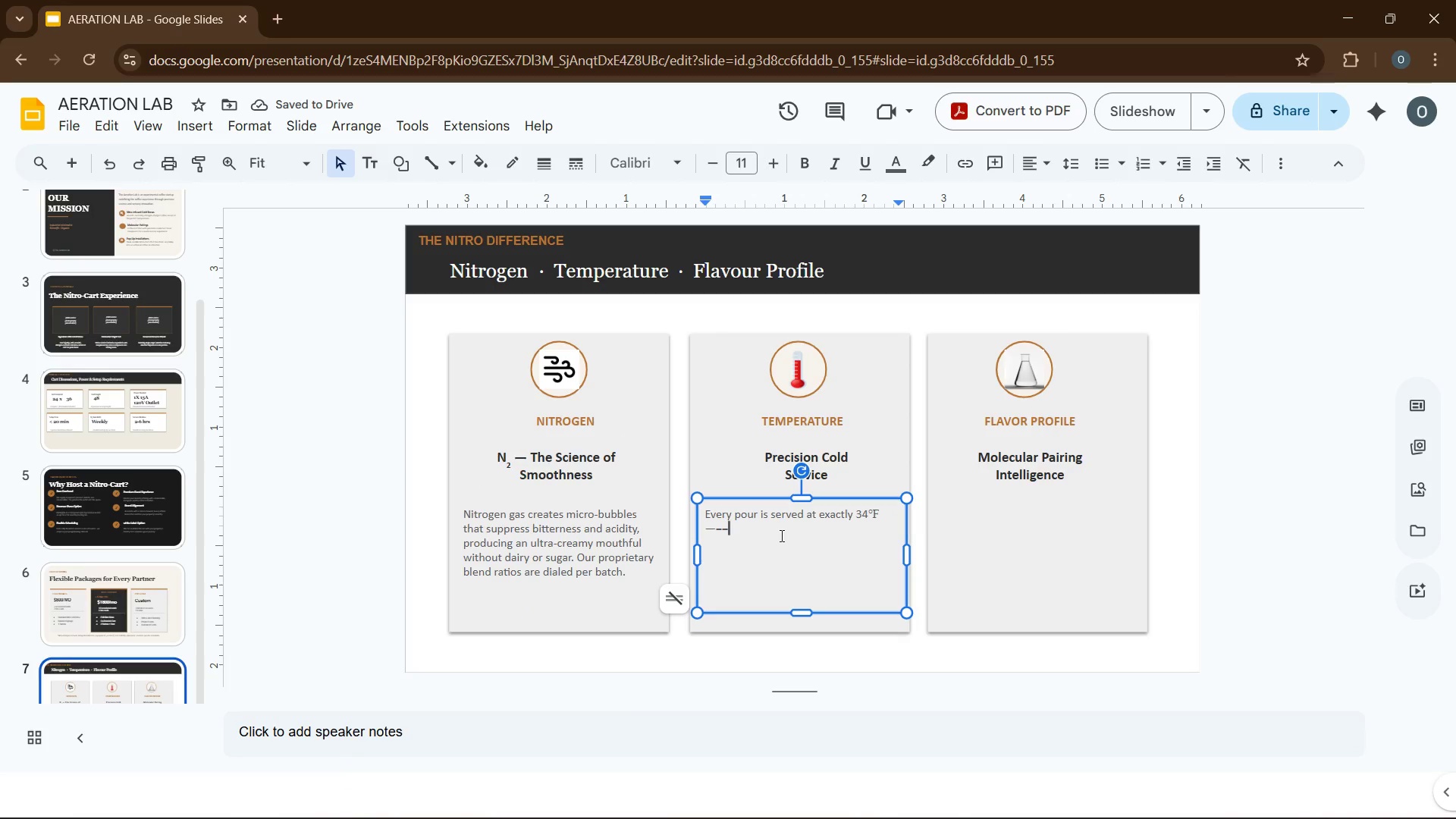 
key(Backspace)
 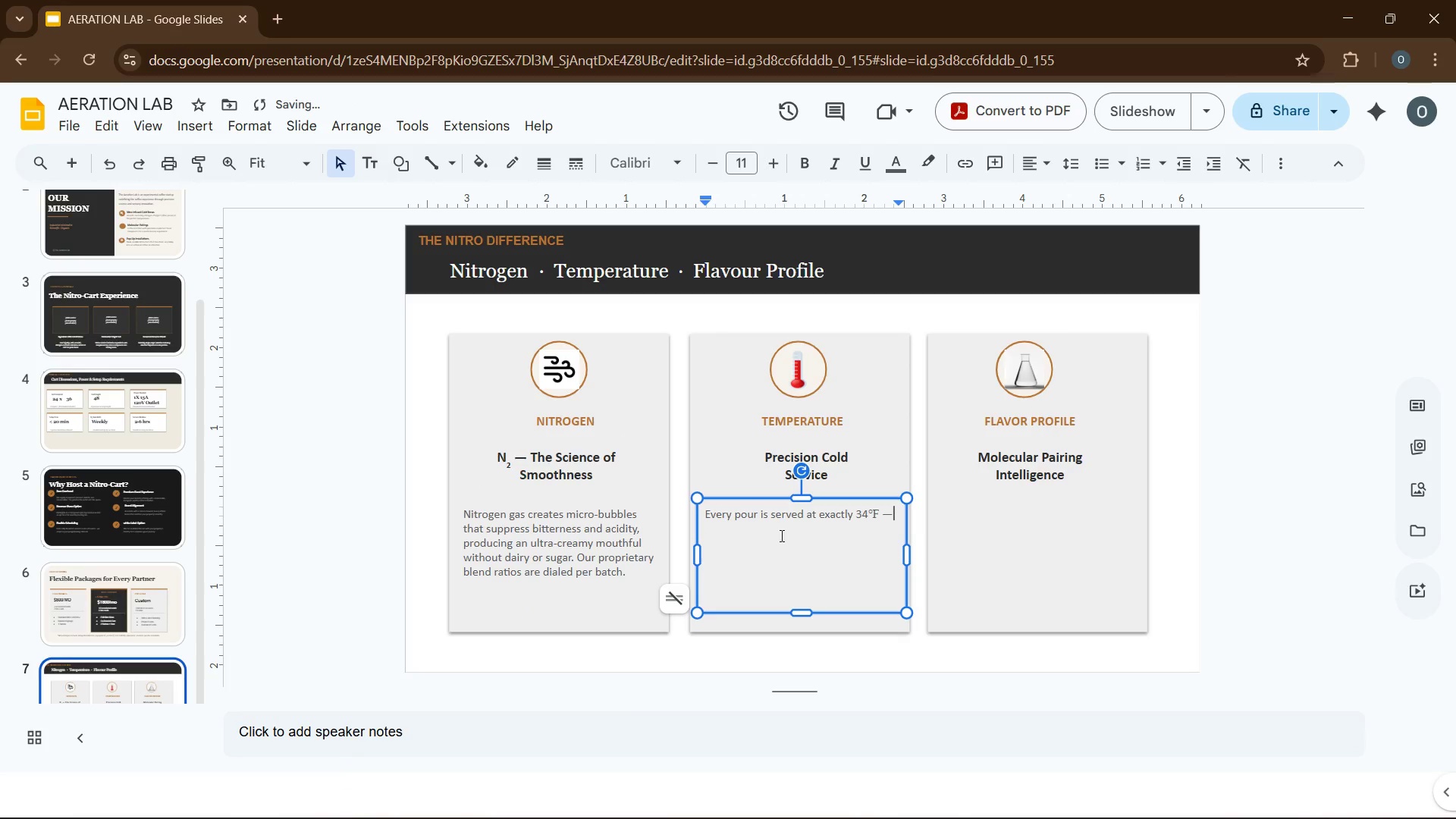 
key(T)
 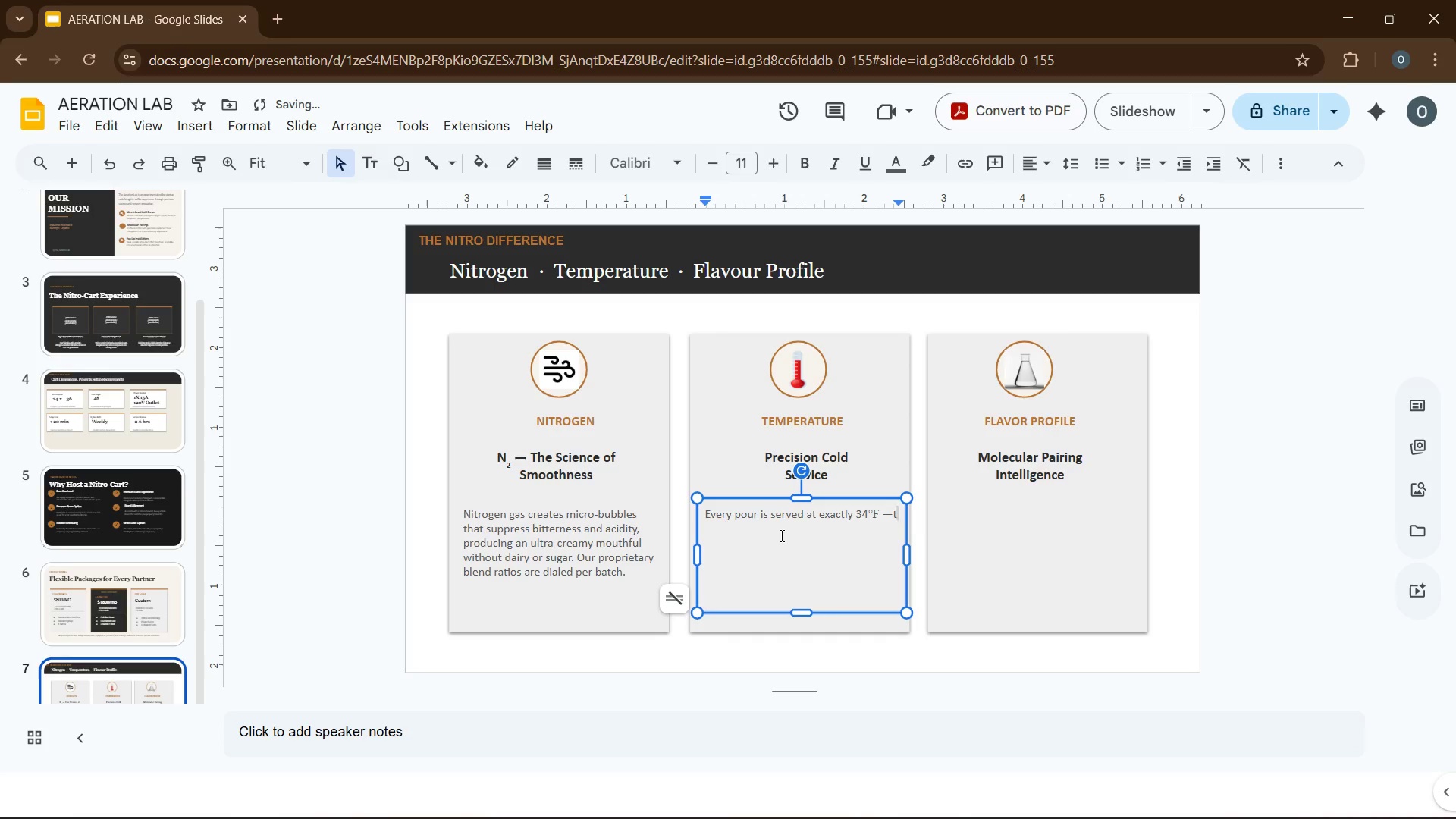 
key(Backspace)
 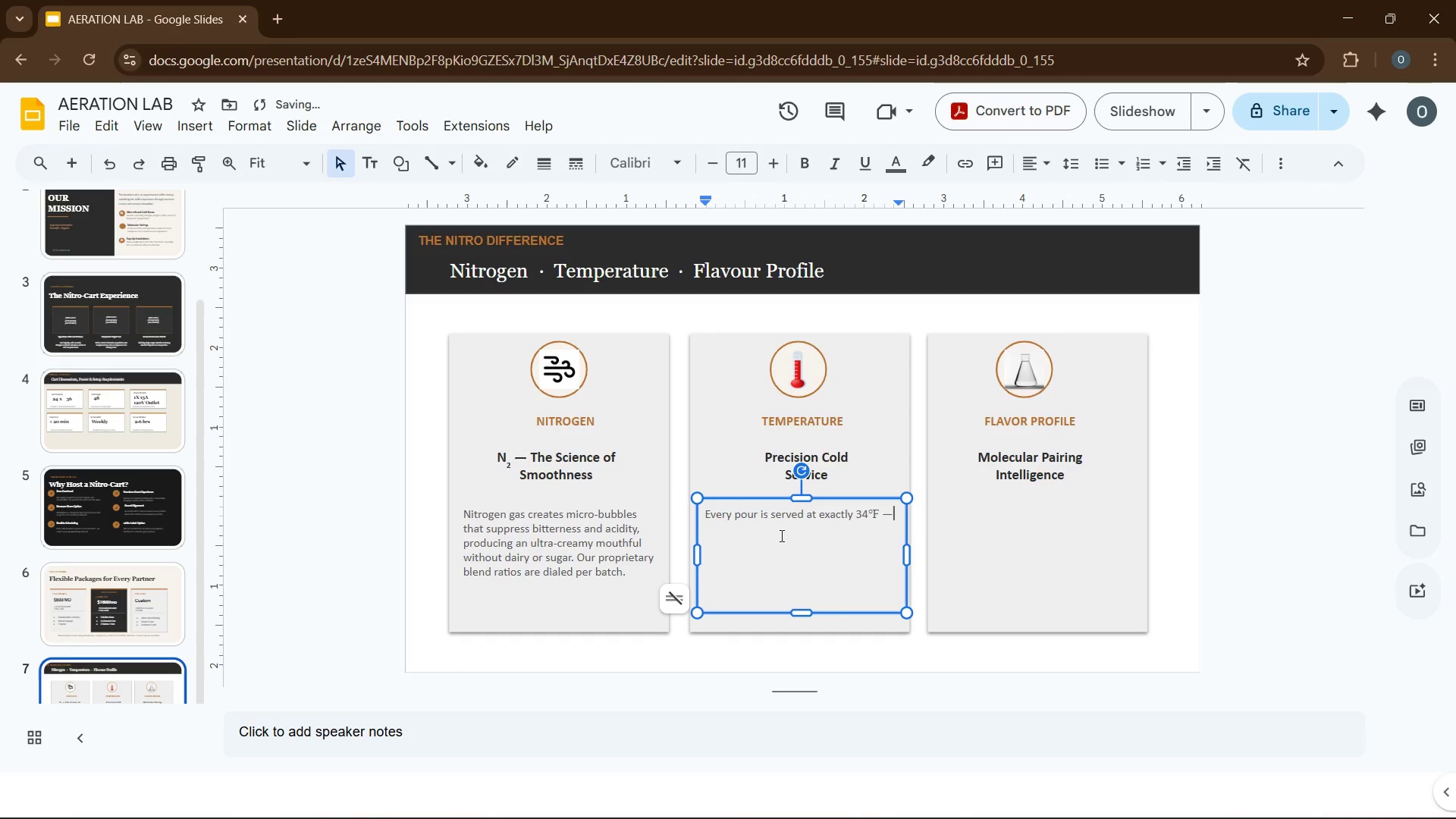 
key(ArrowLeft)
 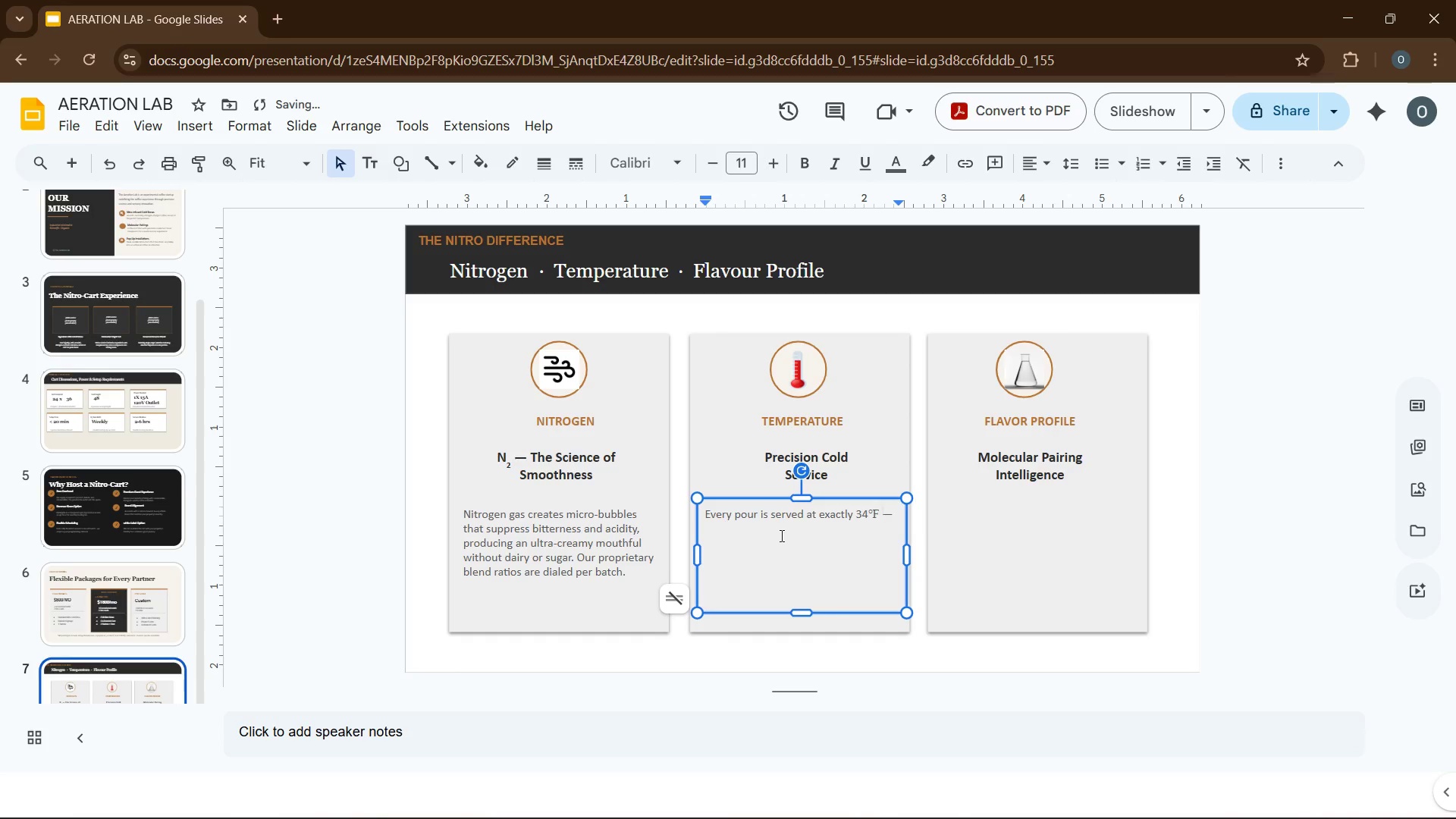 
key(ArrowRight)
 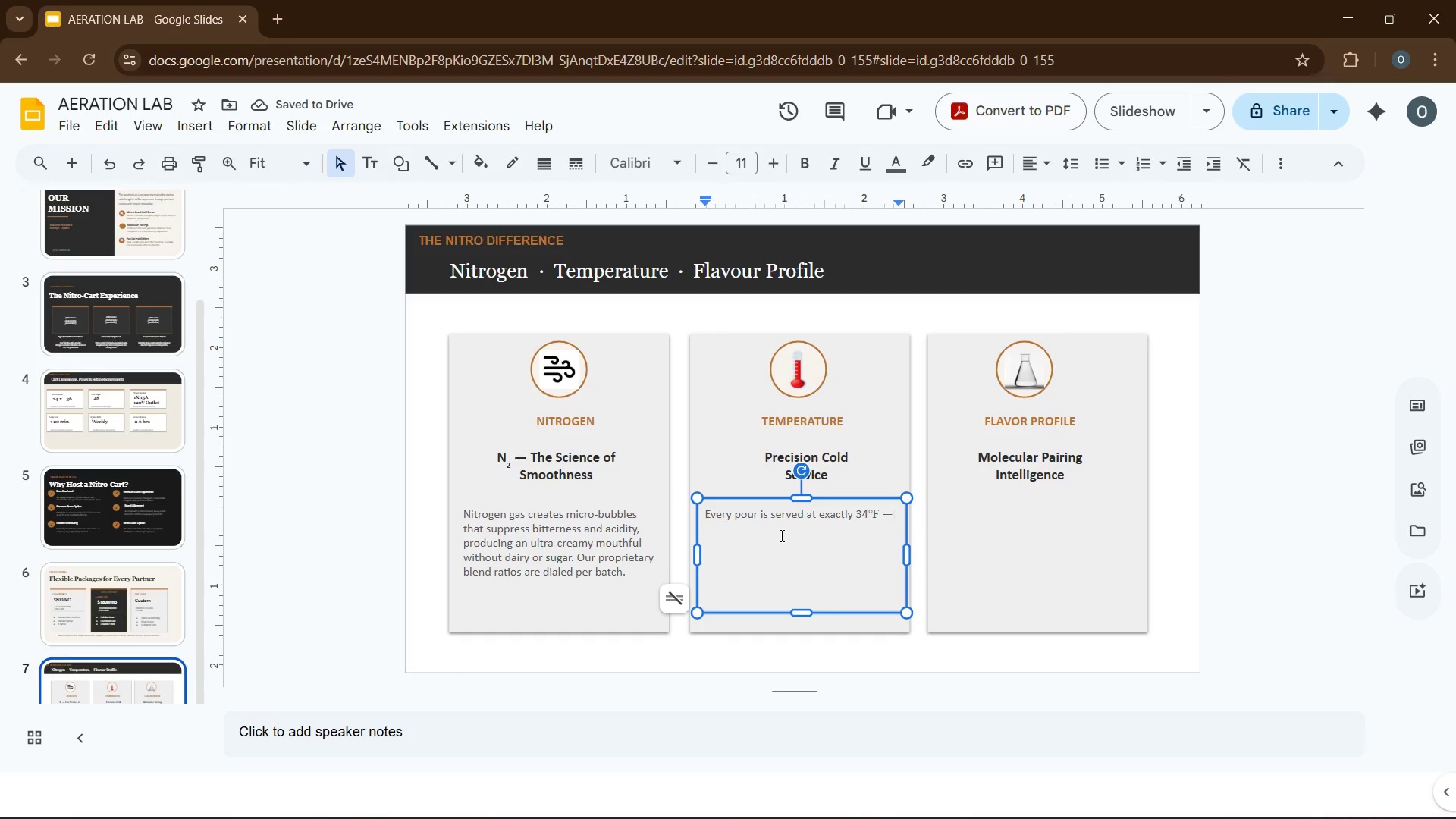 
type( the optimal temperature at which nitrogen cascades and flavor compounds are  most volatile, creating a sensory peak in every cup.)
 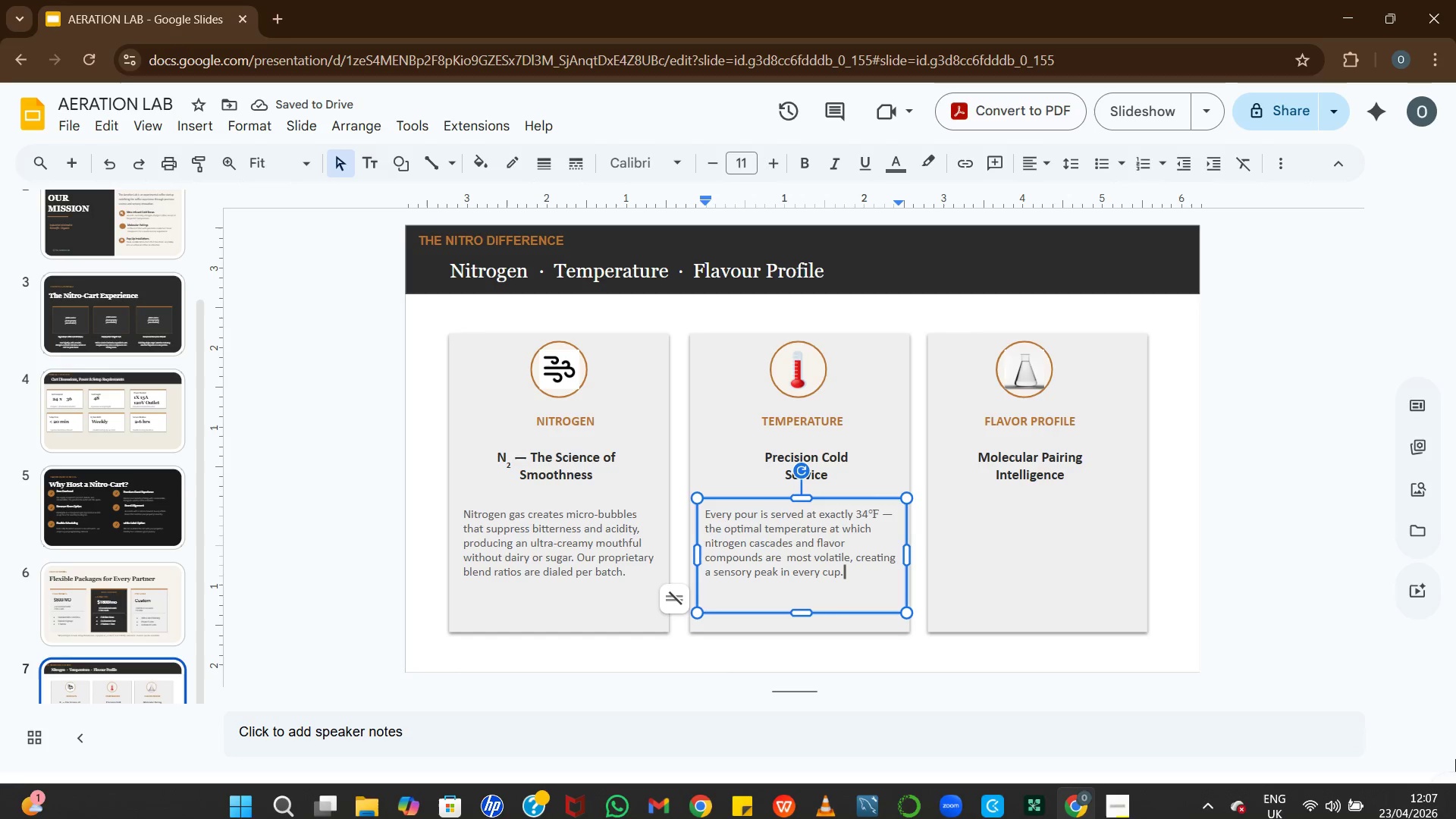 
wait(8.33)
 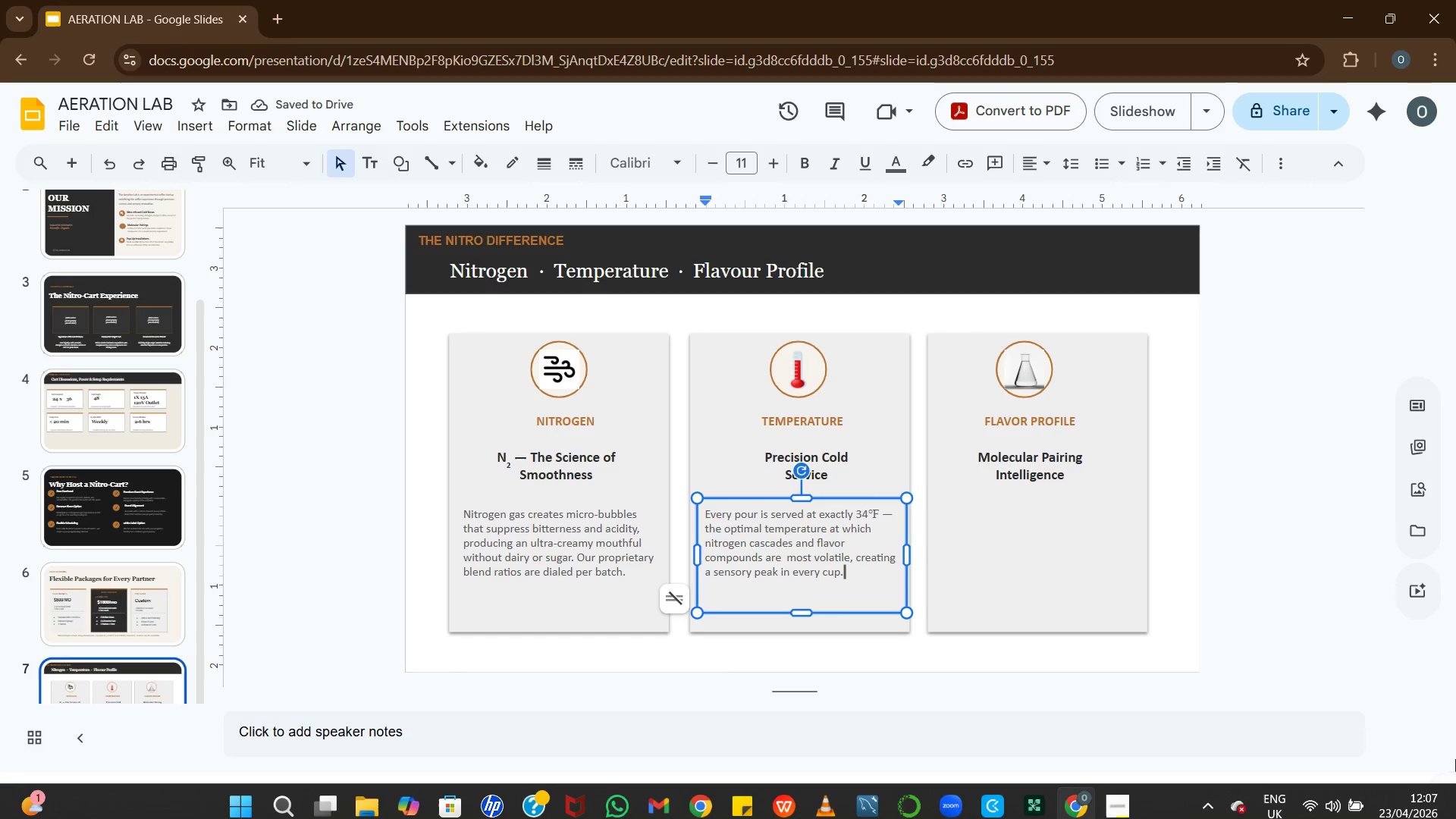 
left_click([868, 509])
 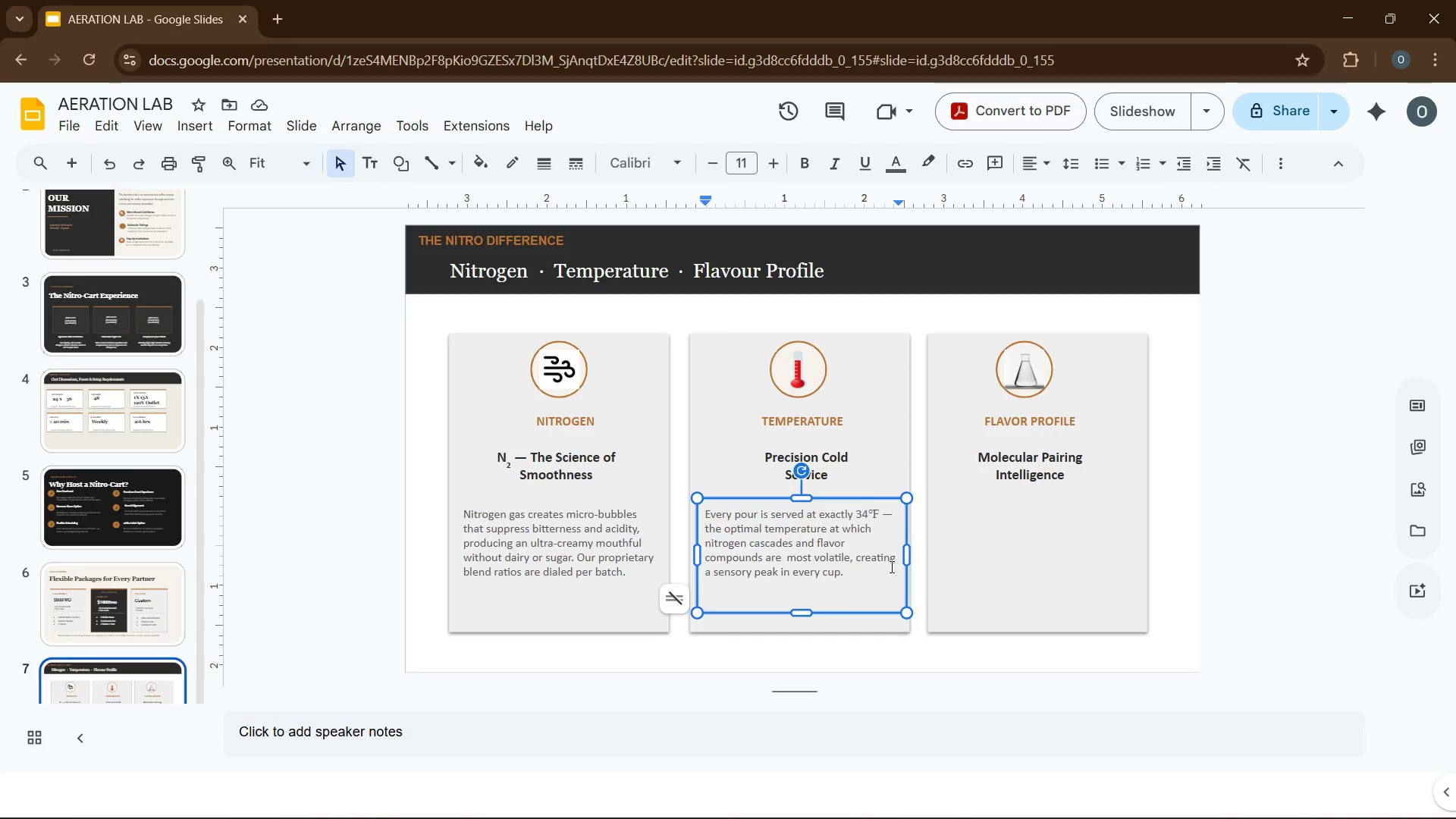 
key(Space)
 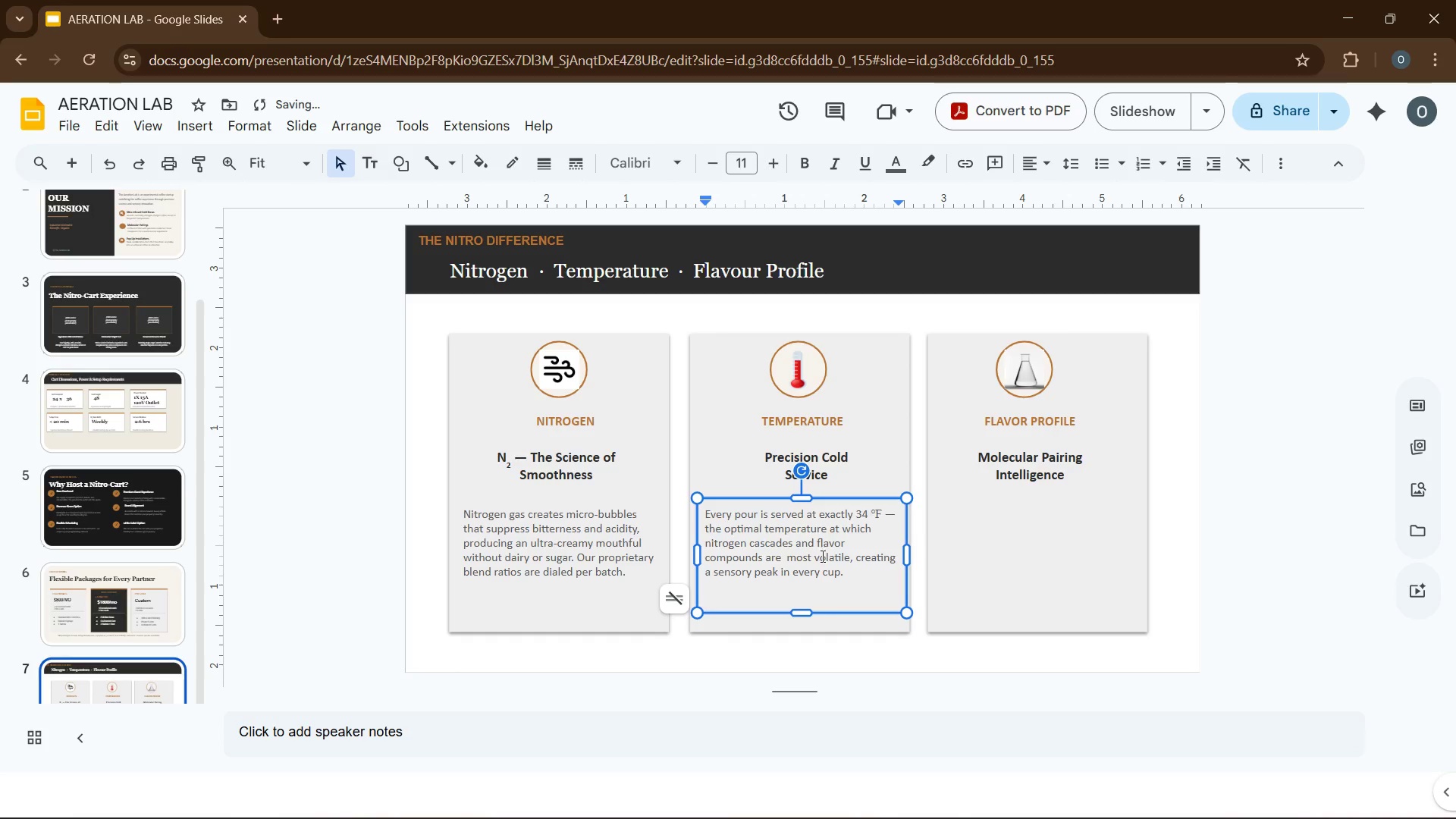 
left_click([822, 557])
 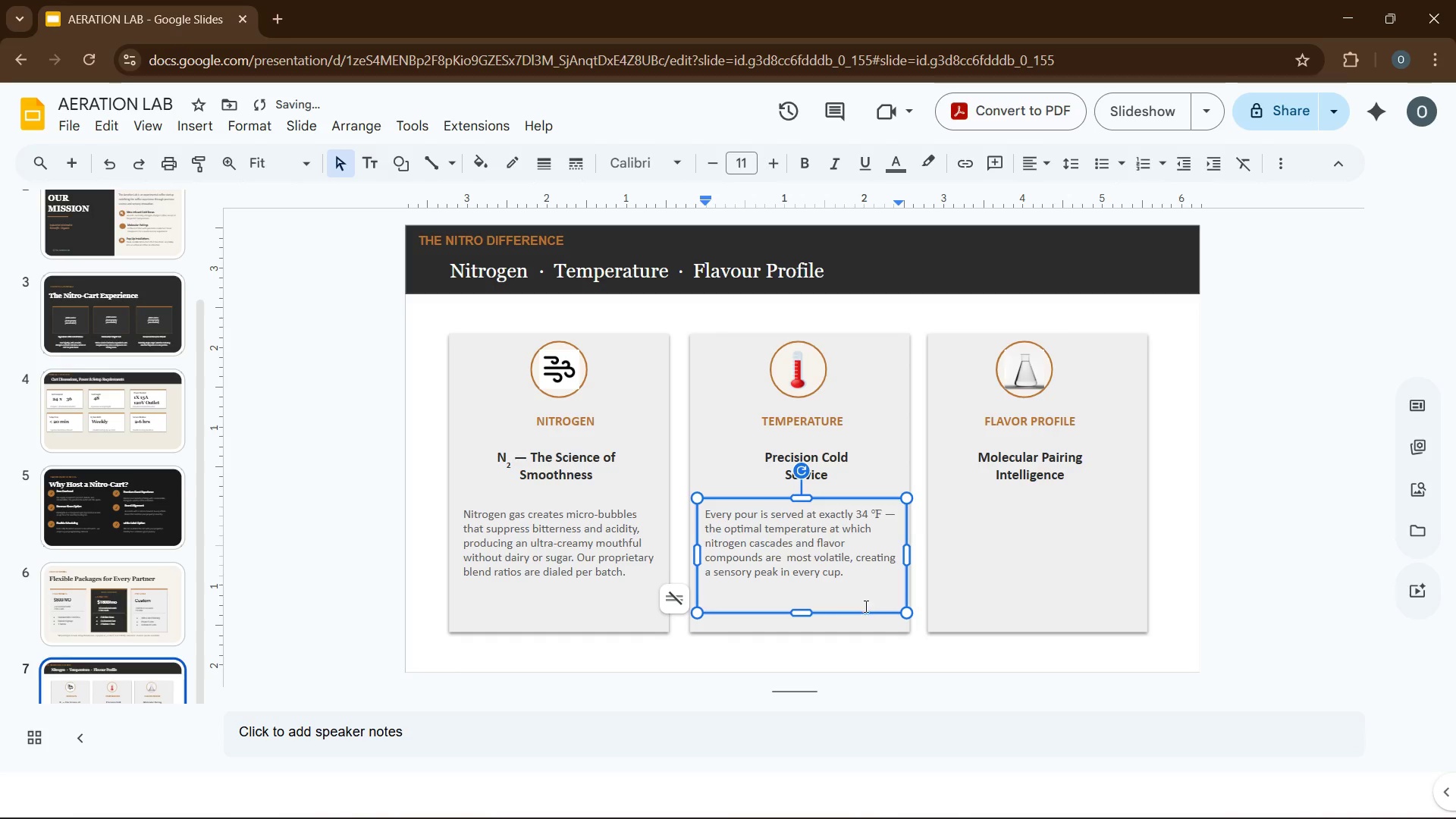 
left_click([866, 610])
 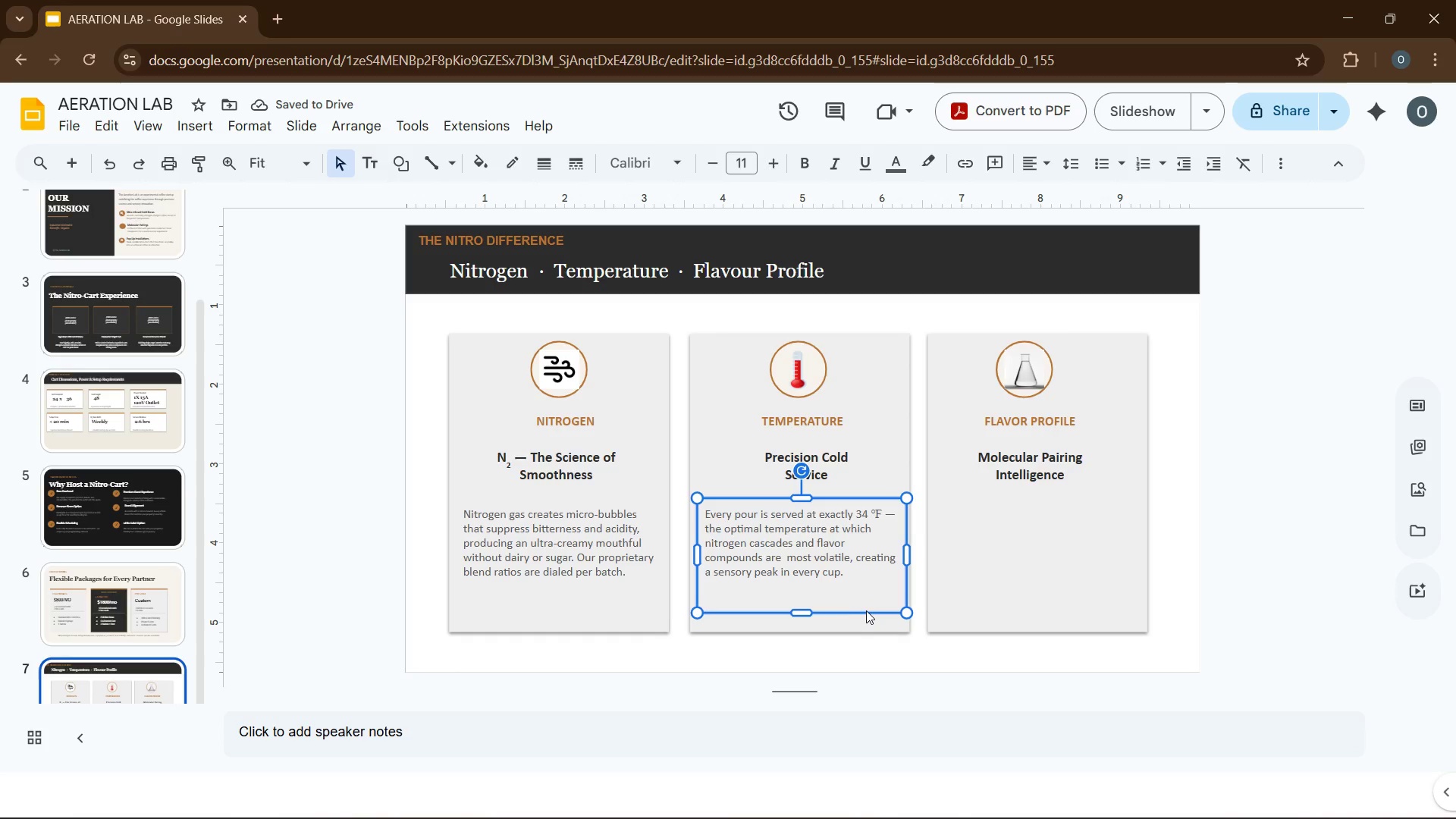 
key(Control+D)
 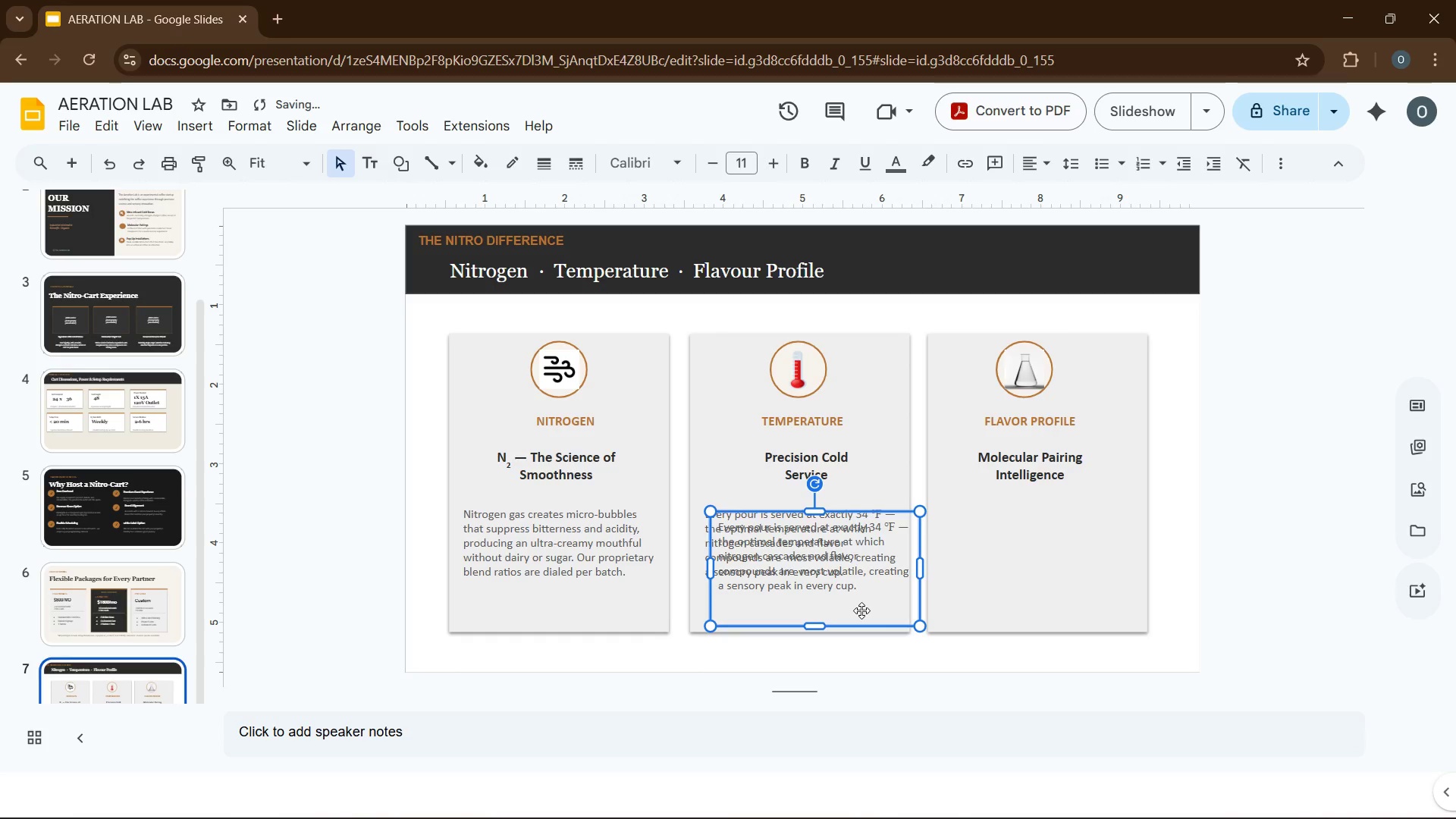 
left_click_drag(start_coordinate=[861, 610], to_coordinate=[1086, 604])
 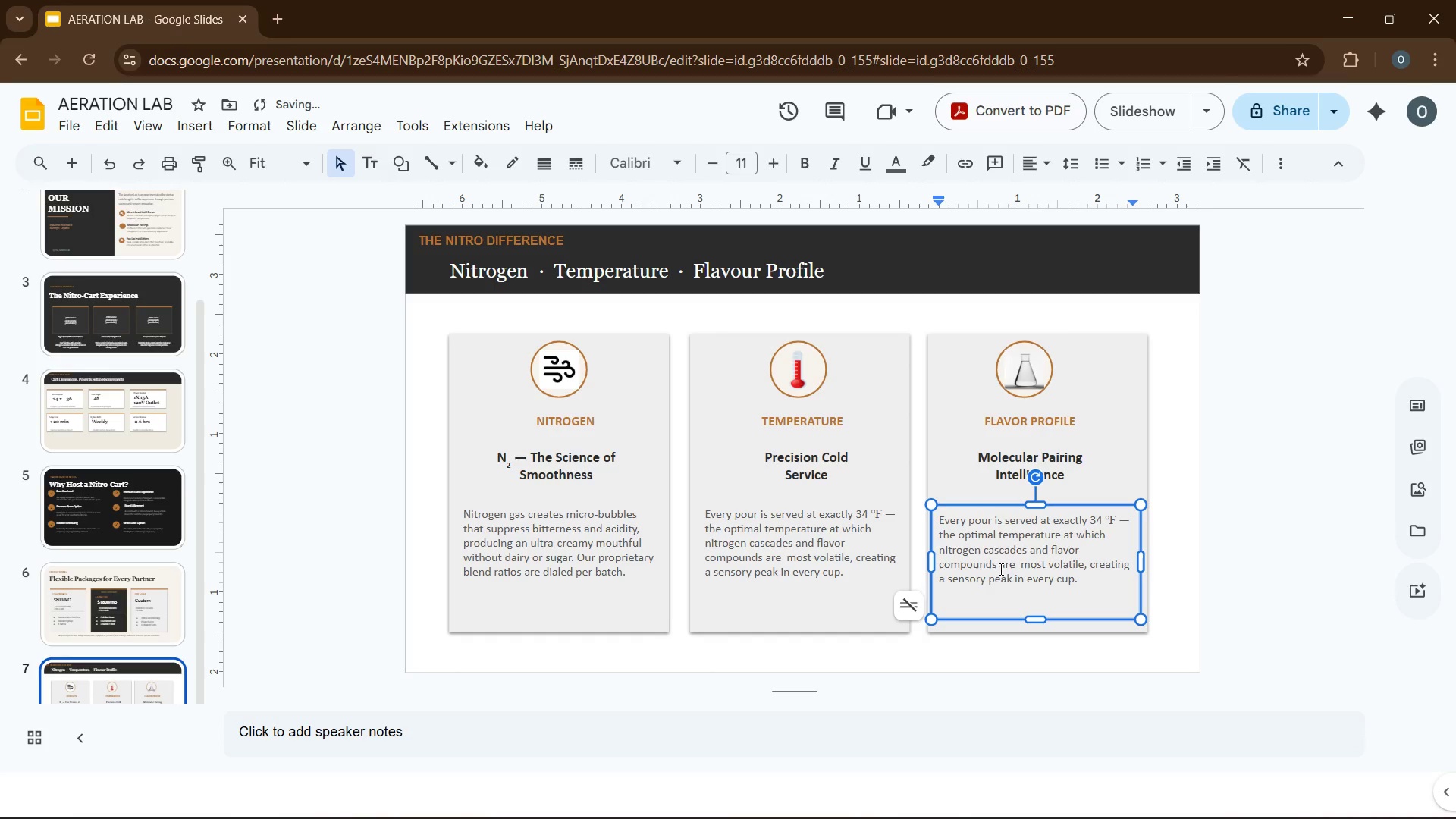 
key(Control+A)
 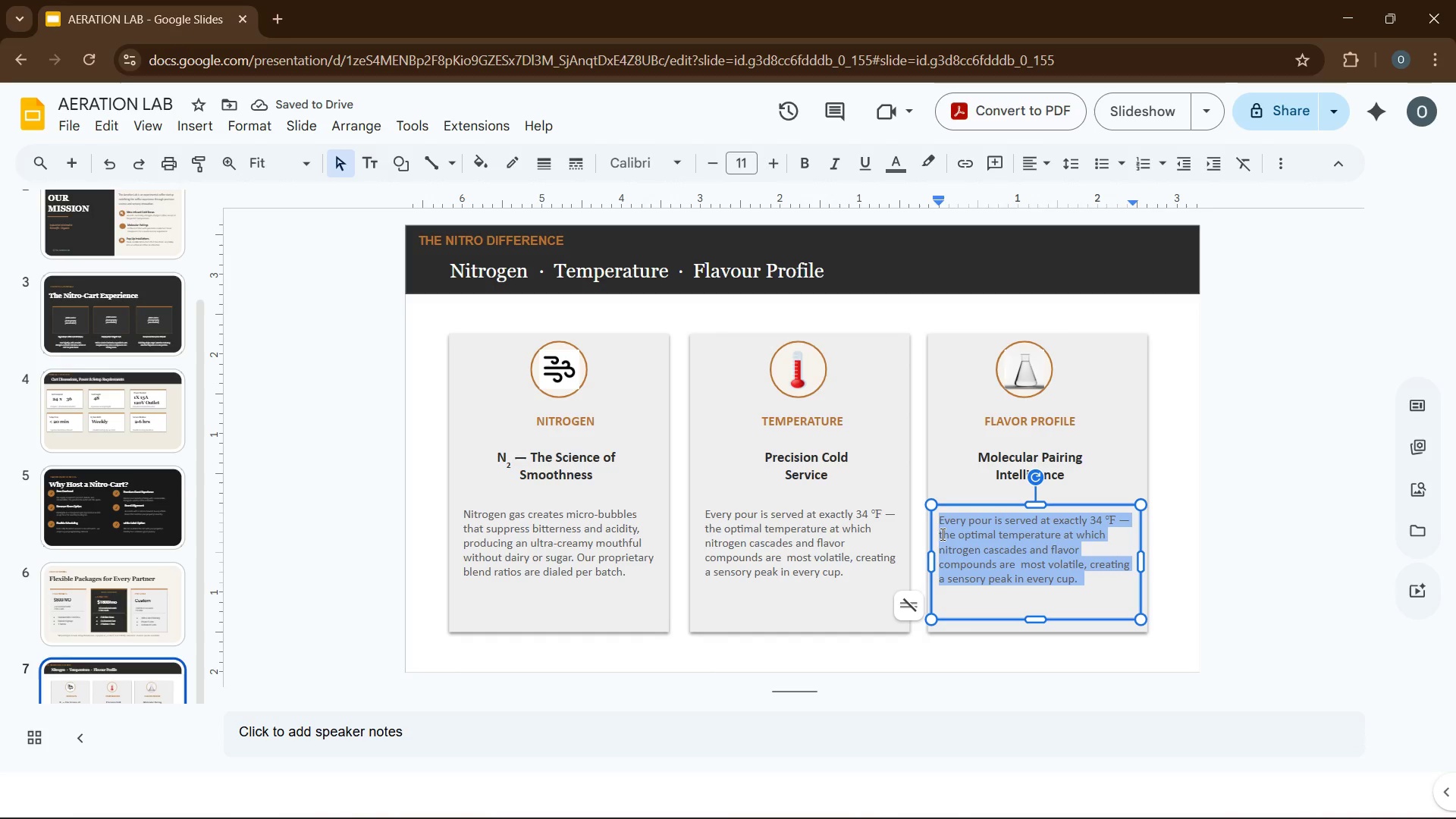 
type(our blends are engineered by mapping )
 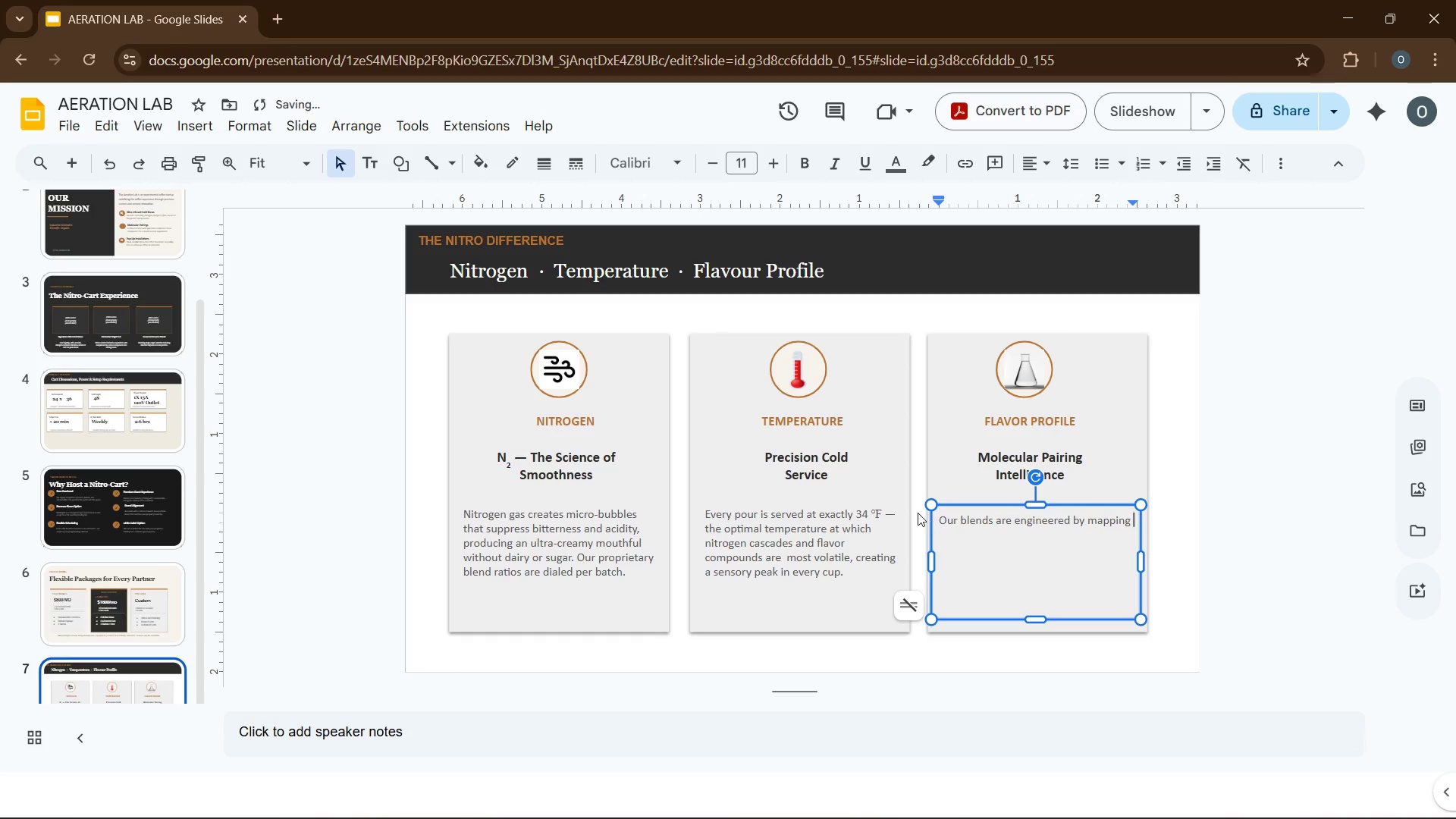 
type(terpene )
key(Backspace)
type(, ester, and acd profiles to create layer)
 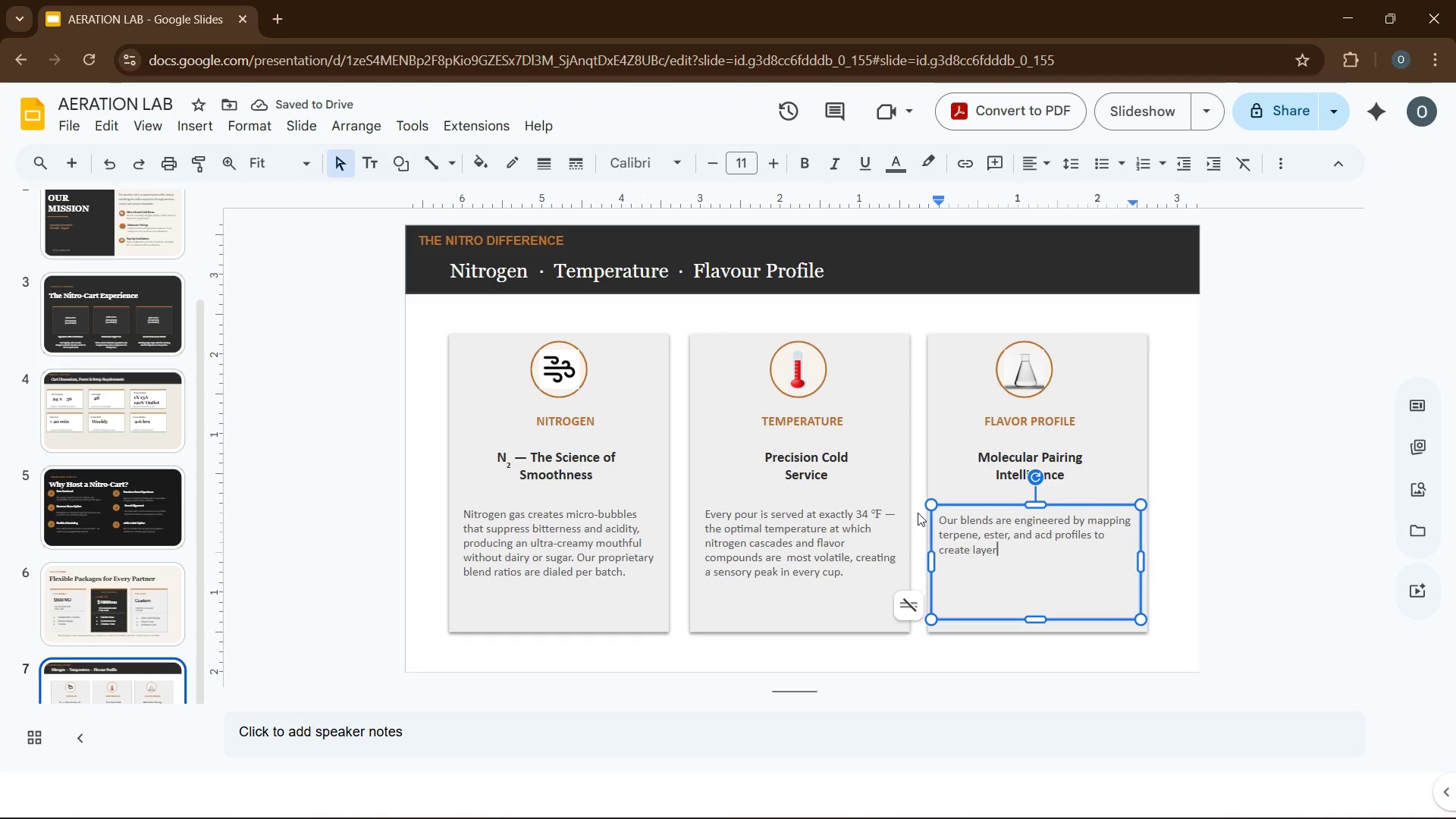 
wait(6.56)
 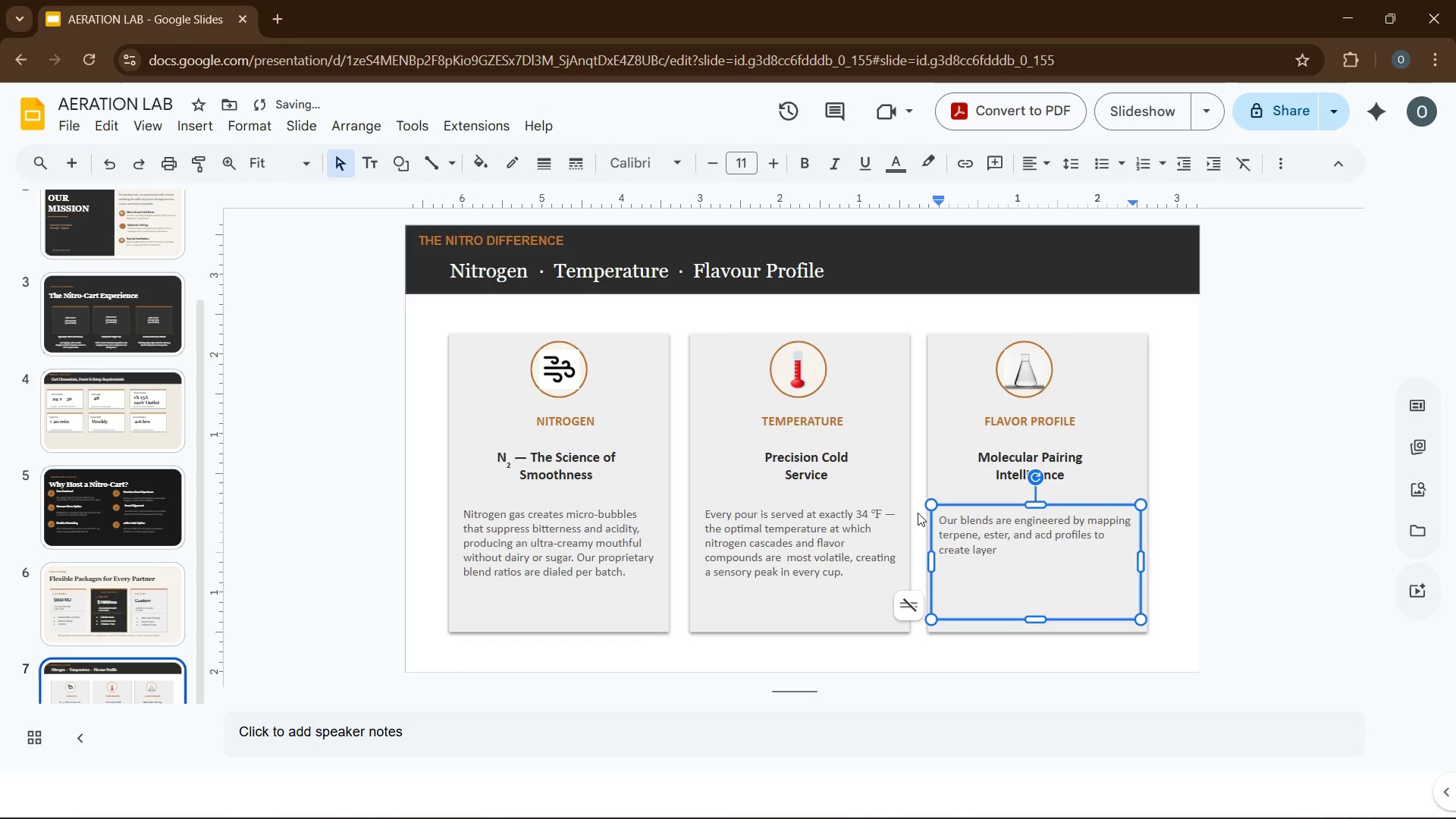 
type(ed tasting experience)
 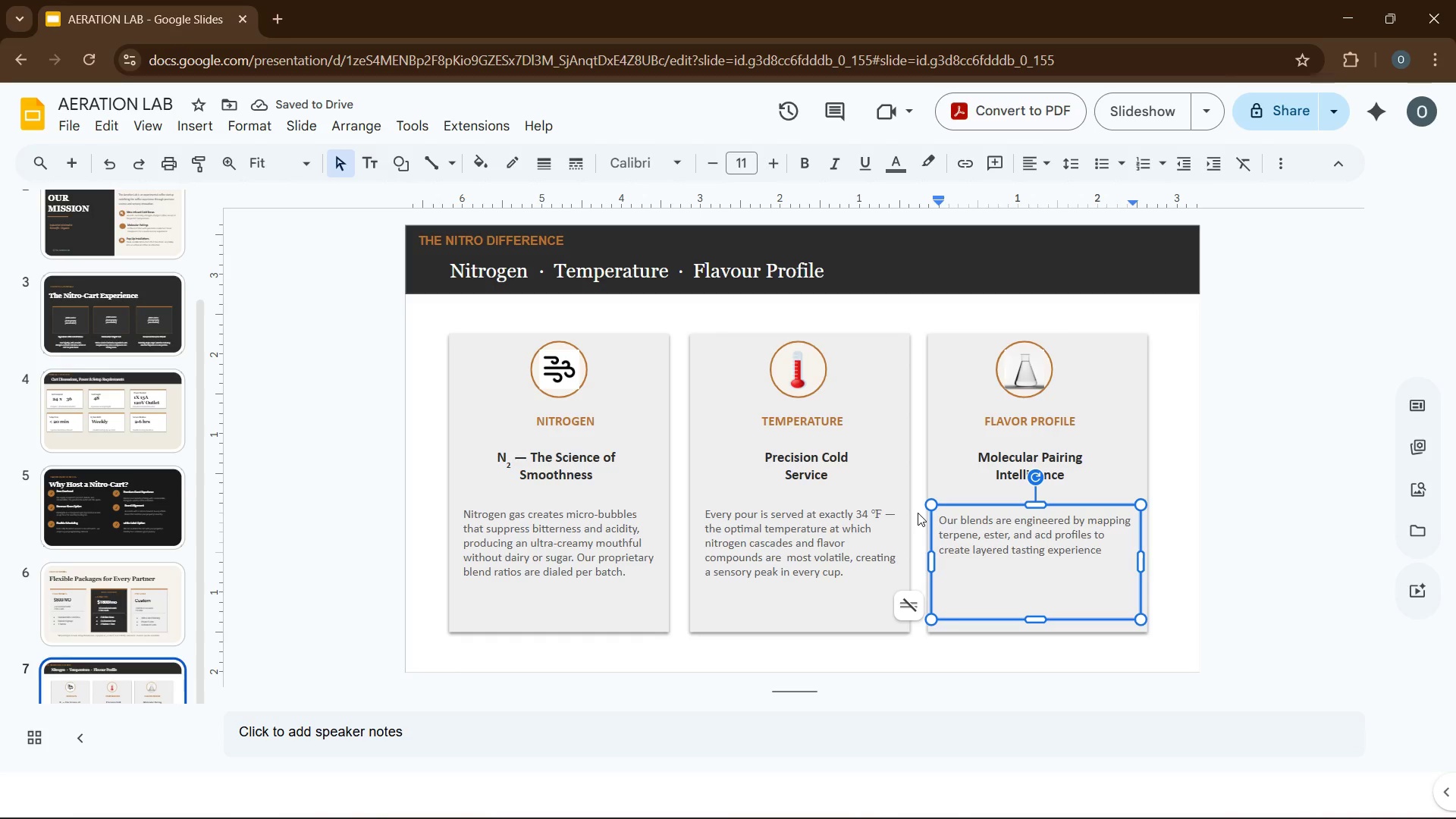 
key(S)
 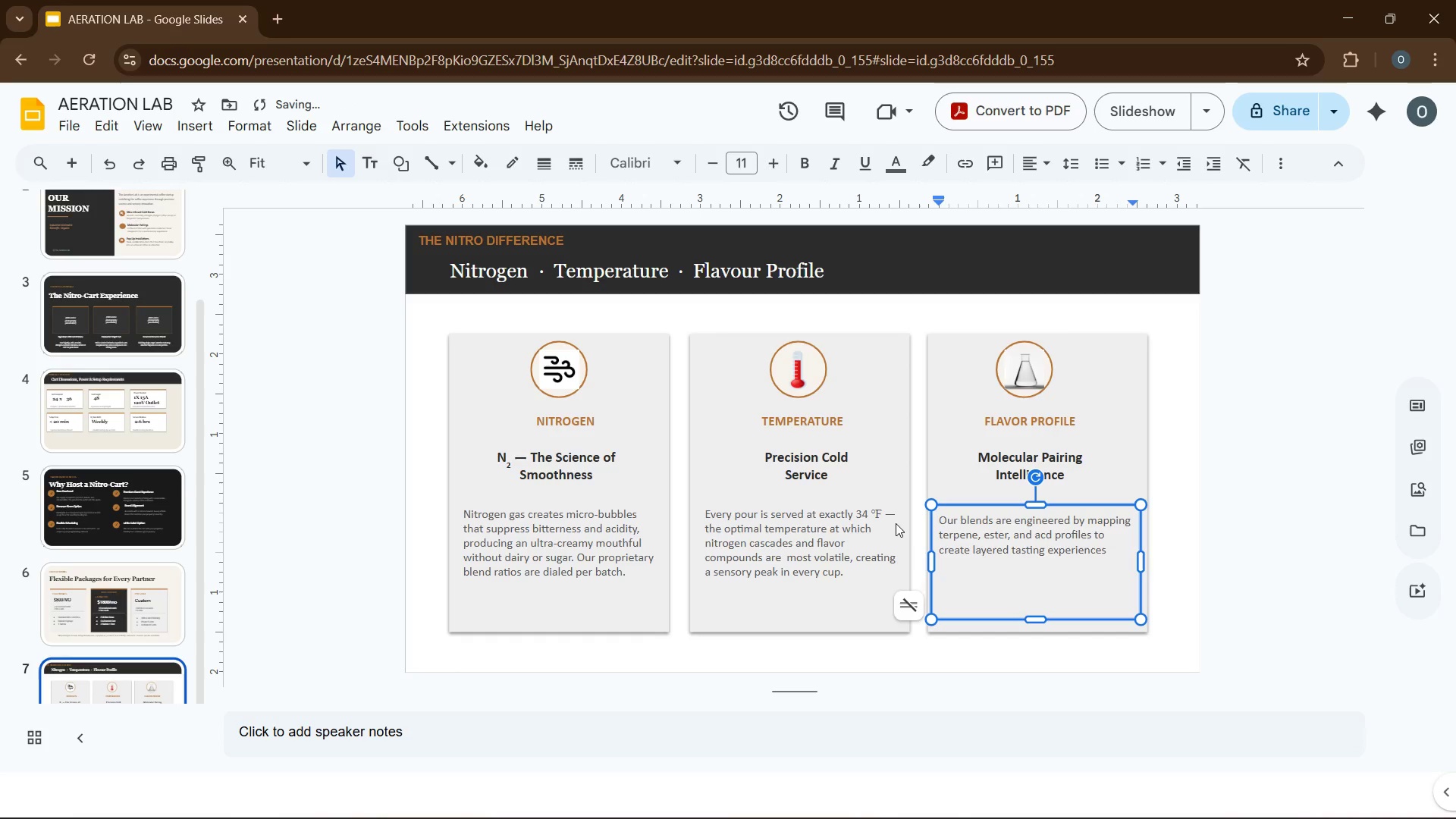 
key(Space)
 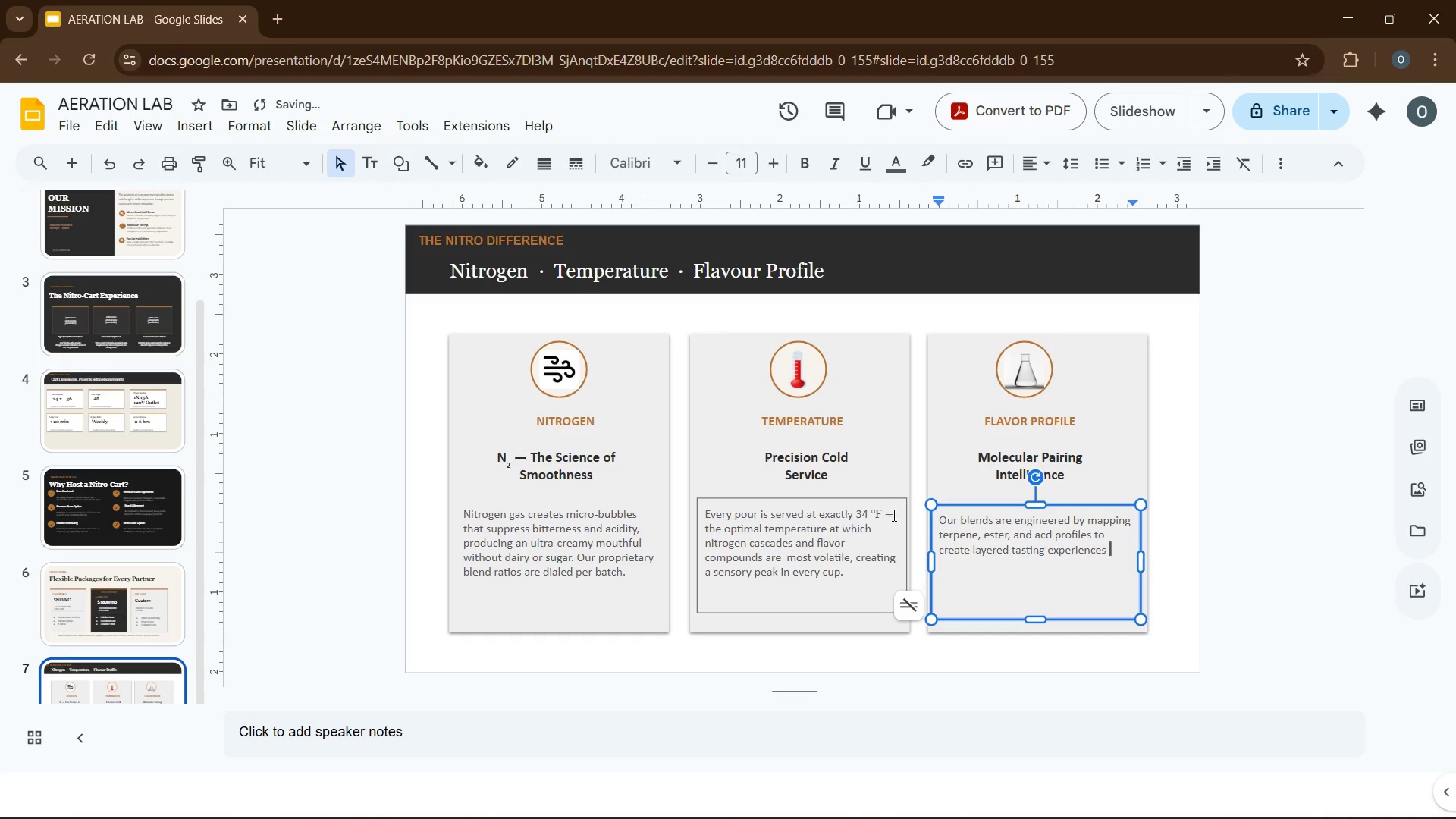 
double_click([893, 515])
 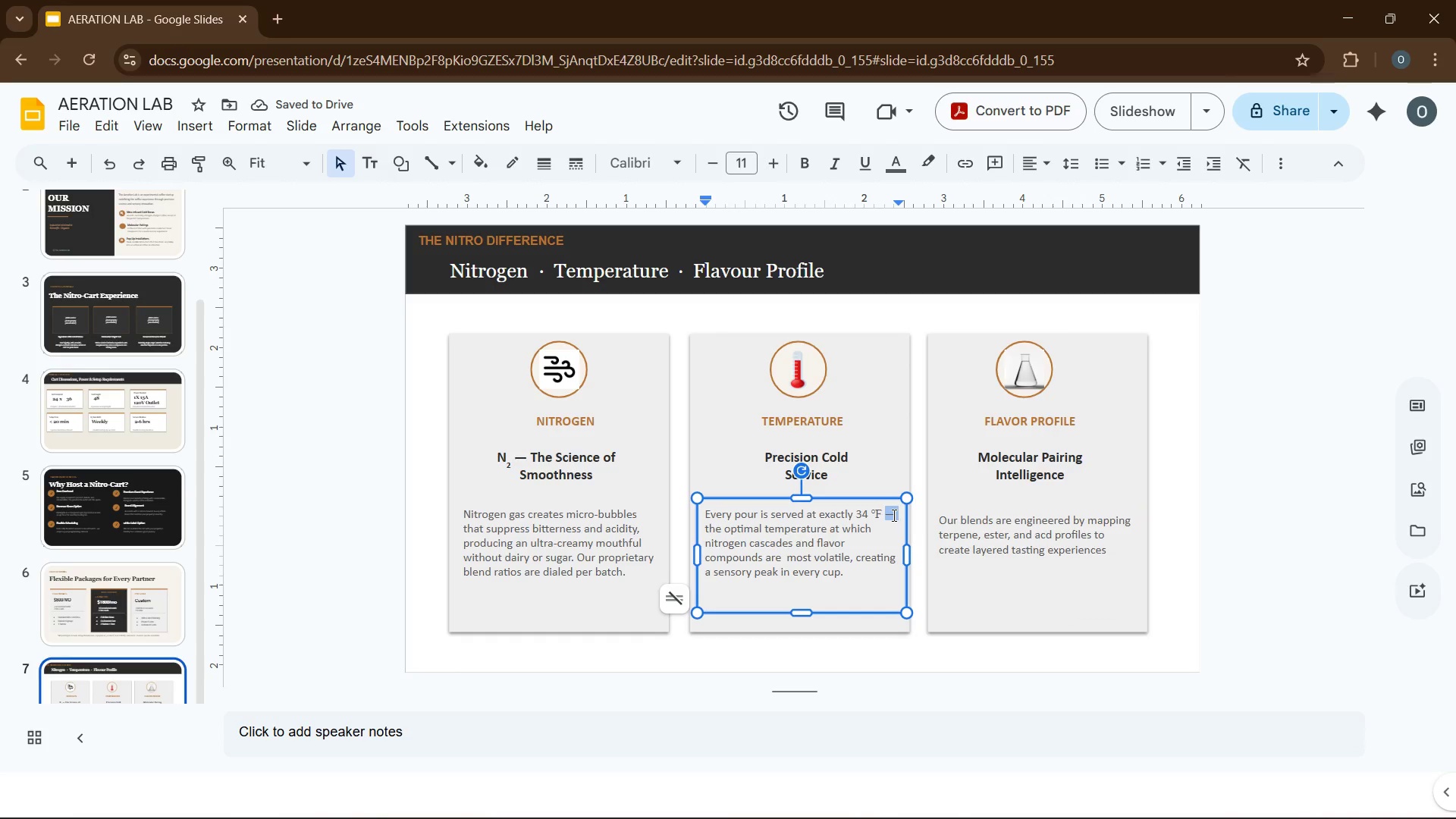 
key(Control+C)
 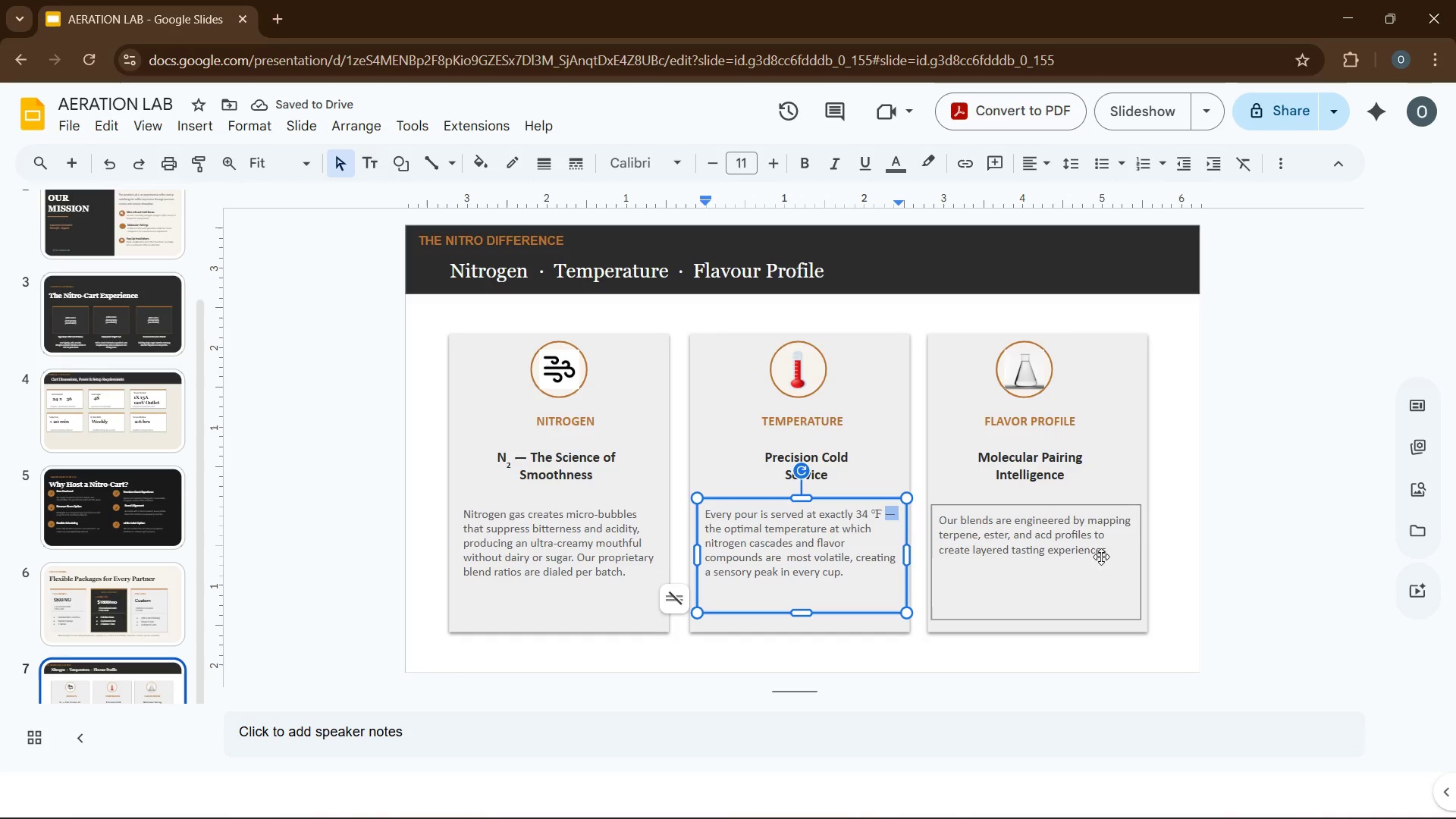 
left_click([1109, 554])
 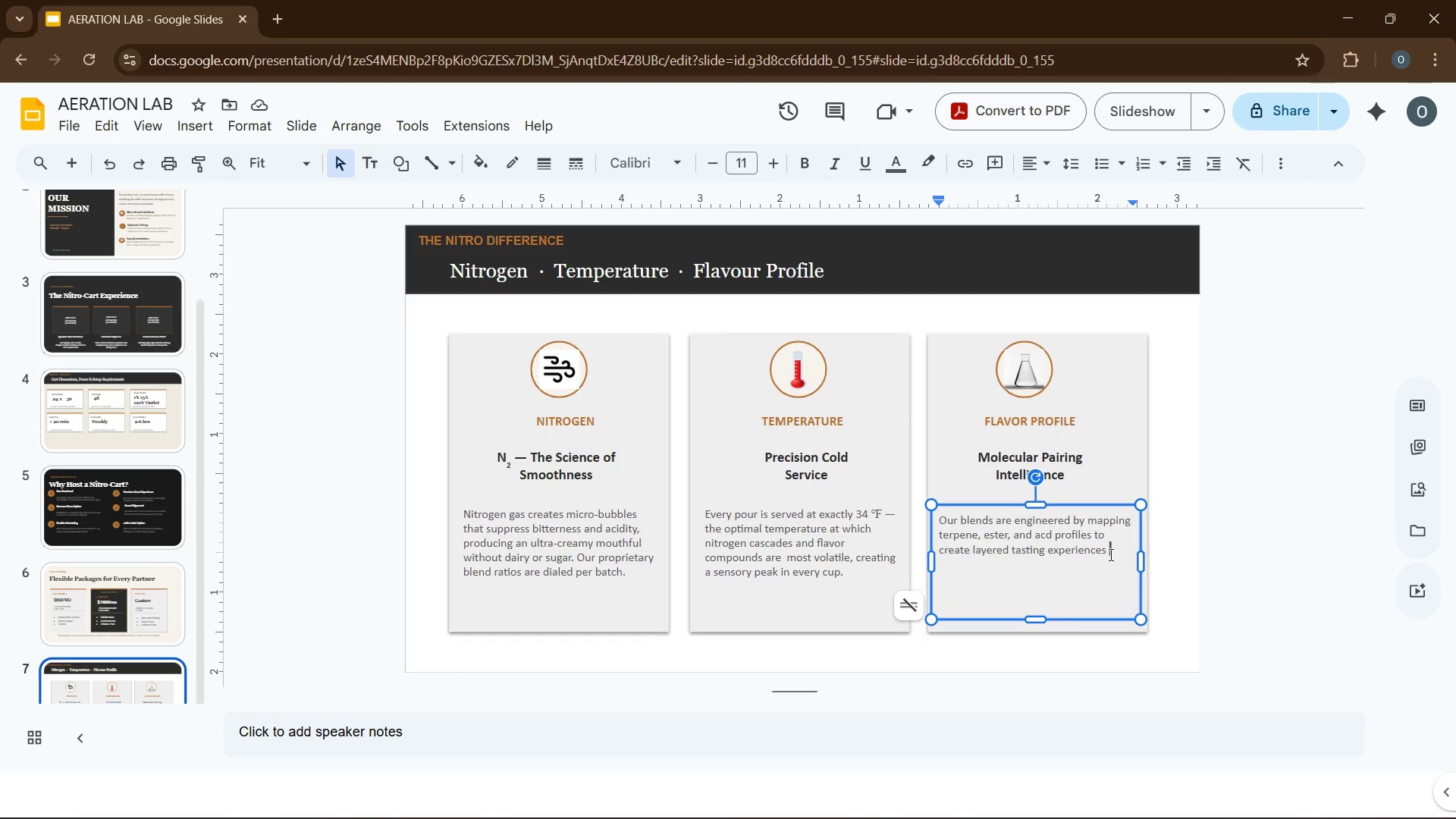 
key(Control+V)
 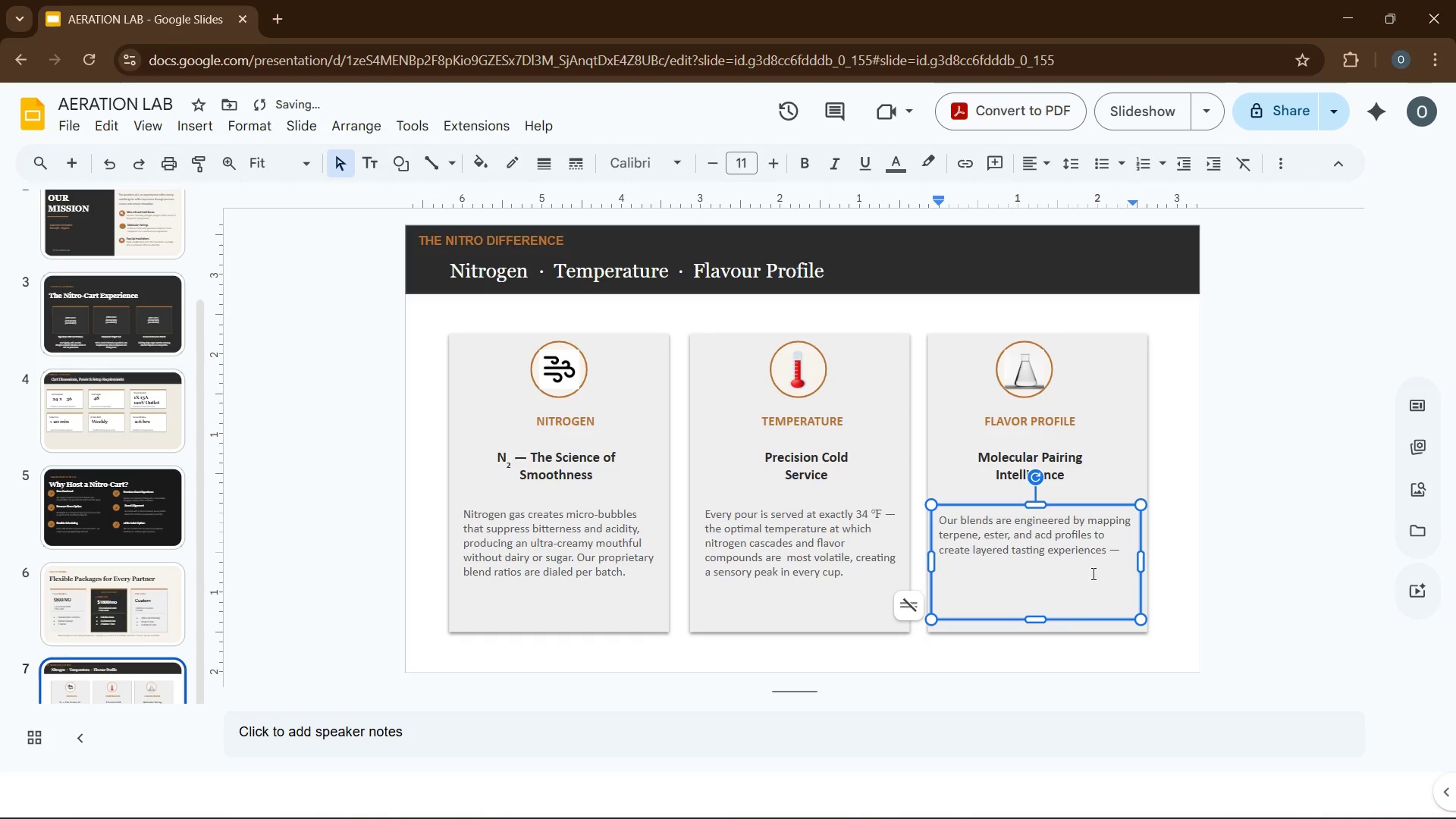 
type(think wine-level complexity in a cold-brew forma)
 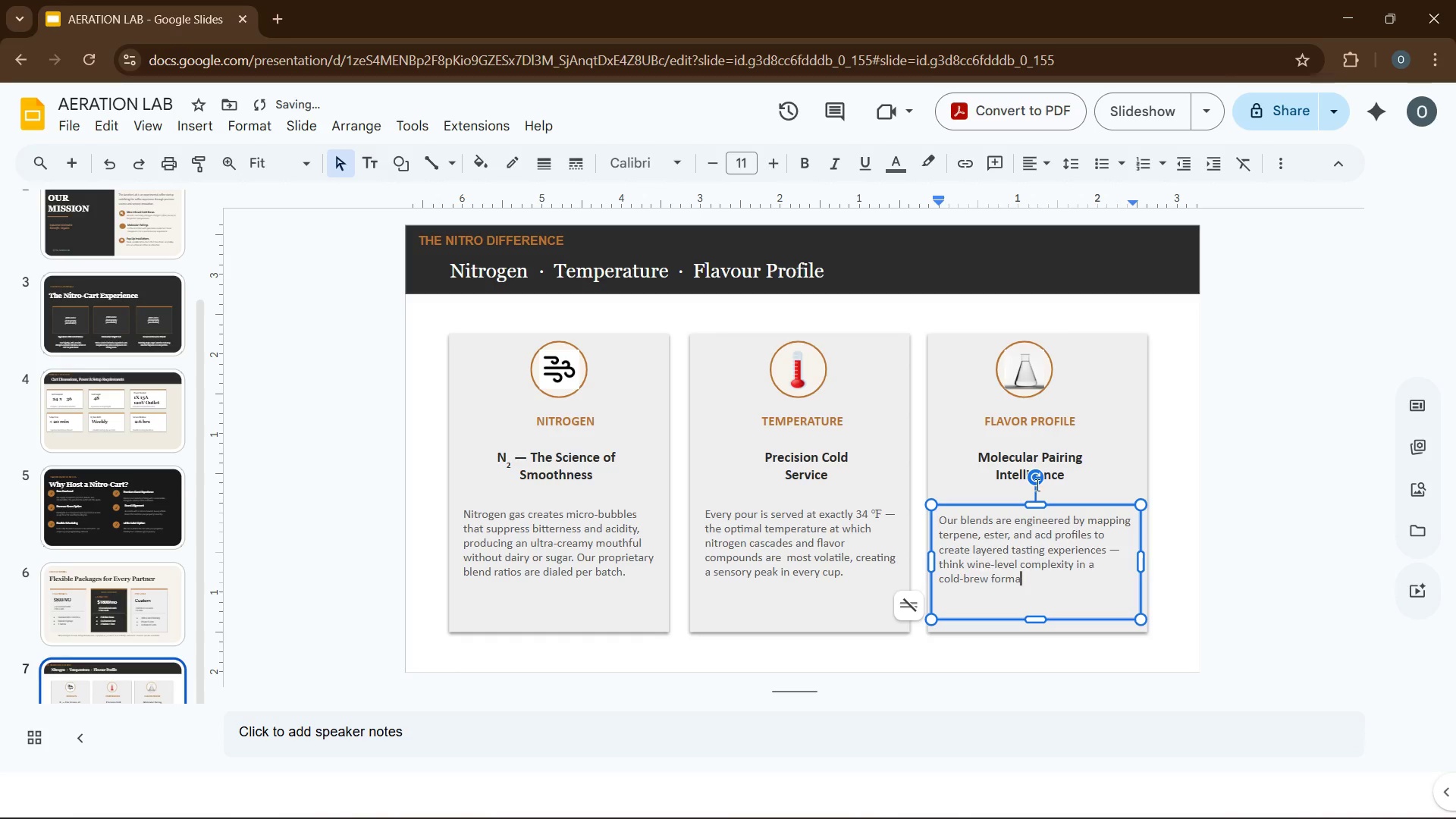 
key(T)
 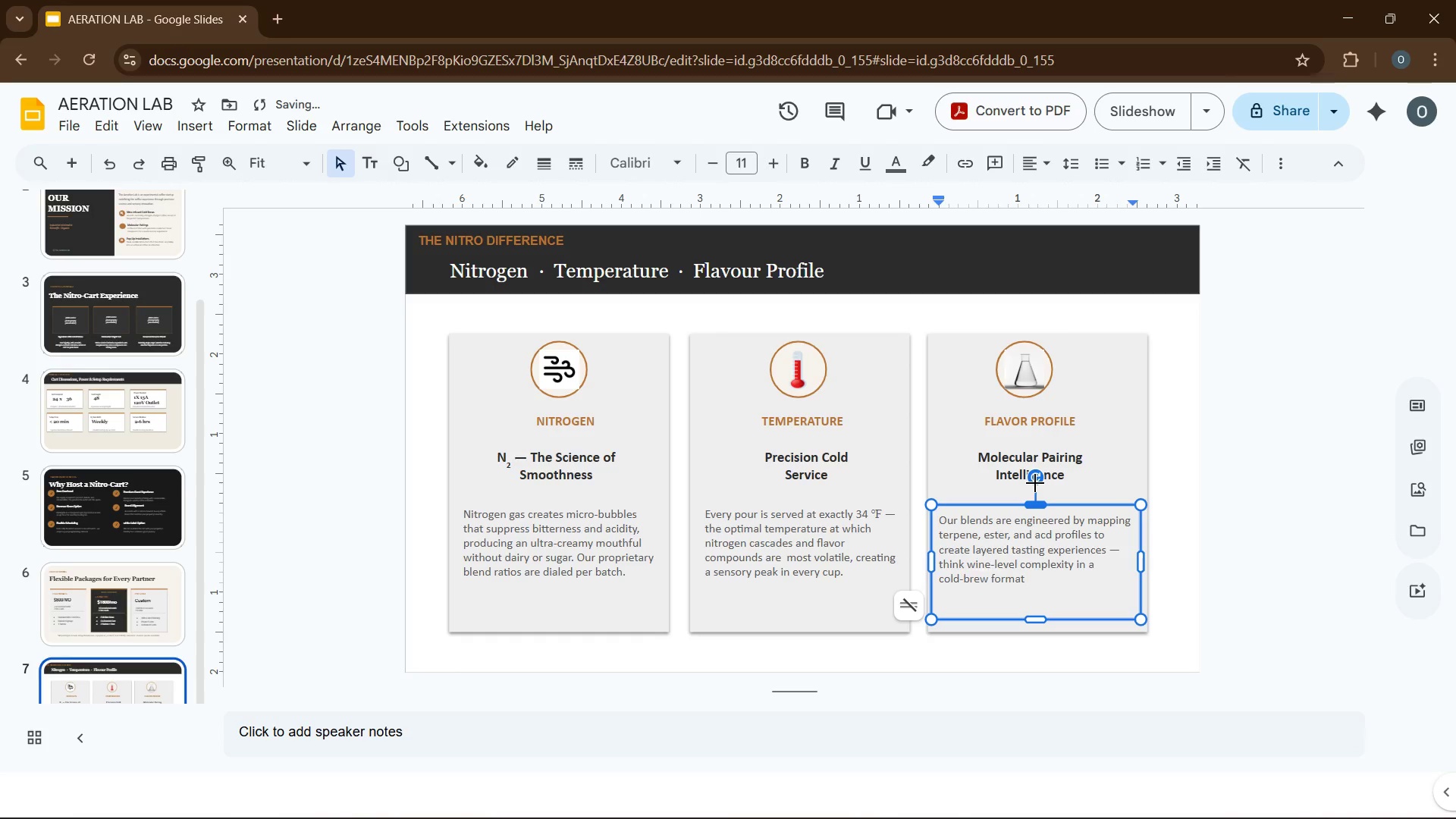 
key(Period)
 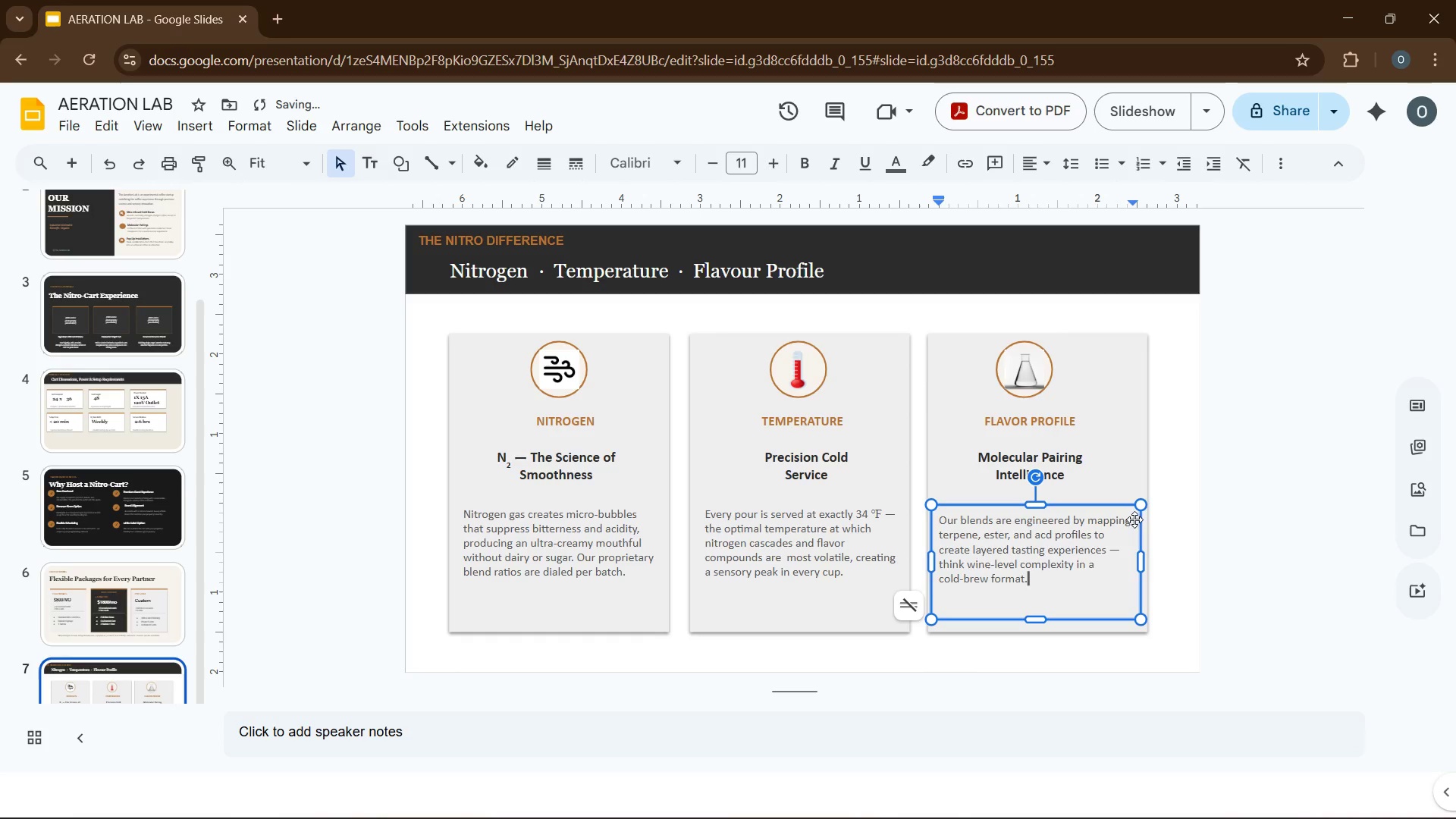 
left_click([1183, 551])
 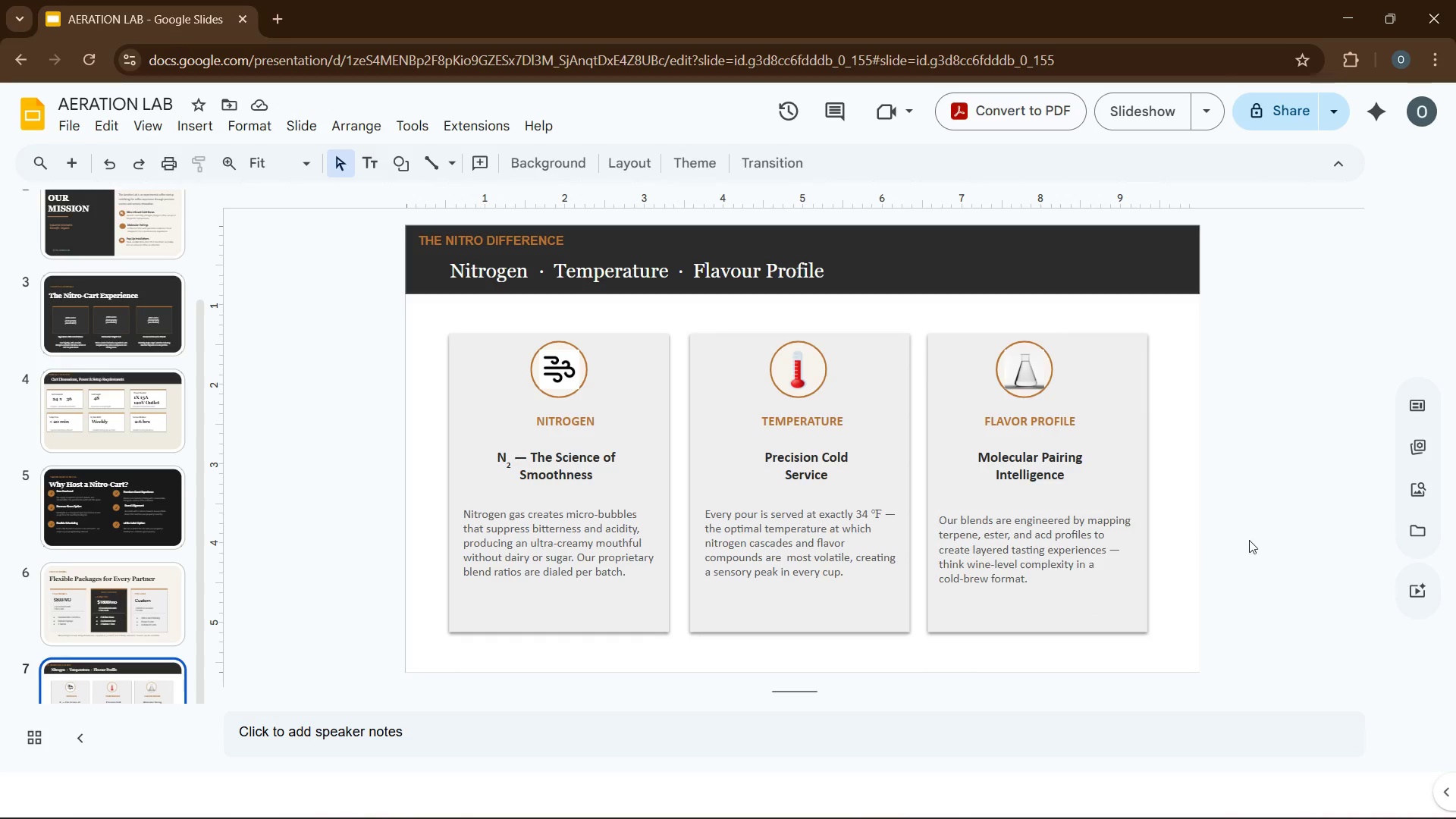 
wait(8.73)
 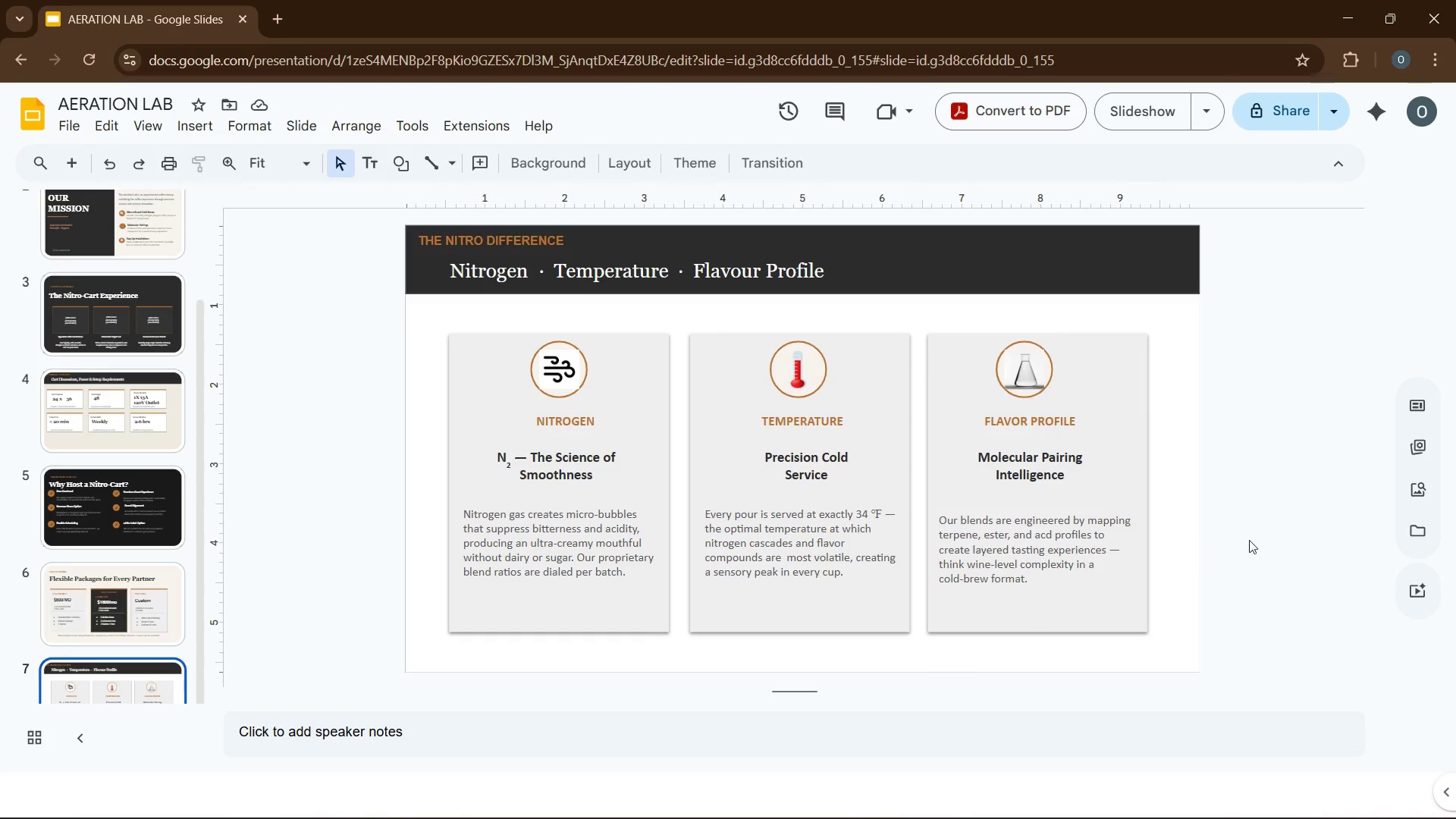 
left_click([336, 431])
 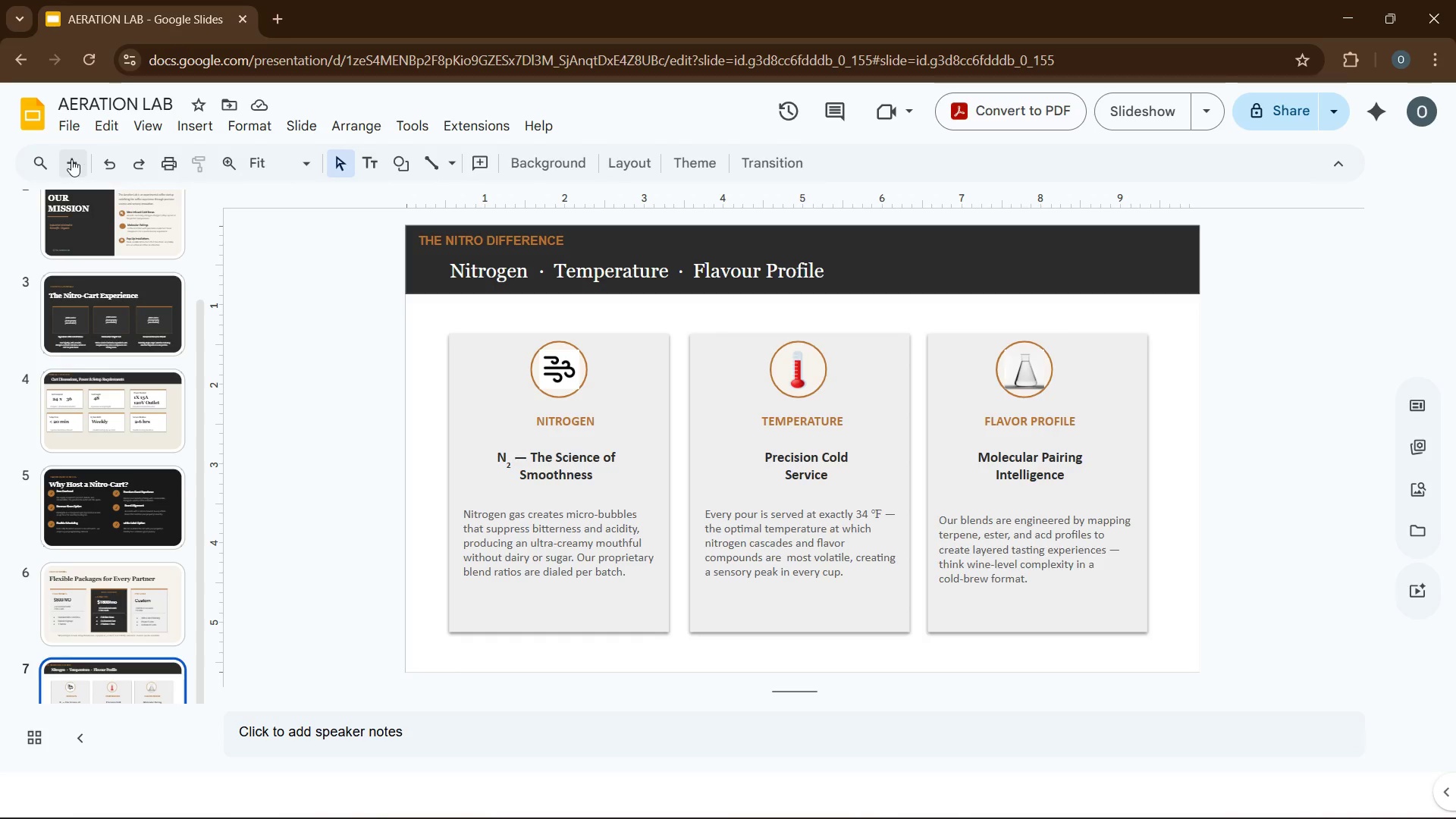 
left_click([68, 159])
 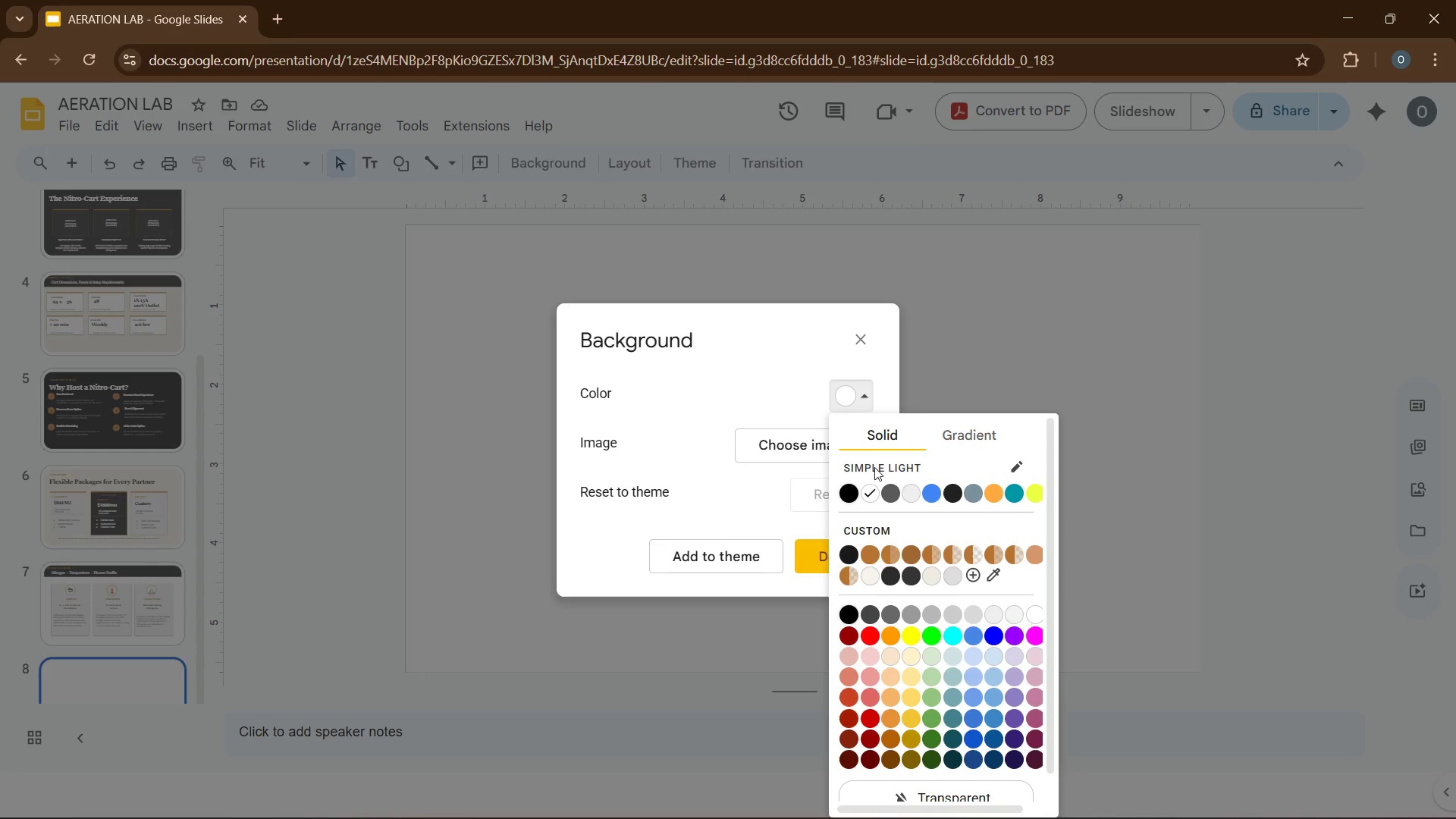 
wait(37.64)
 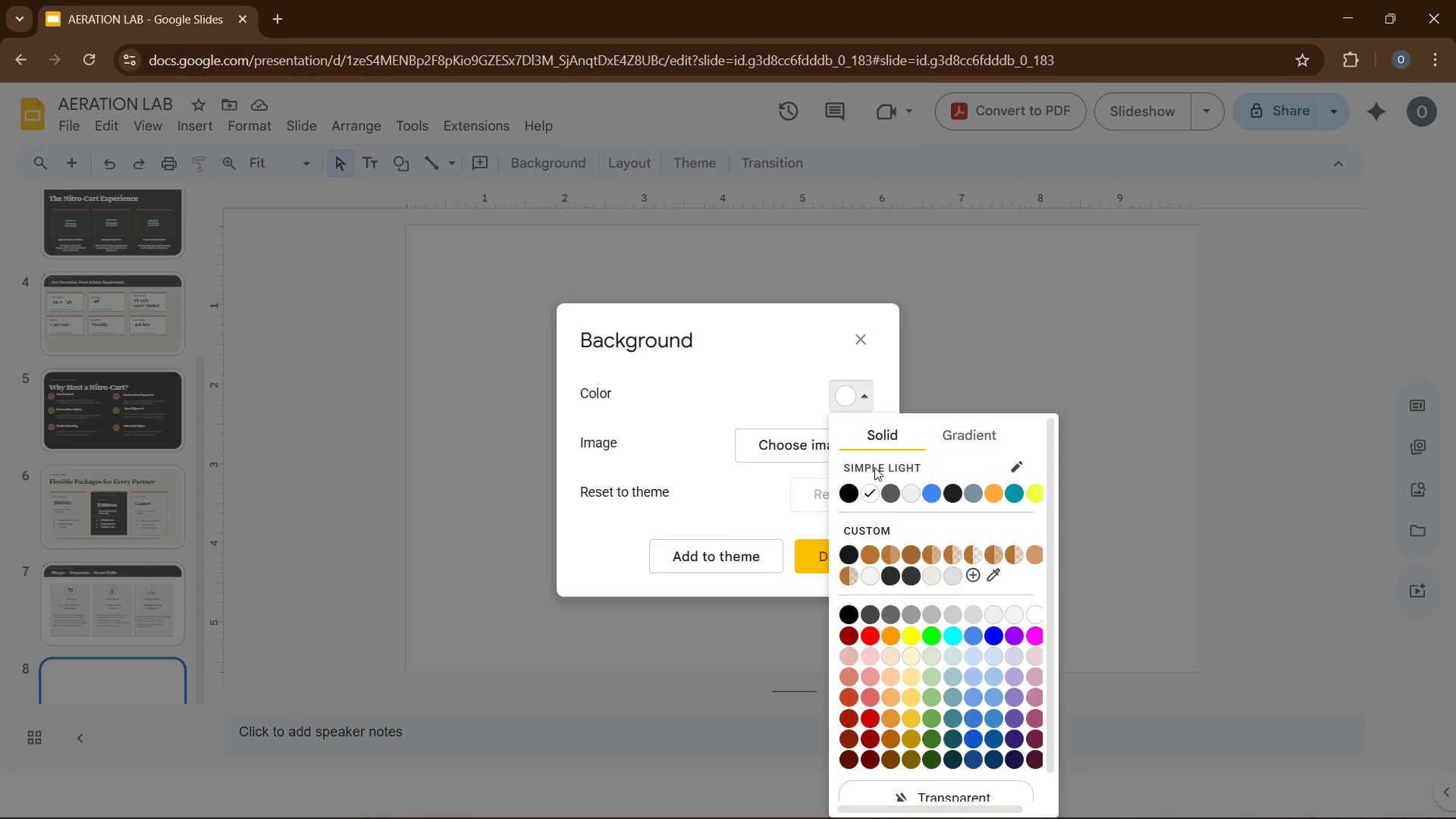 
left_click([913, 577])
 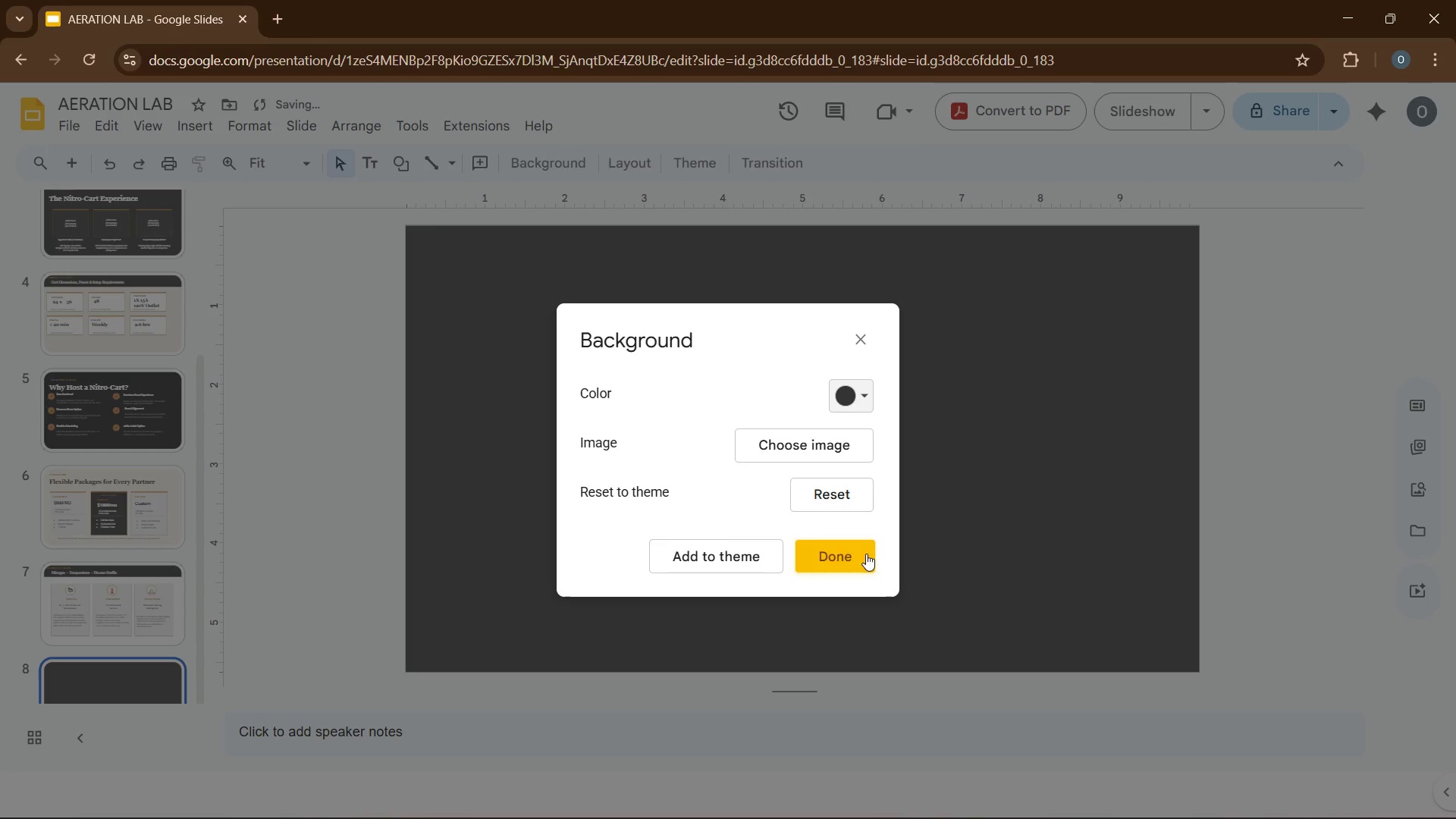 
left_click([866, 554])
 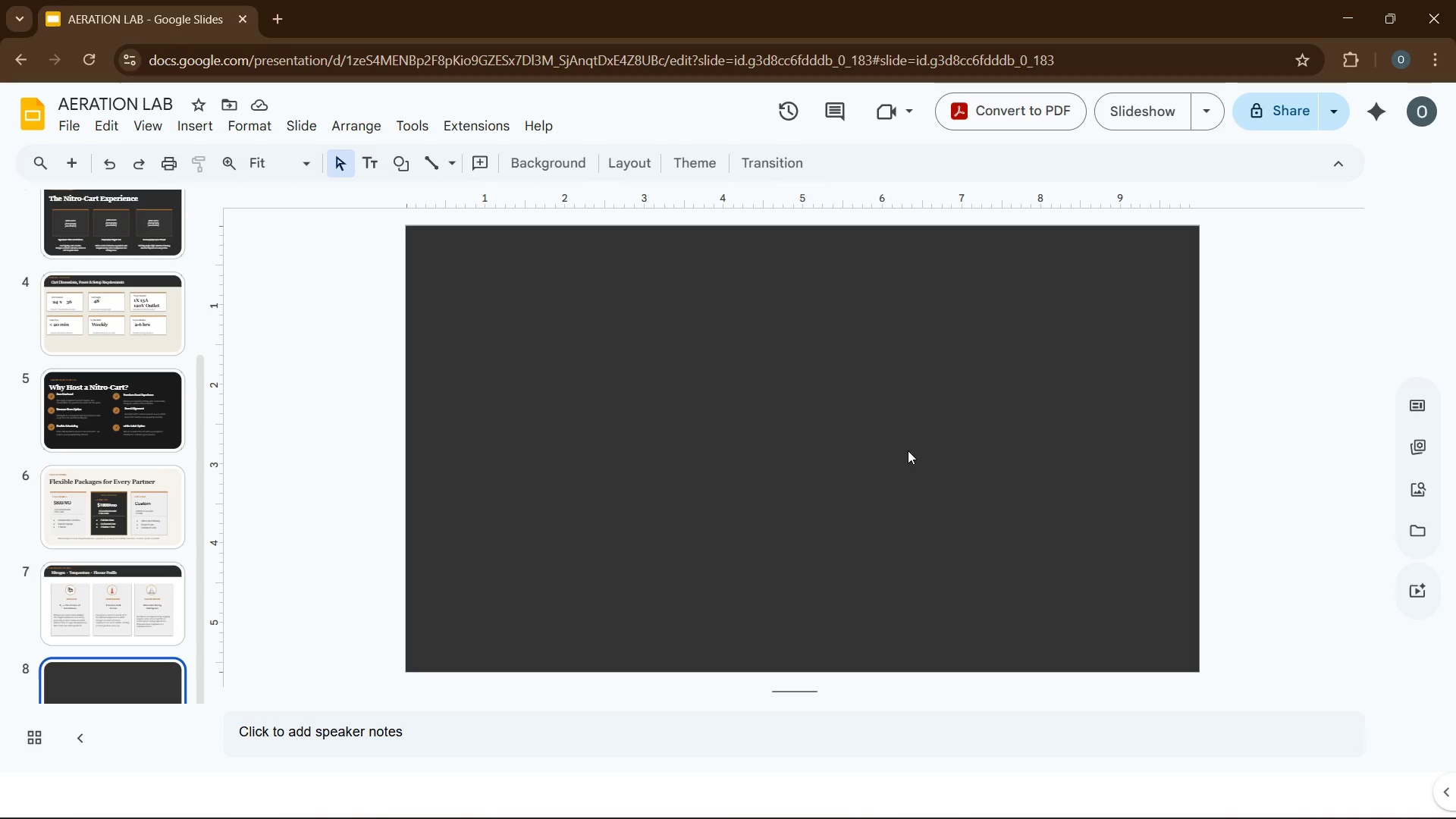 
wait(15.92)
 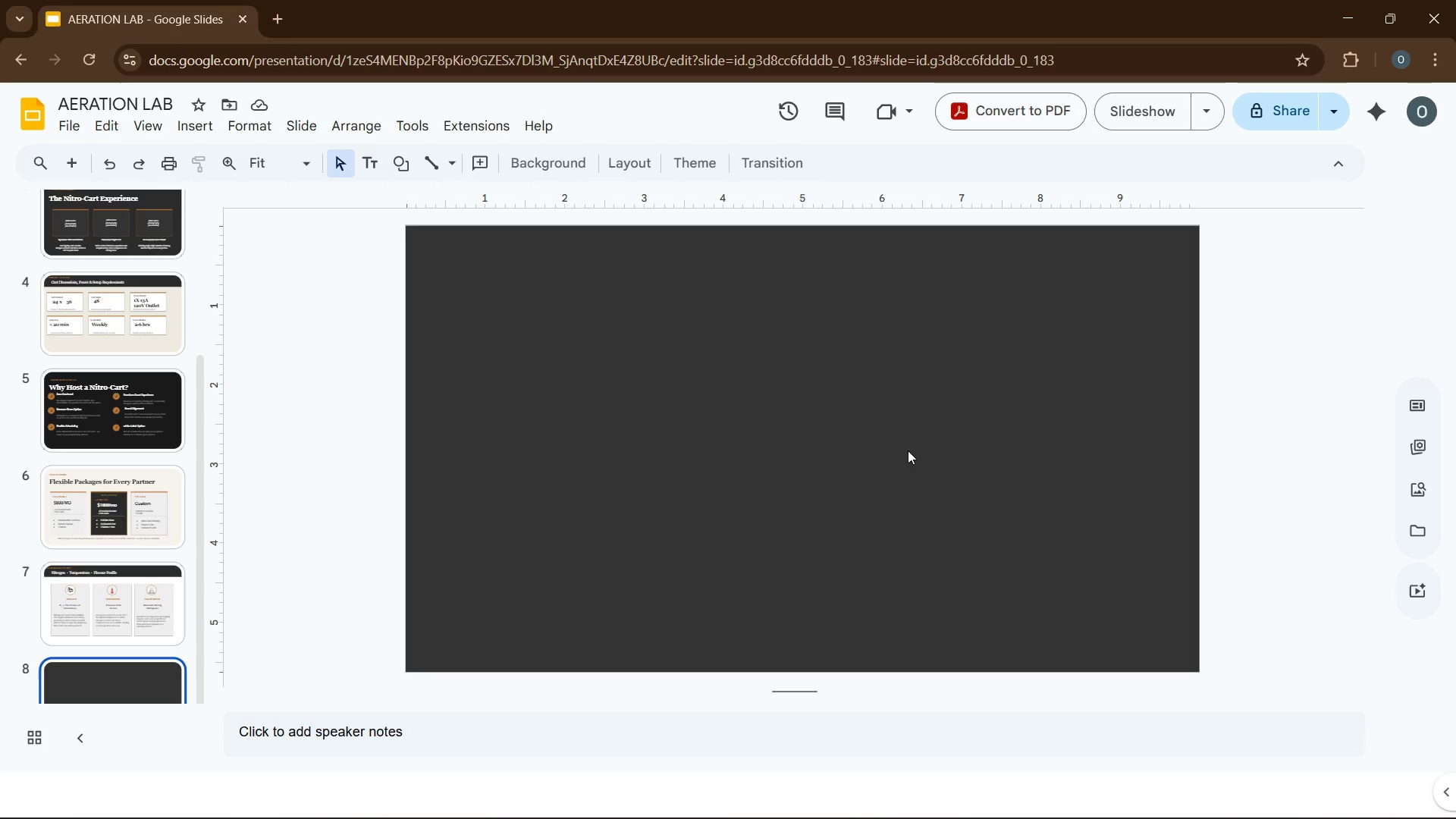 
left_click([129, 337])
 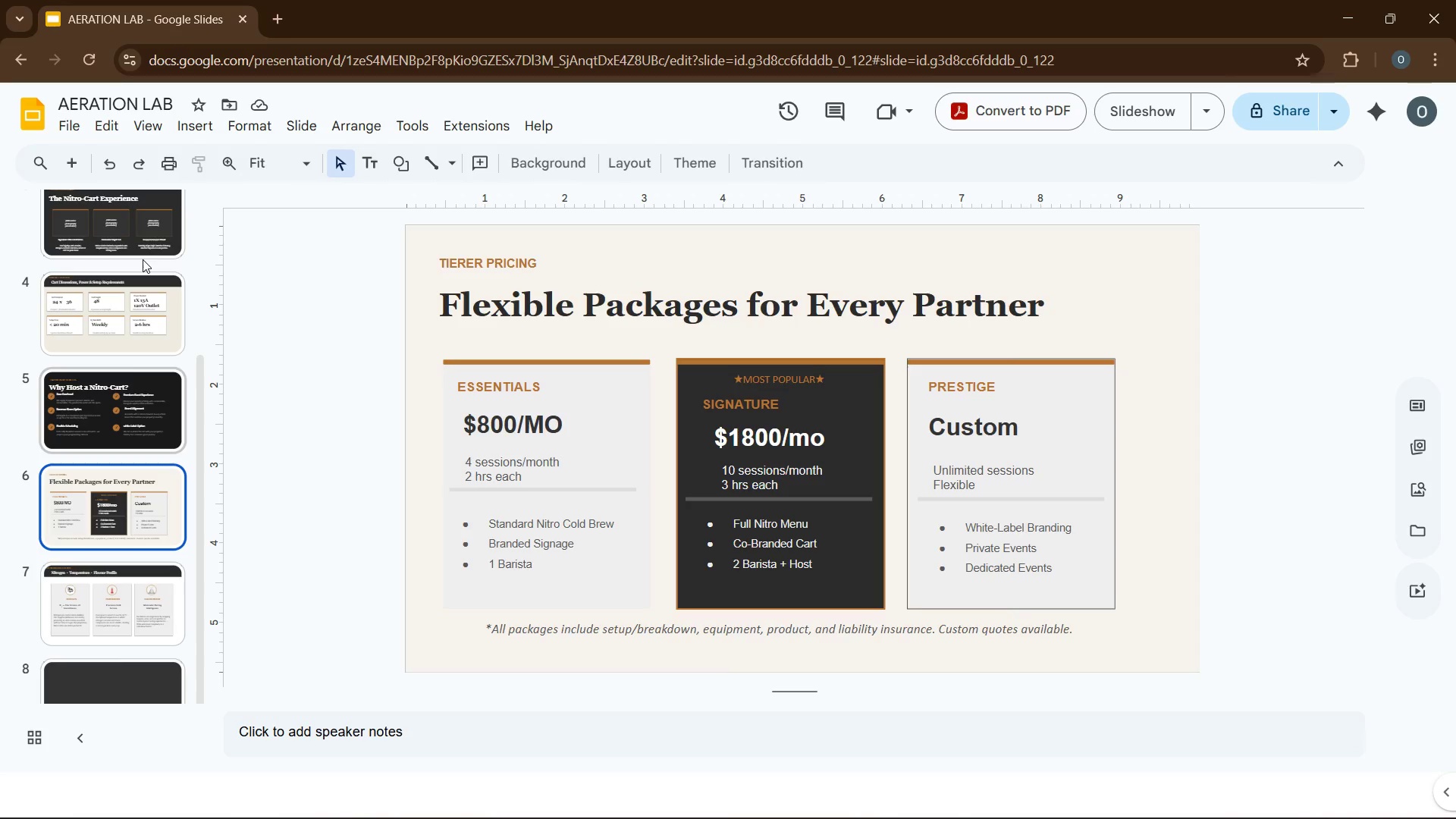 
left_click([141, 240])
 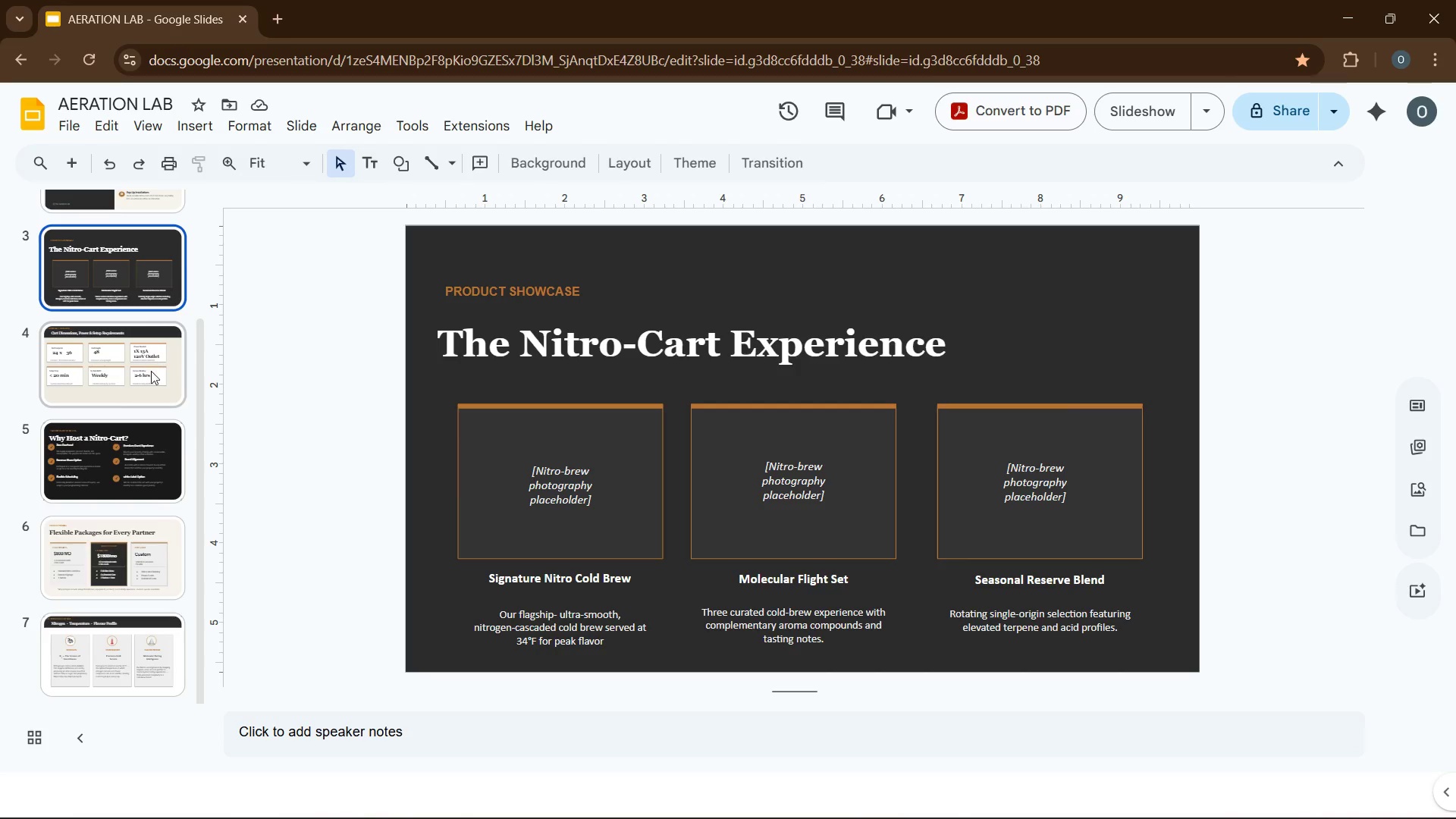 
scroll: coordinate [137, 329], scroll_direction: up, amount: 3.0
 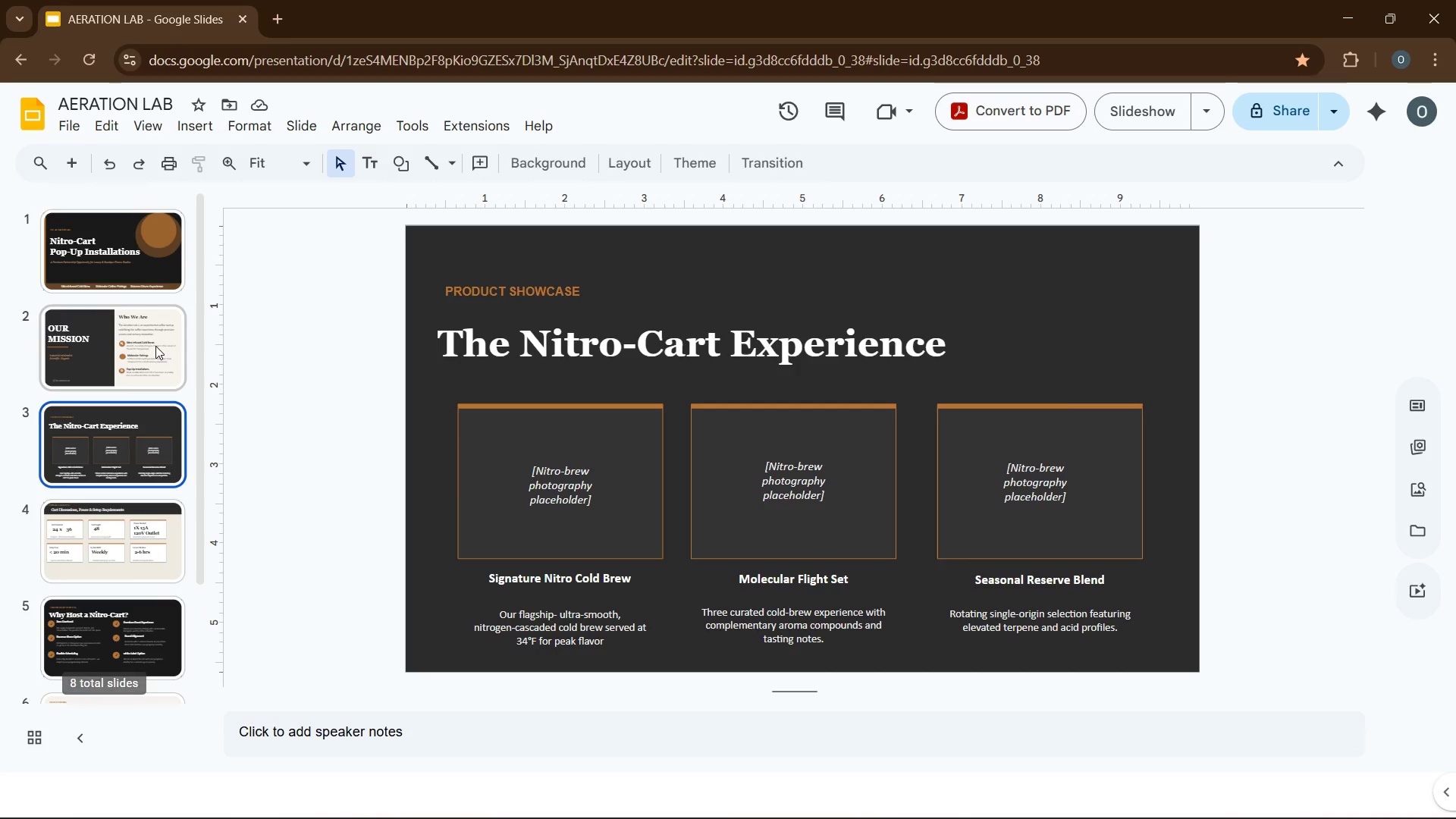 
scroll: coordinate [154, 349], scroll_direction: down, amount: 5.0
 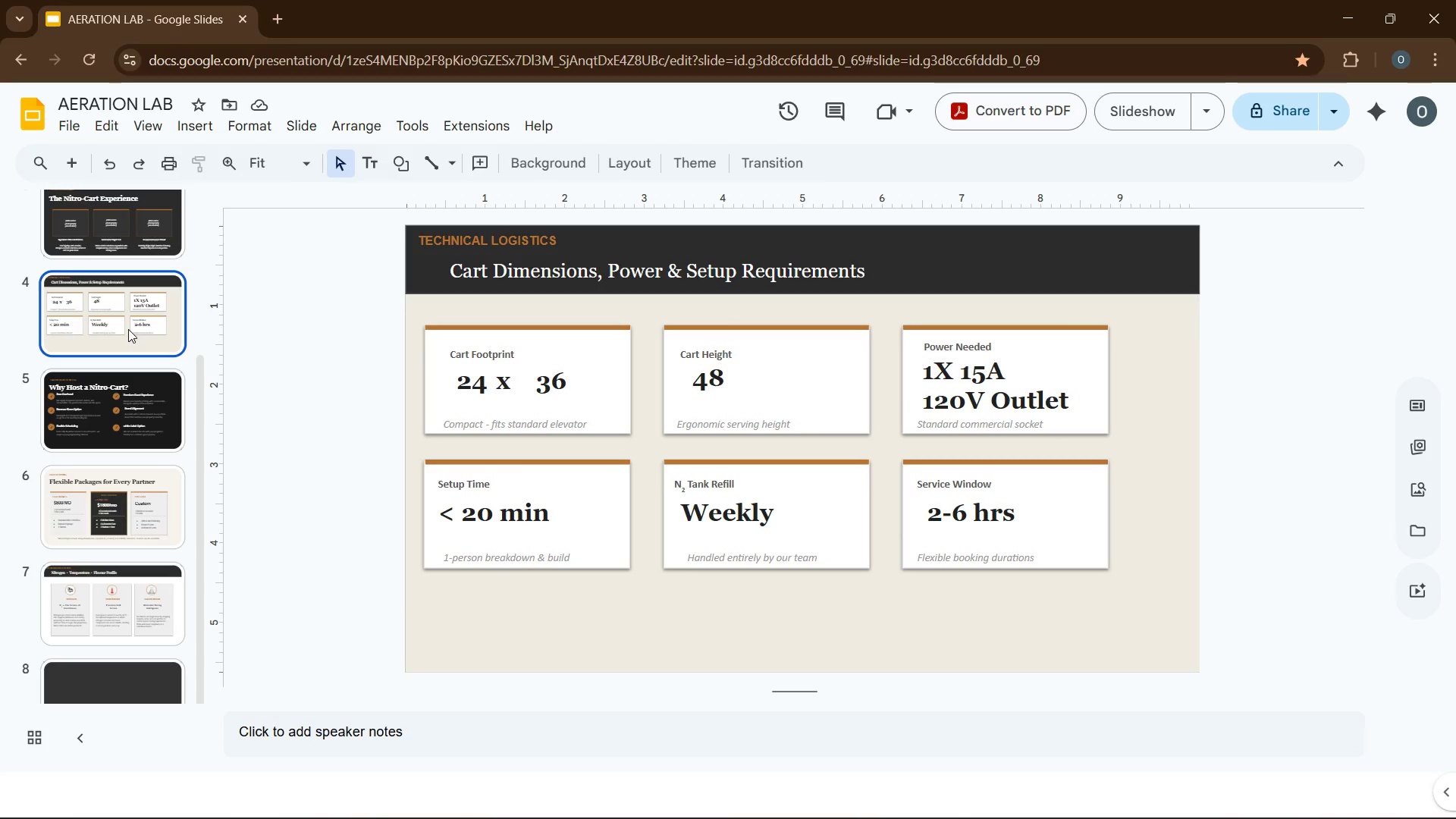 
scroll: coordinate [128, 290], scroll_direction: up, amount: 4.0
 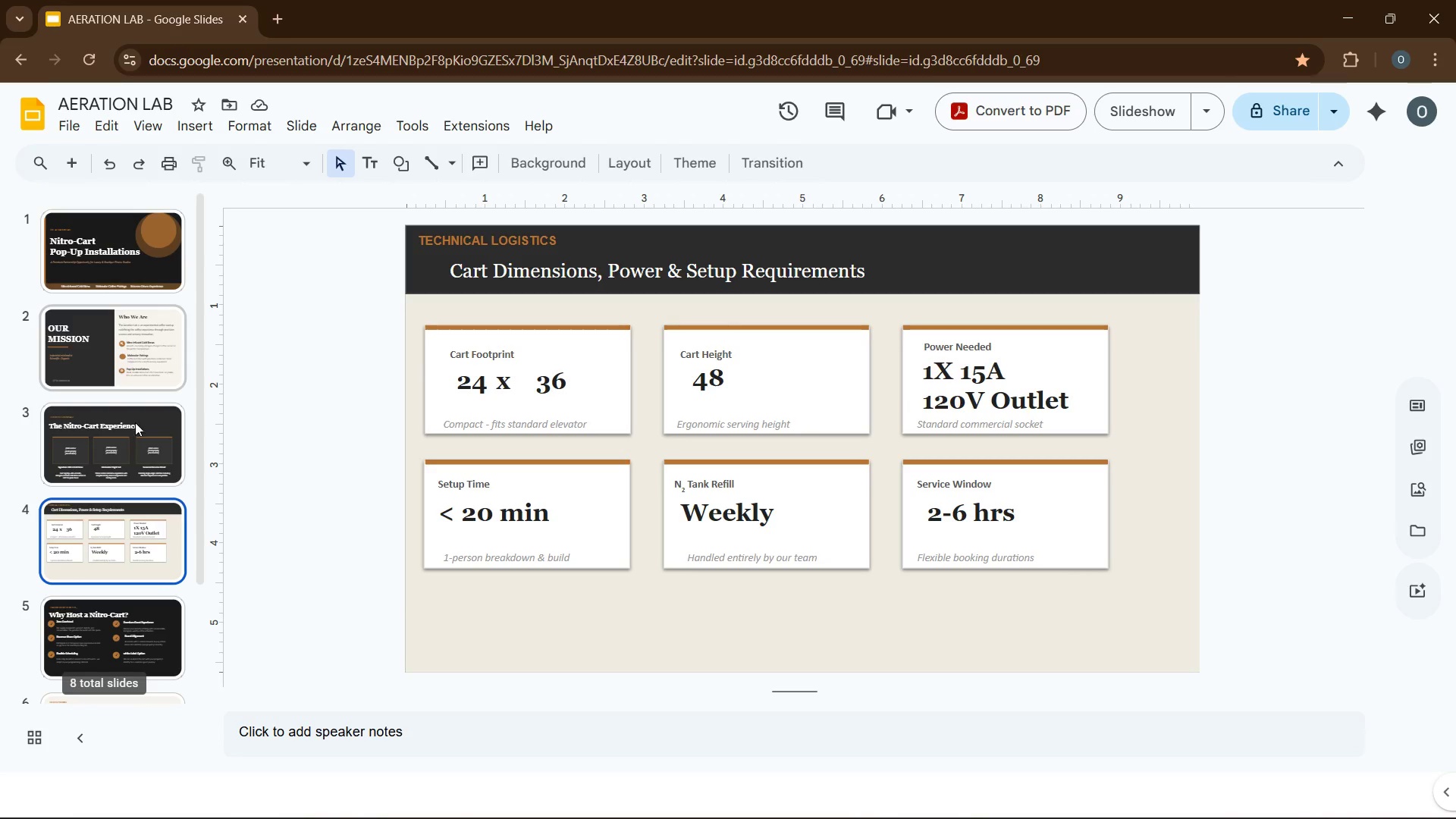 
left_click([122, 459])
 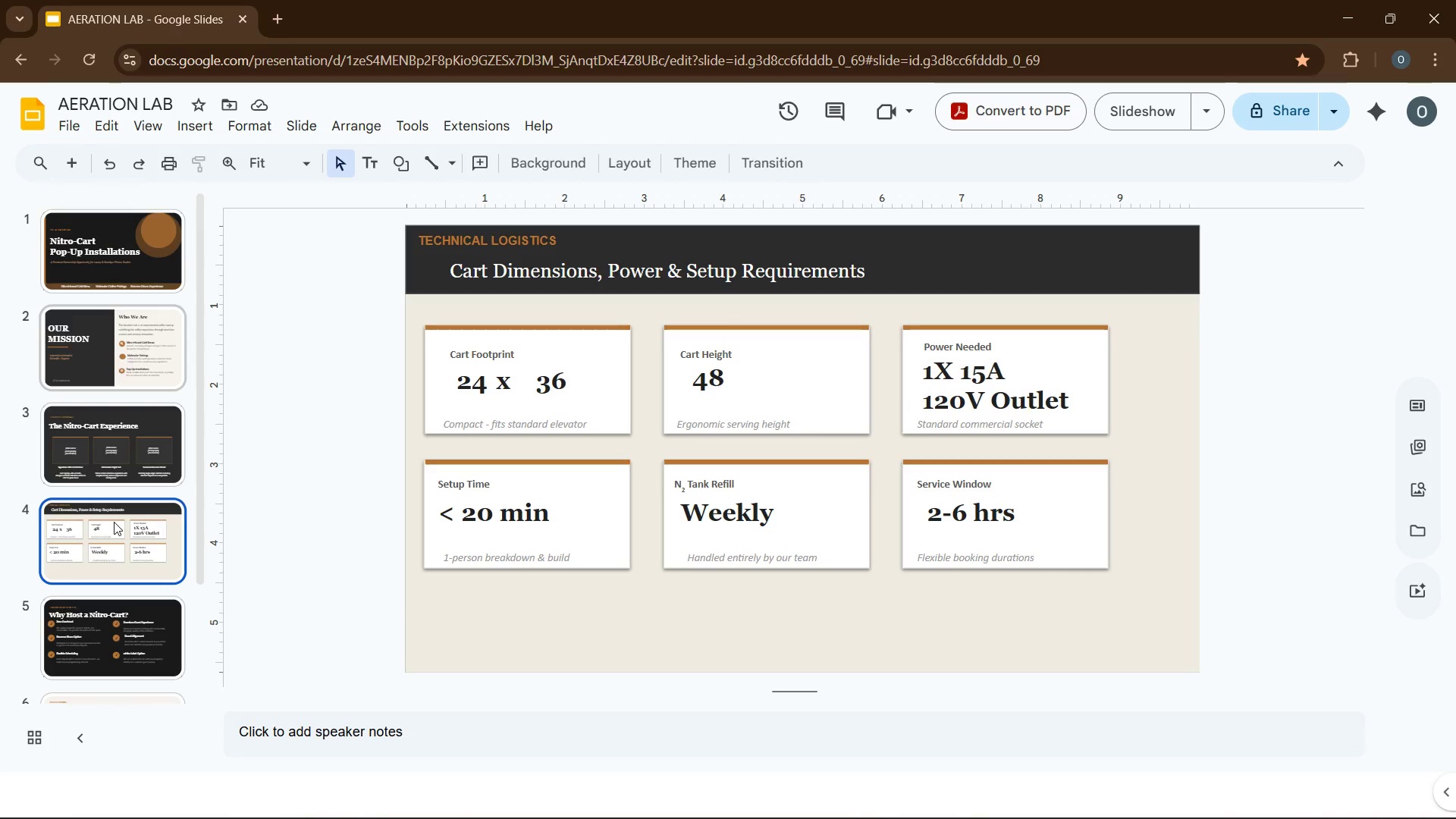 
left_click([129, 348])
 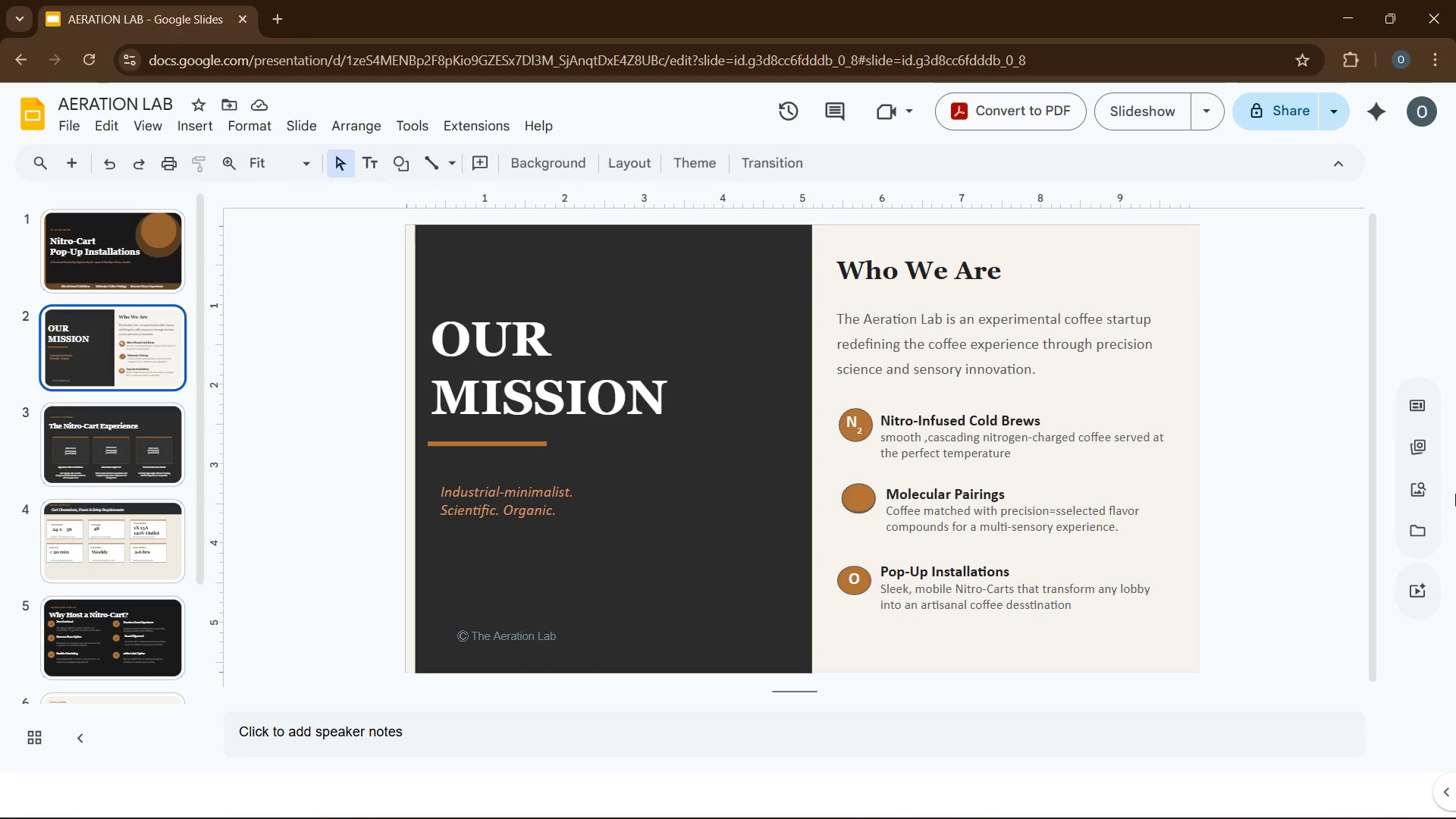 
left_click([1416, 499])
 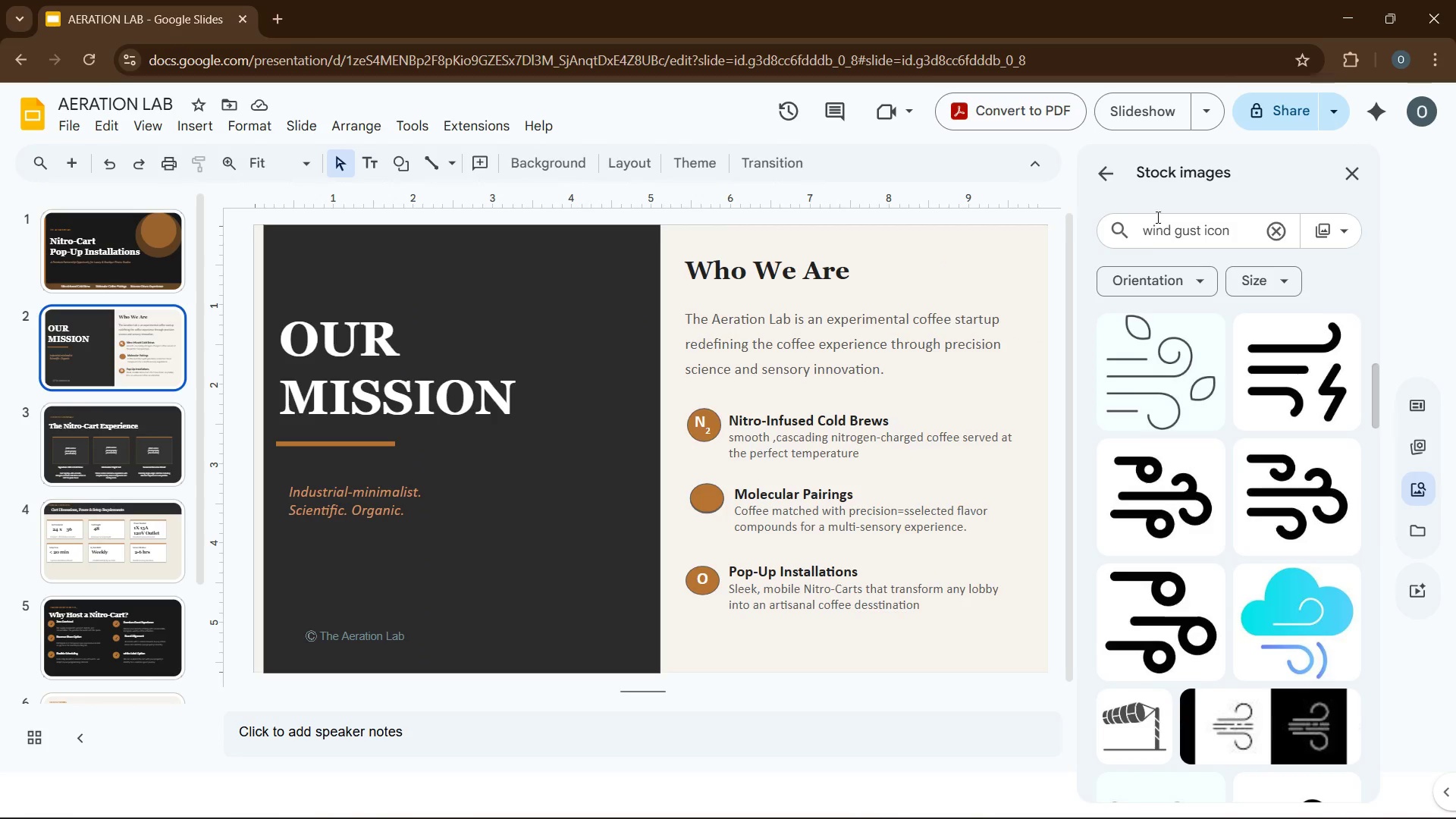 
left_click([1169, 224])
 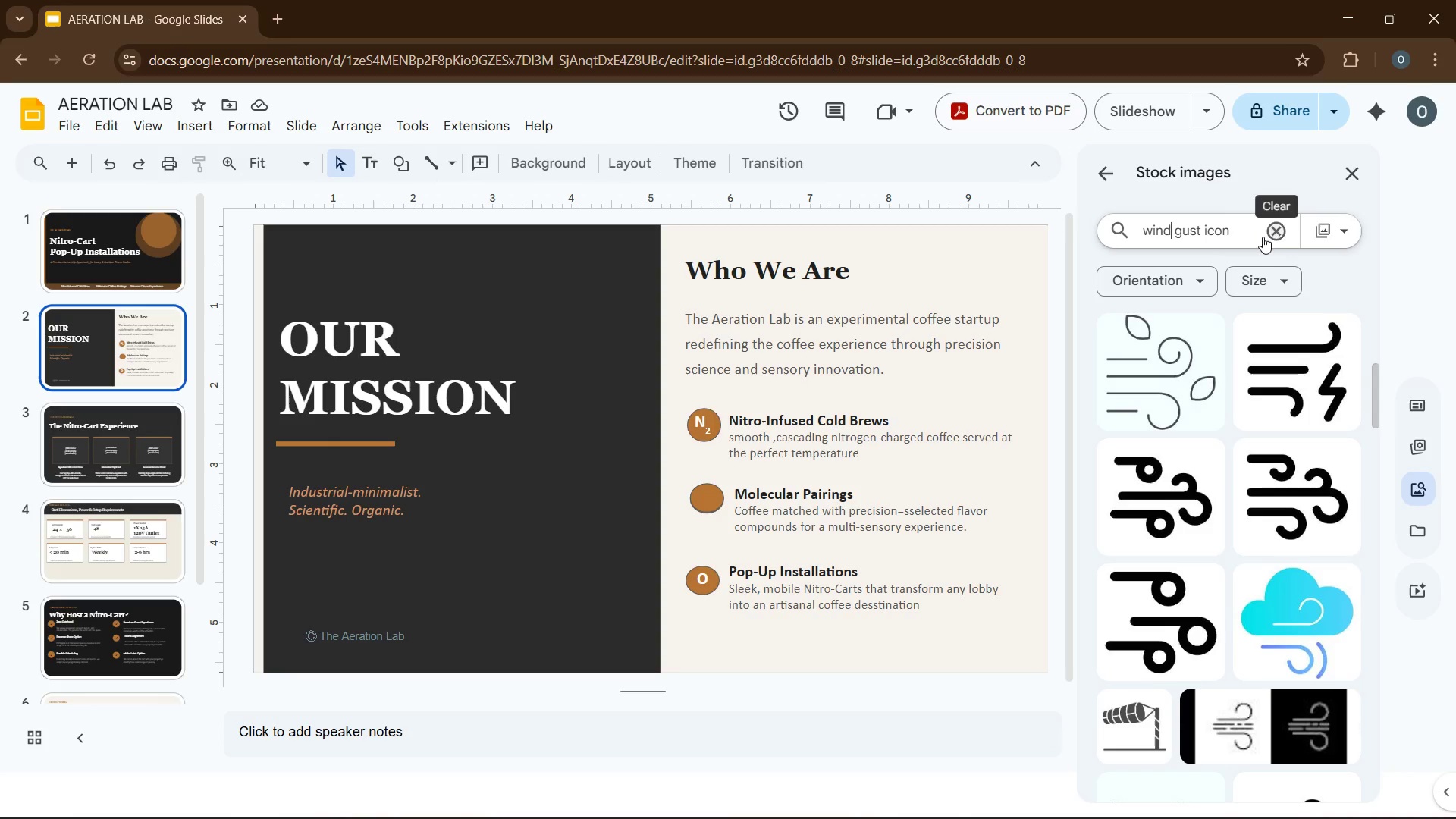 
left_click([1268, 233])
 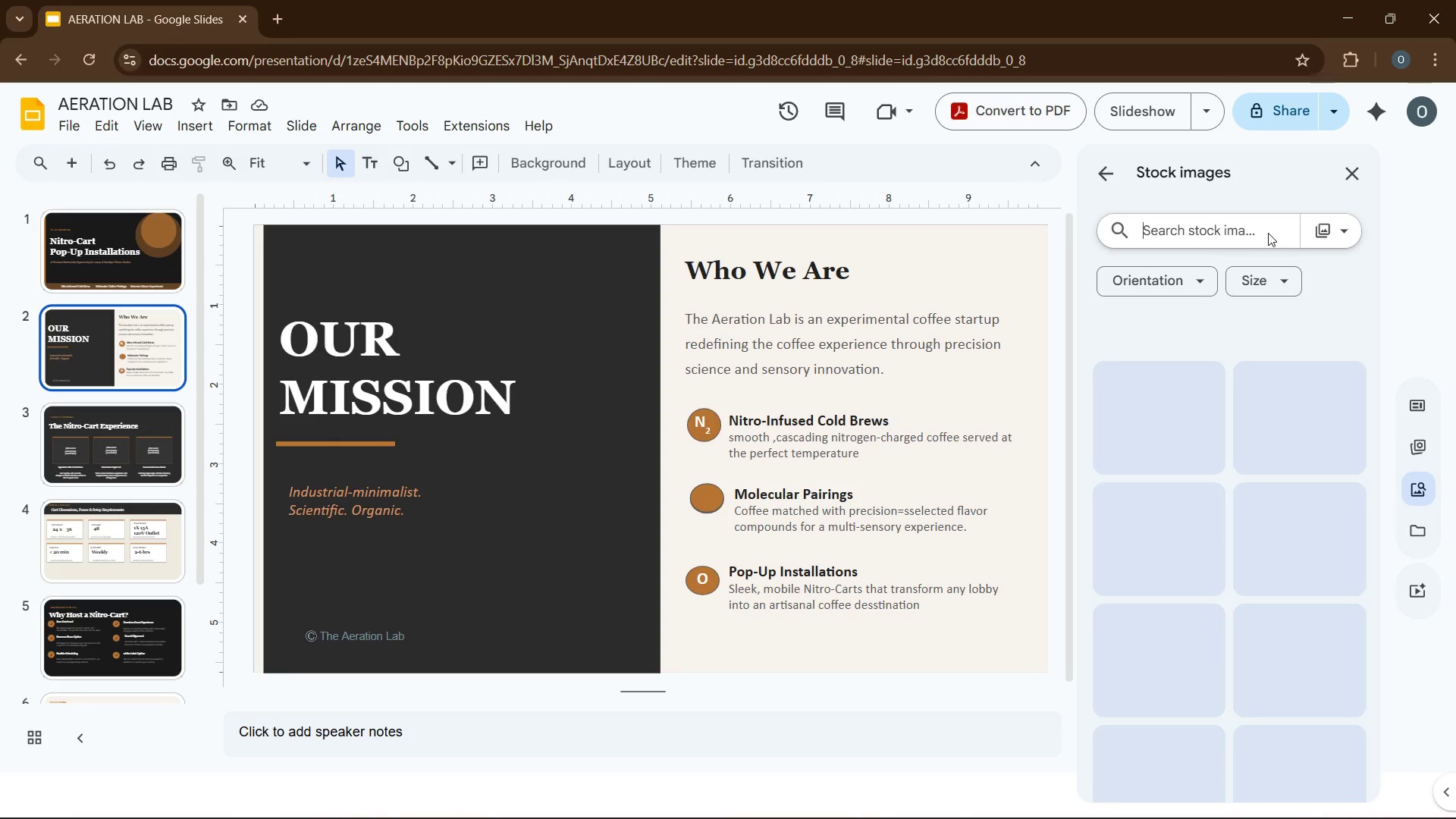 
type(the microscope)
 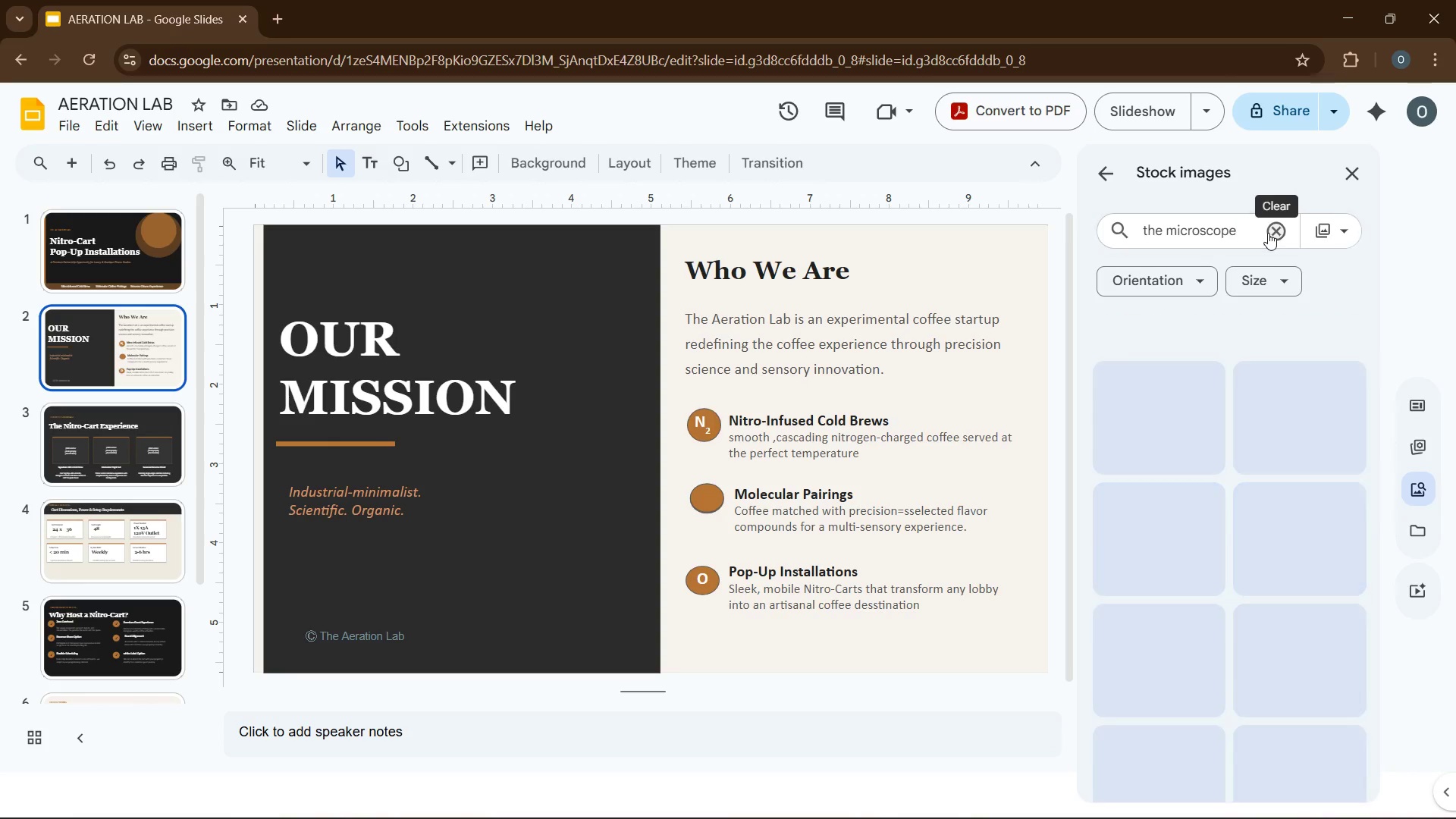 
key(Enter)
 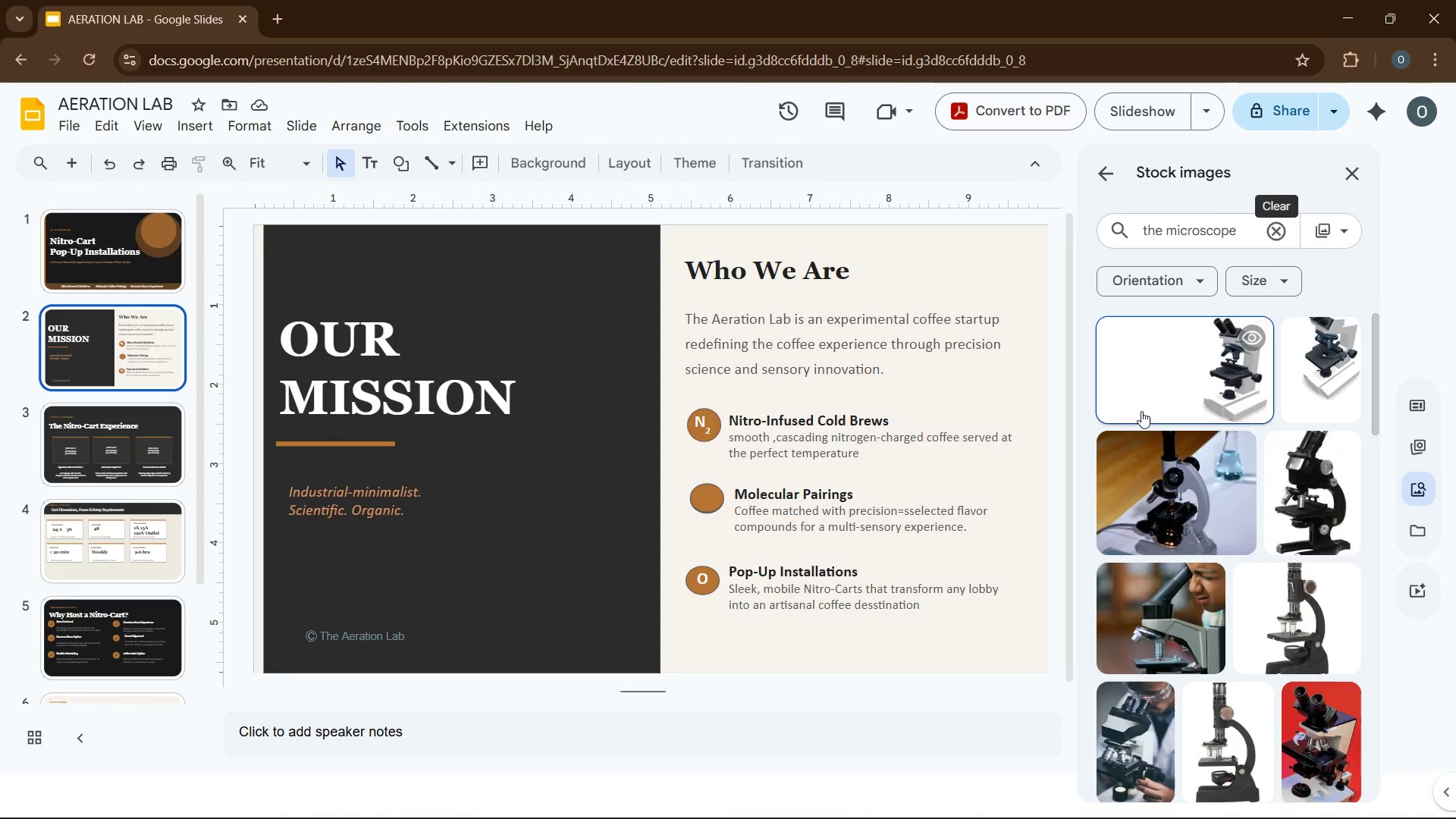 
scroll: coordinate [1298, 358], scroll_direction: down, amount: 63.0
 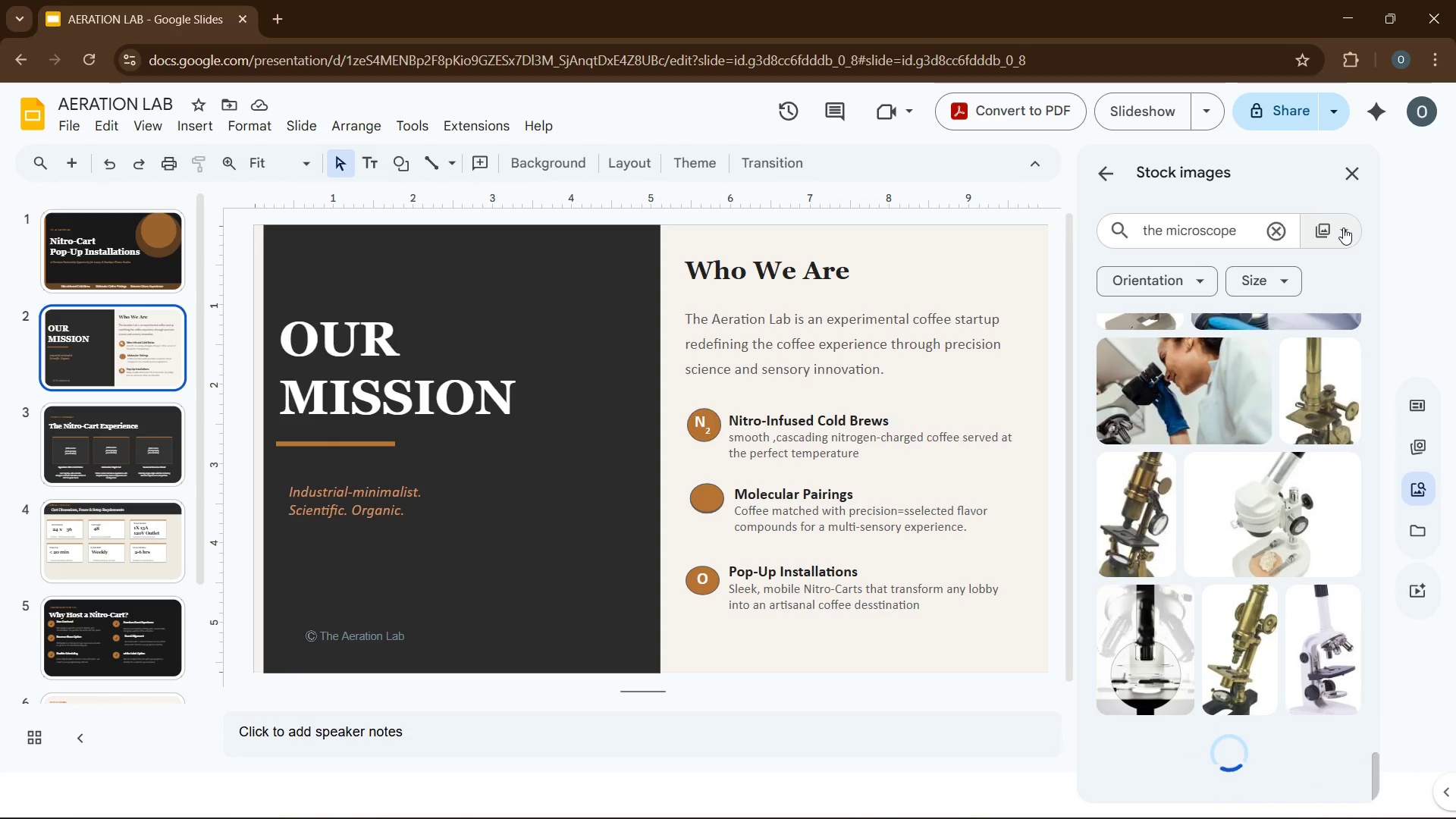 
left_click([1343, 228])
 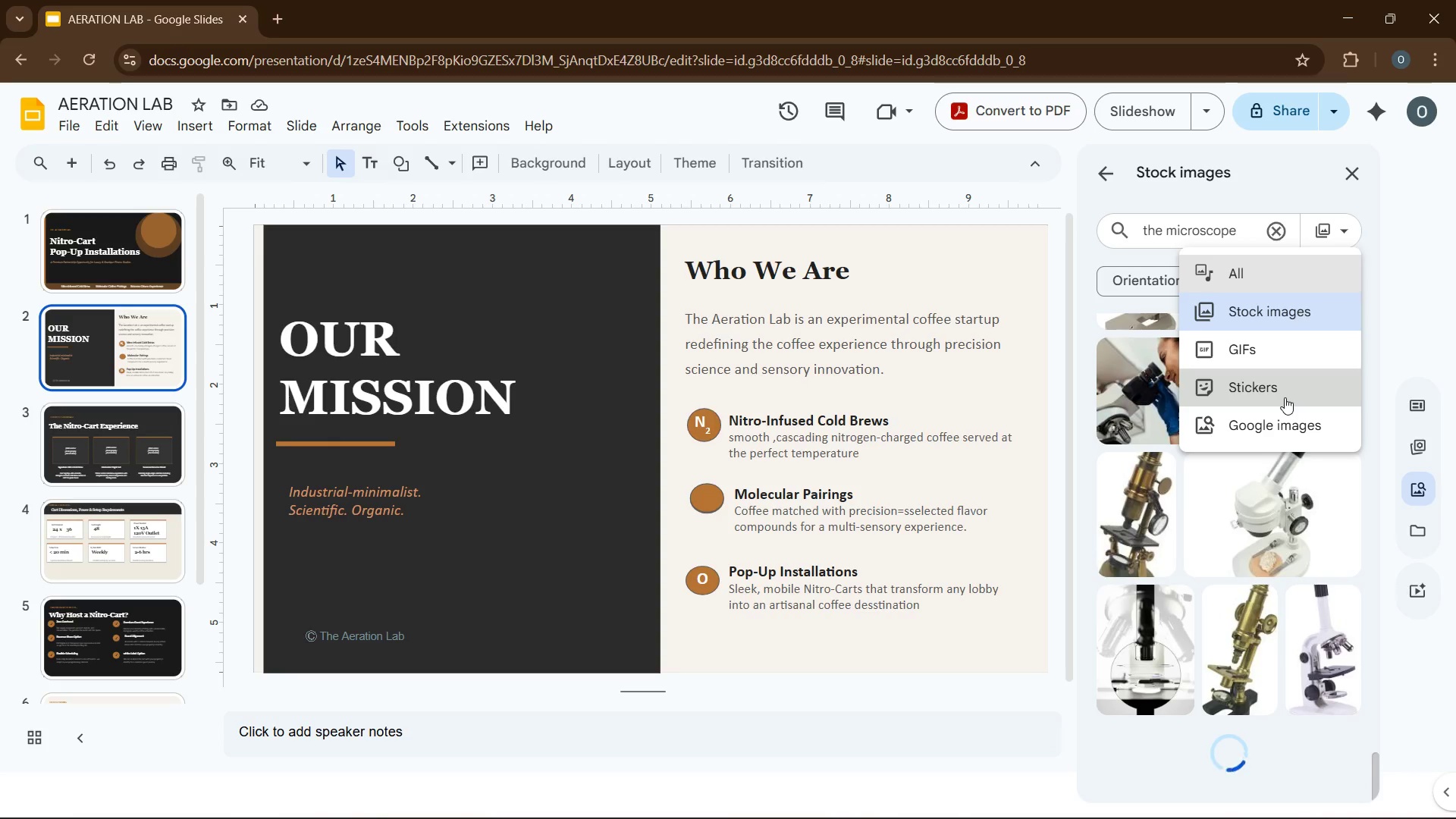 
left_click([1232, 275])
 